 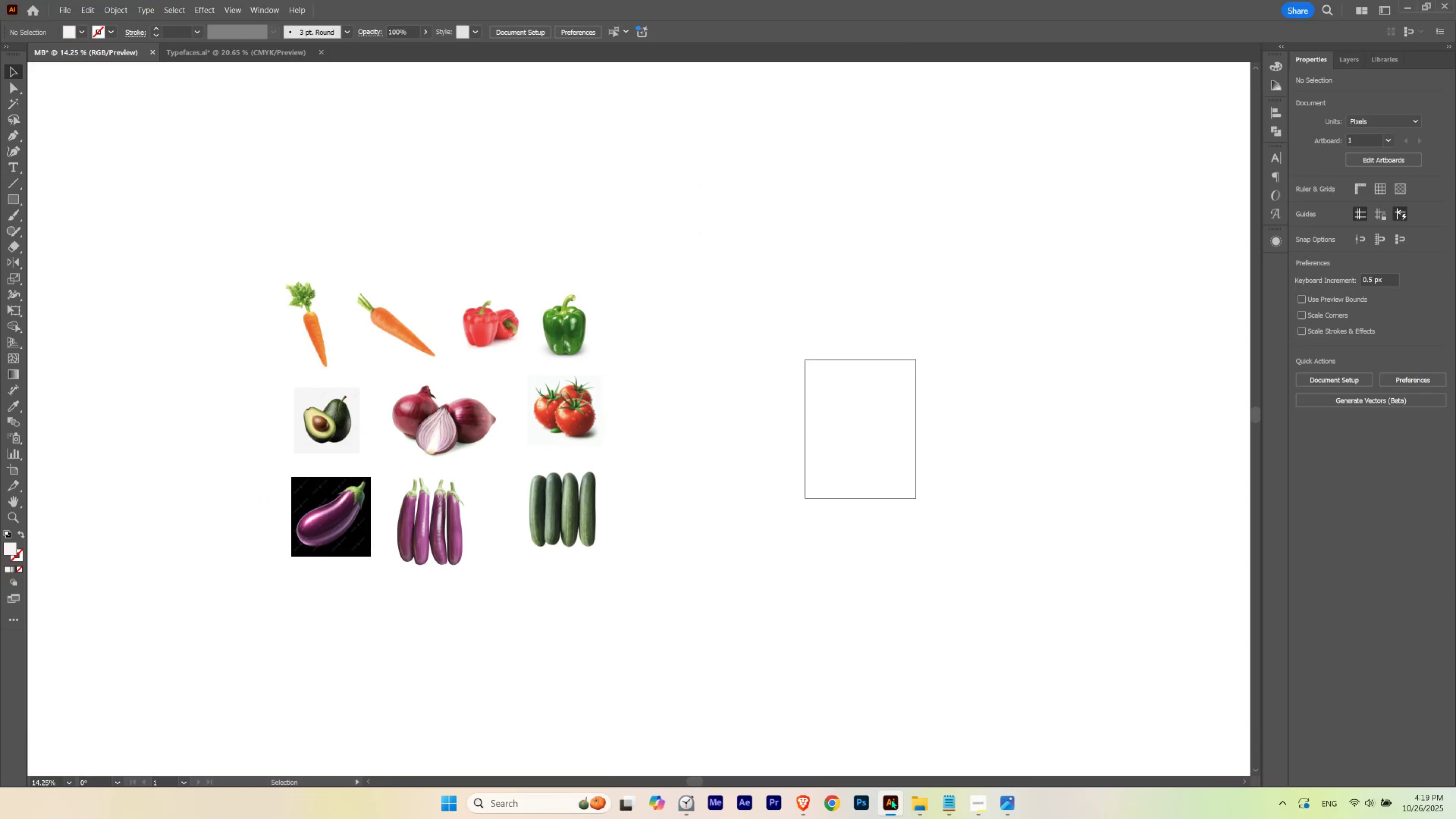 
left_click([58, 10])
 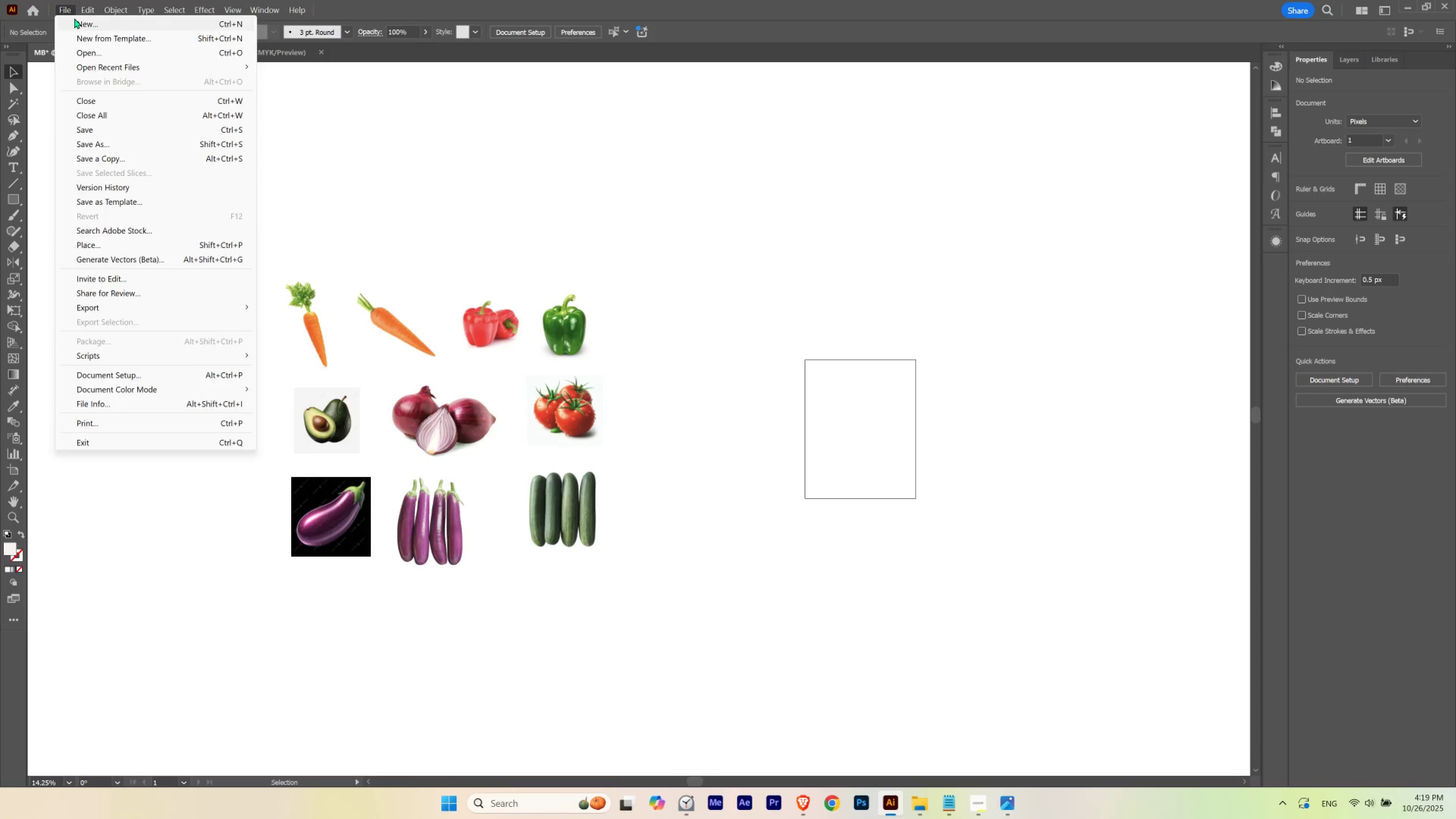 
left_click([74, 18])
 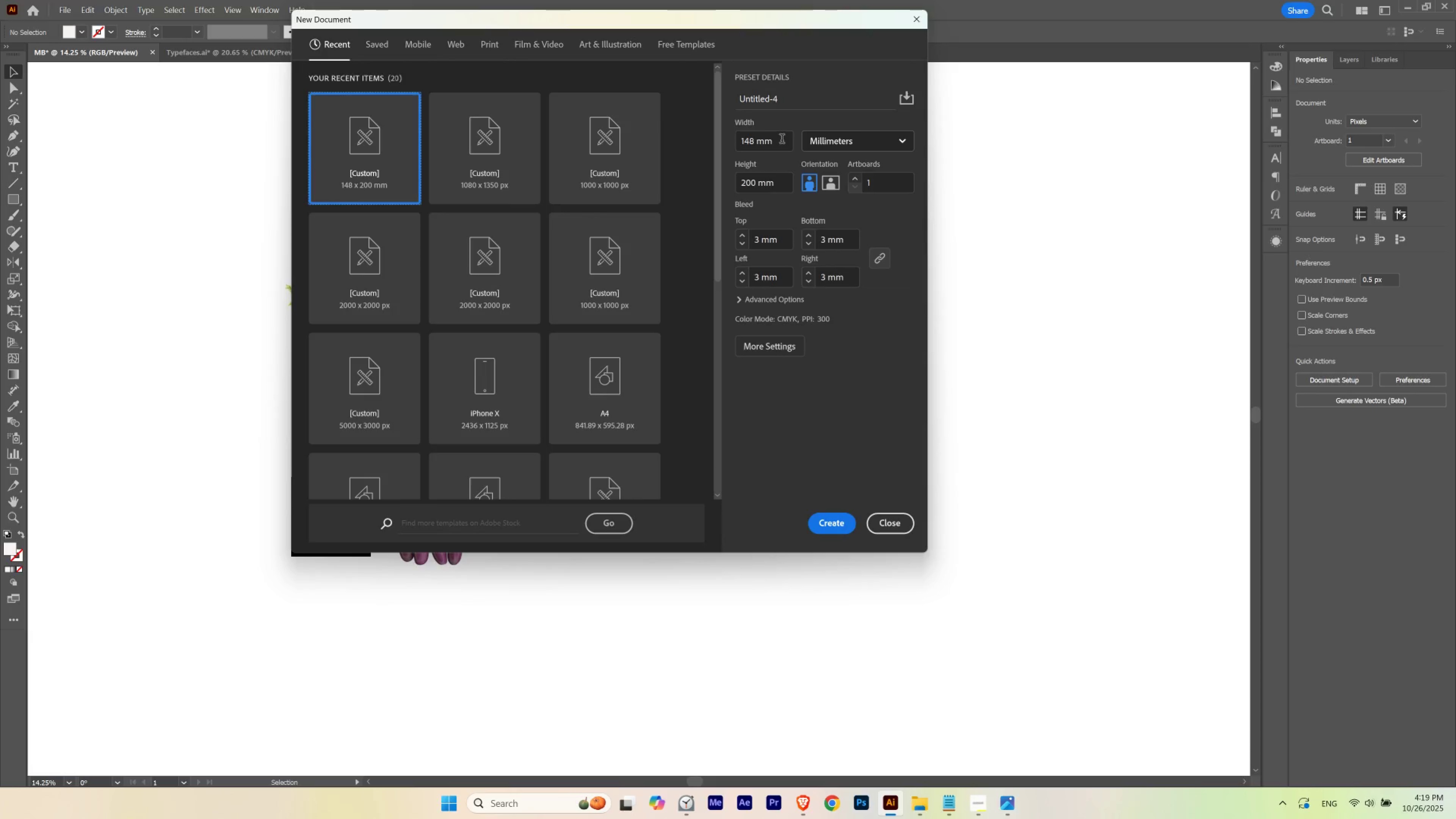 
left_click_drag(start_coordinate=[777, 185], to_coordinate=[581, 171])
 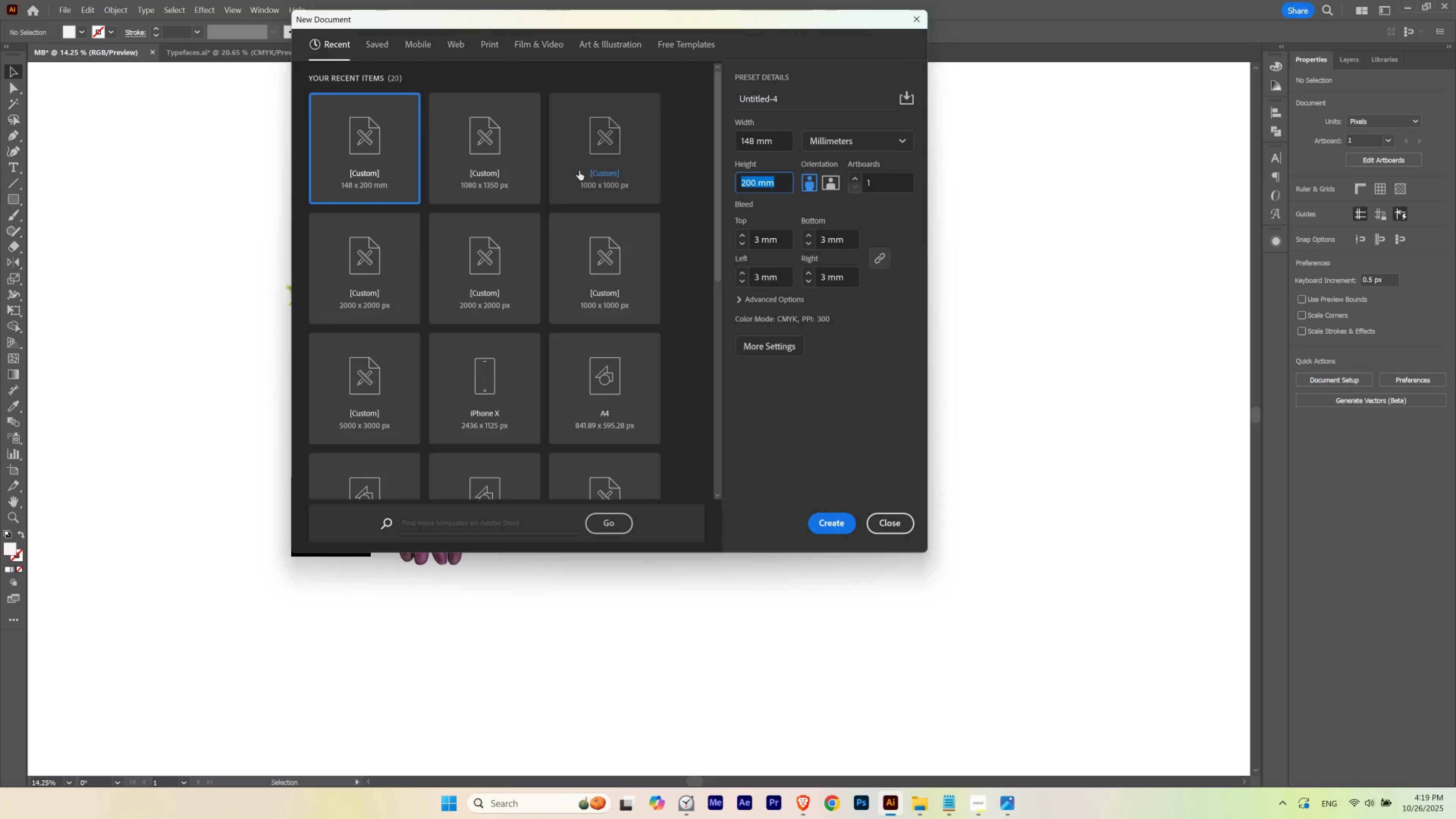 
key(Numpad2)
 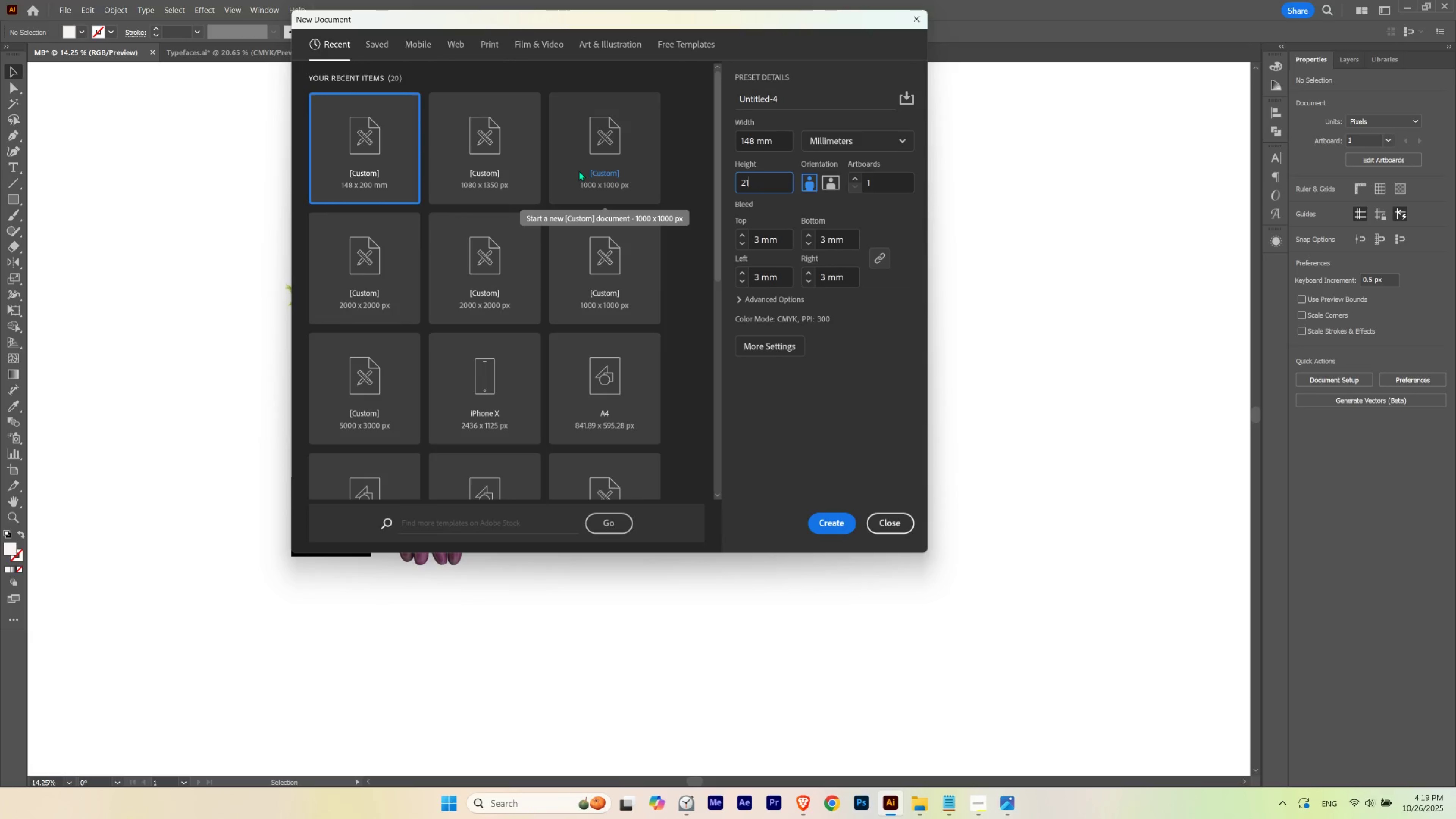 
key(Numpad1)
 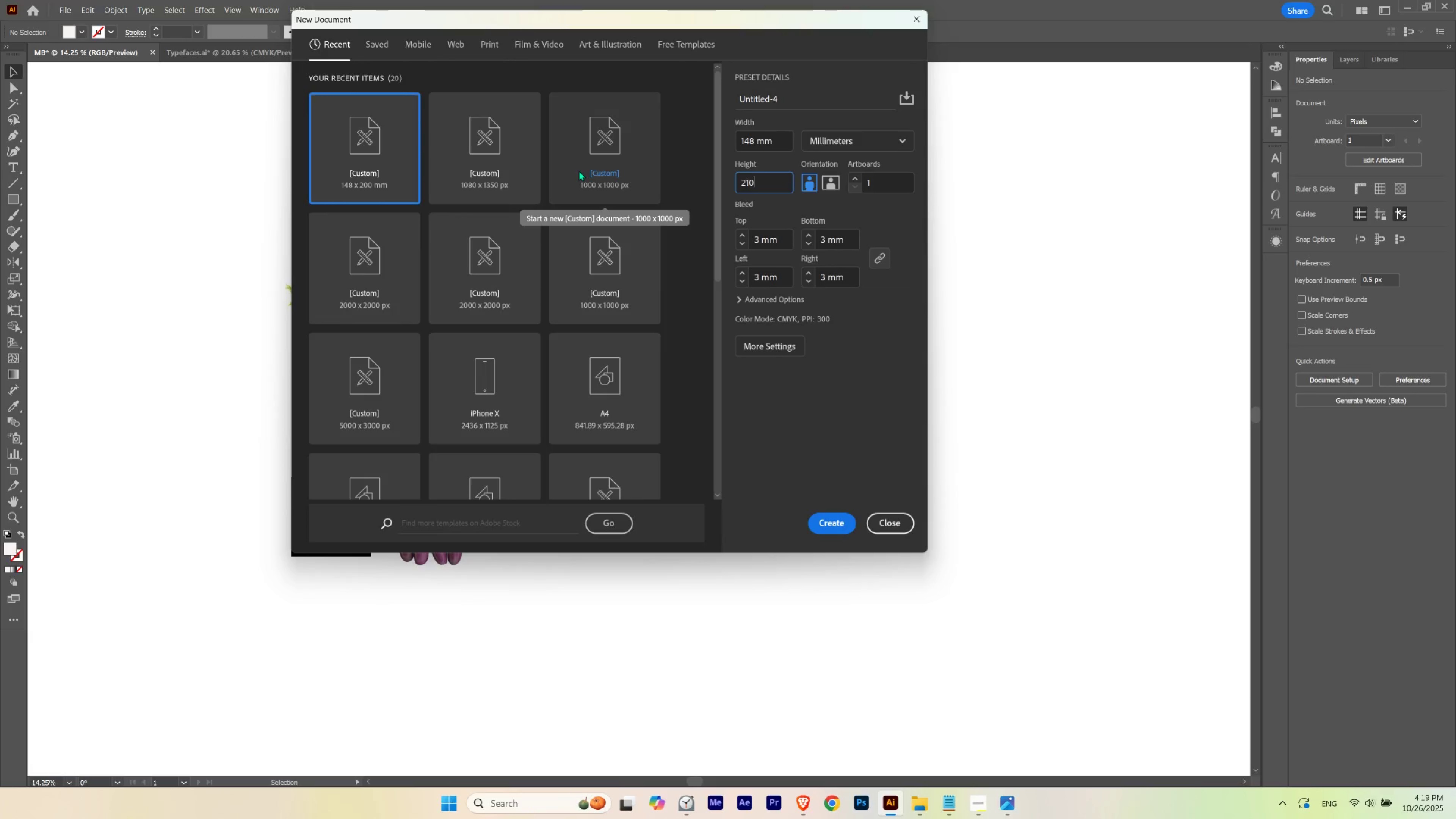 
key(Numpad0)
 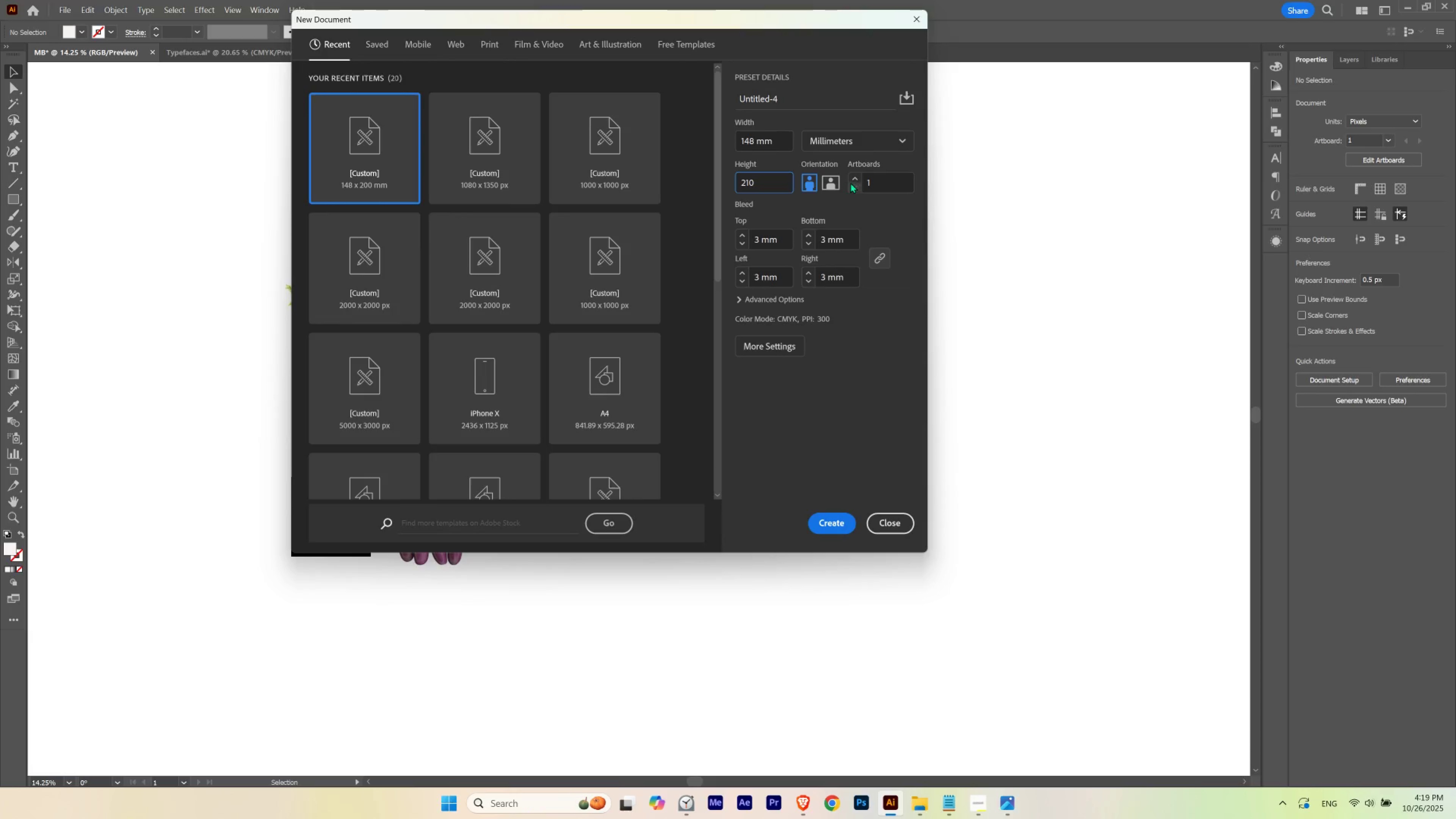 
left_click([853, 177])
 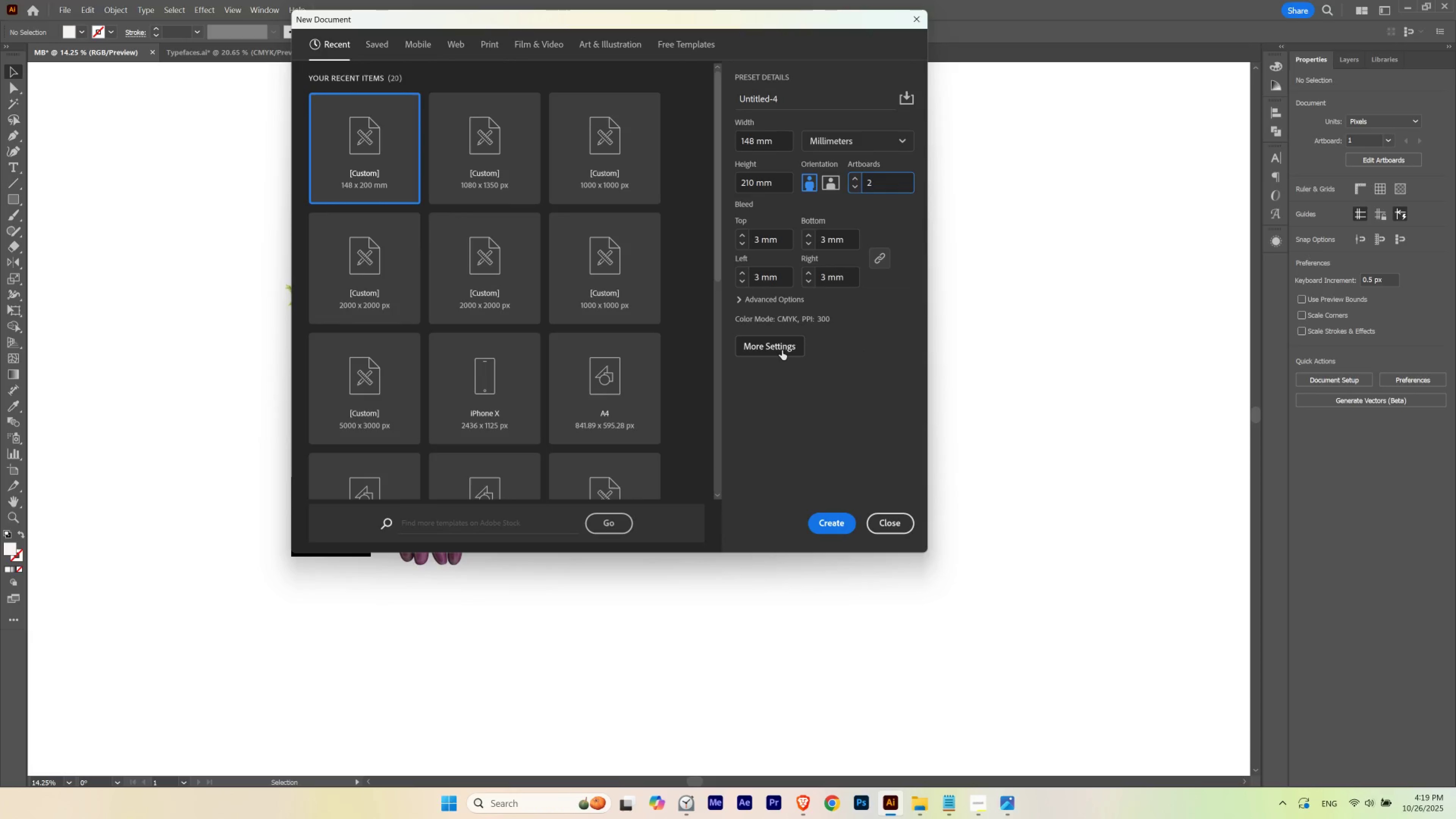 
left_click([782, 350])
 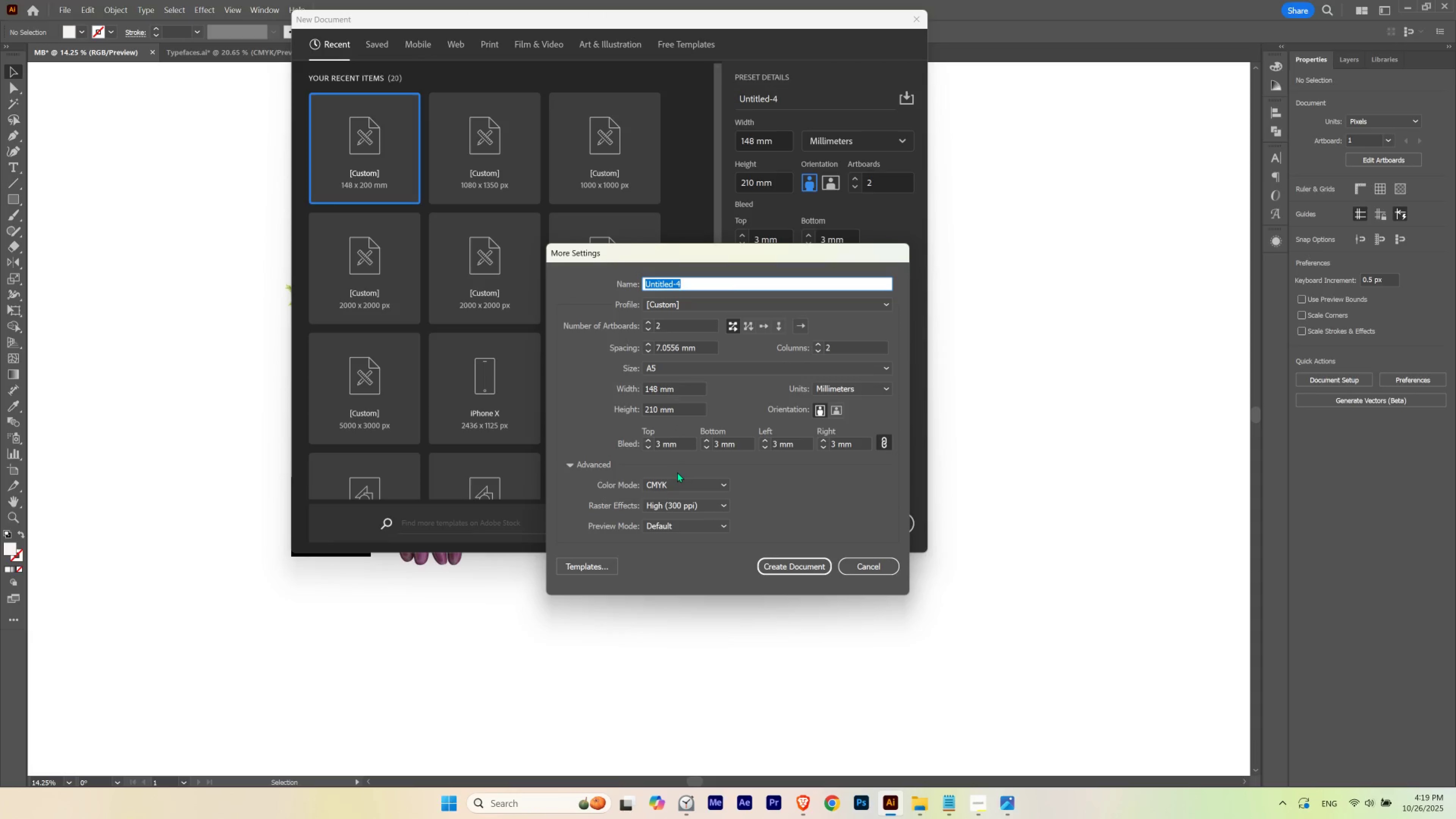 
wait(9.09)
 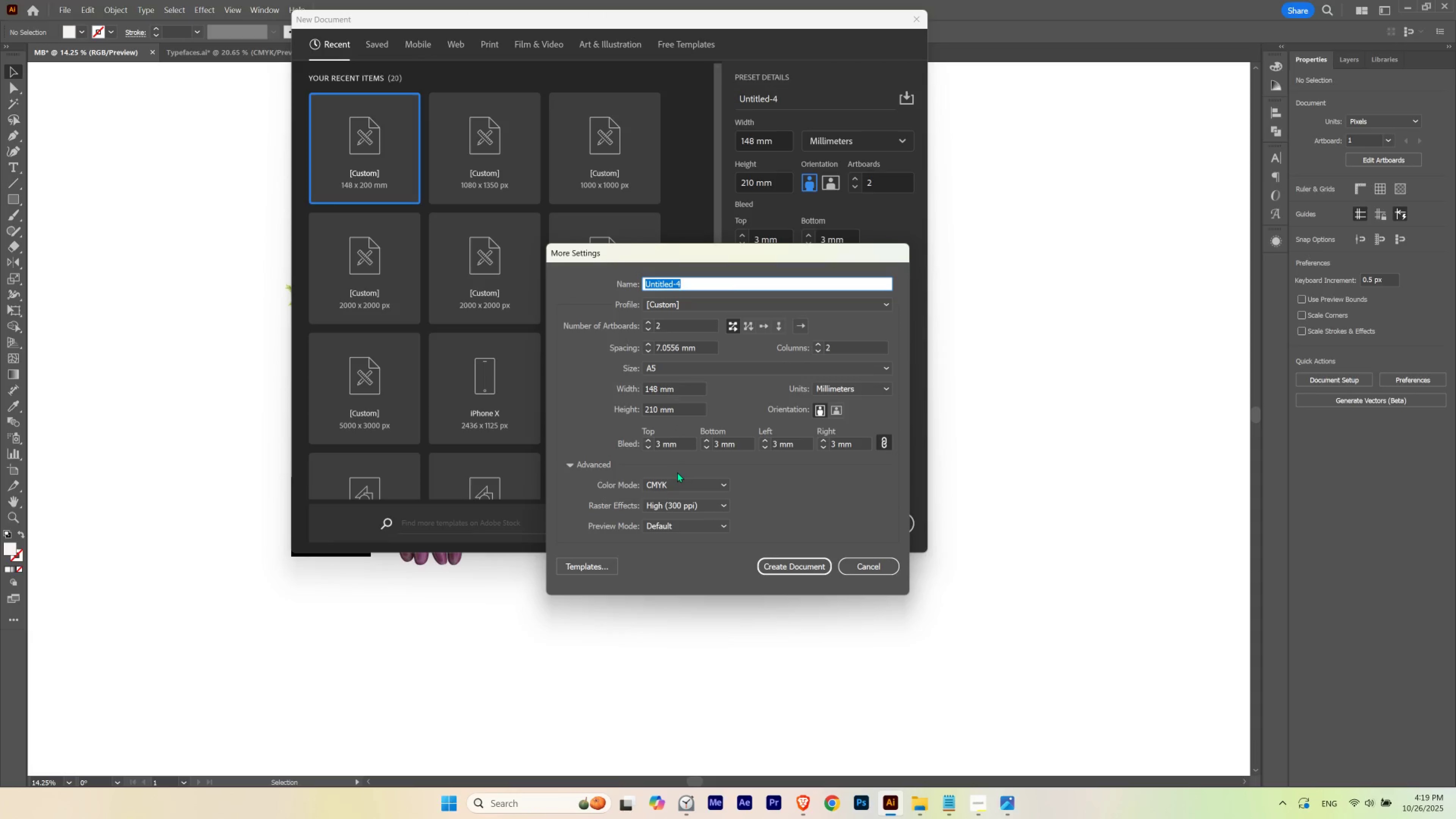 
left_click([718, 369])
 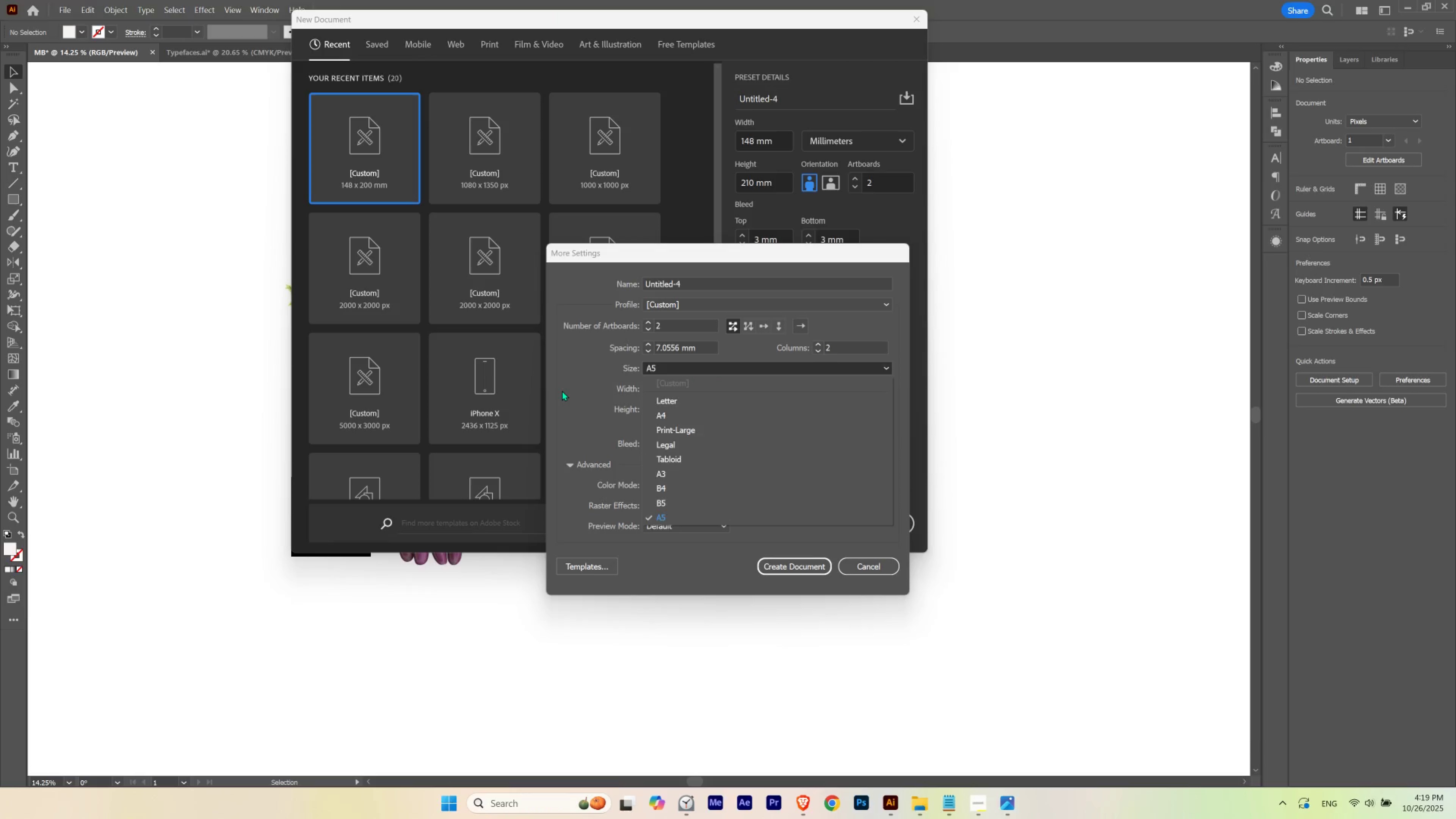 
left_click([562, 390])
 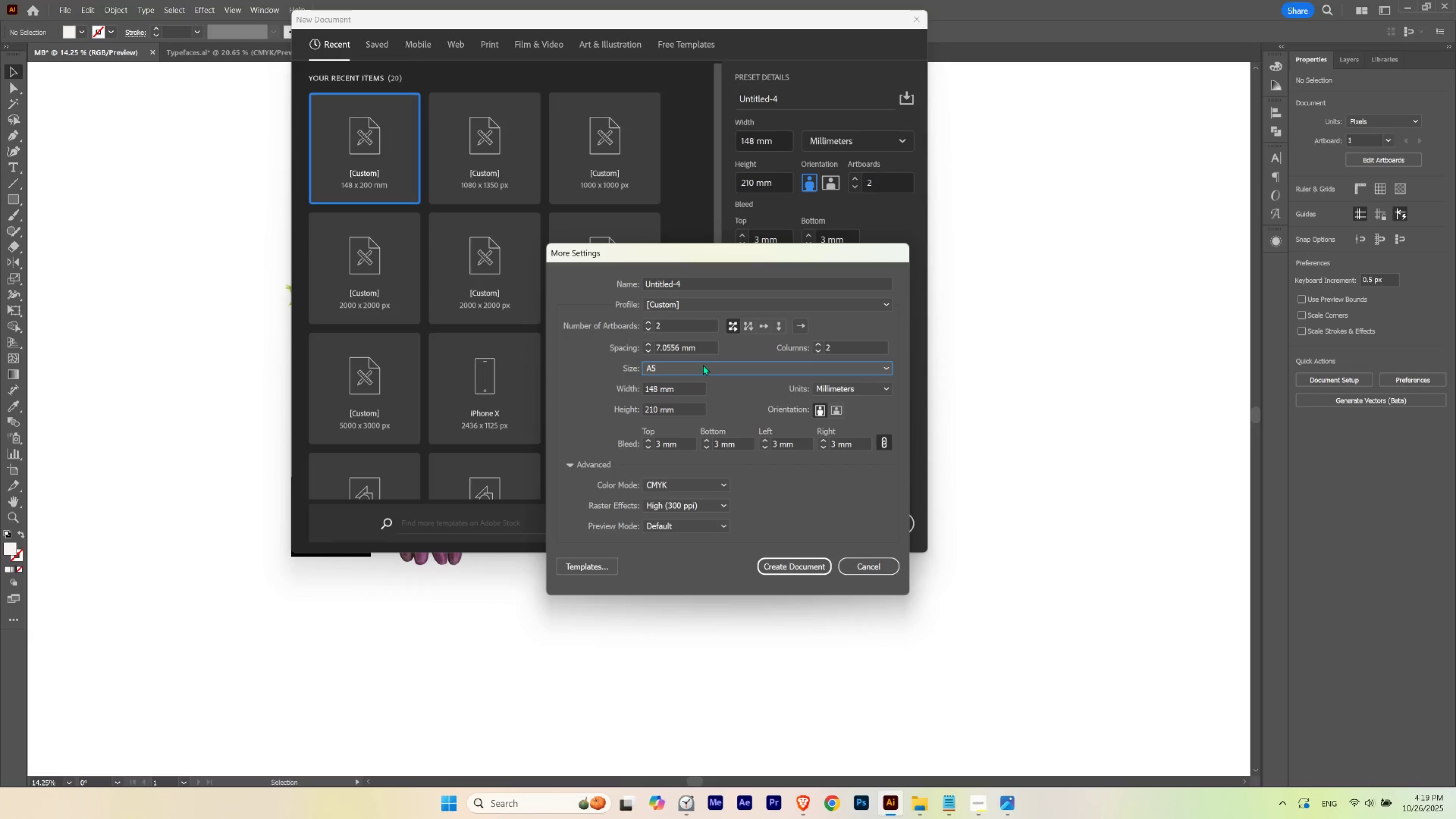 
mouse_move([710, 350])
 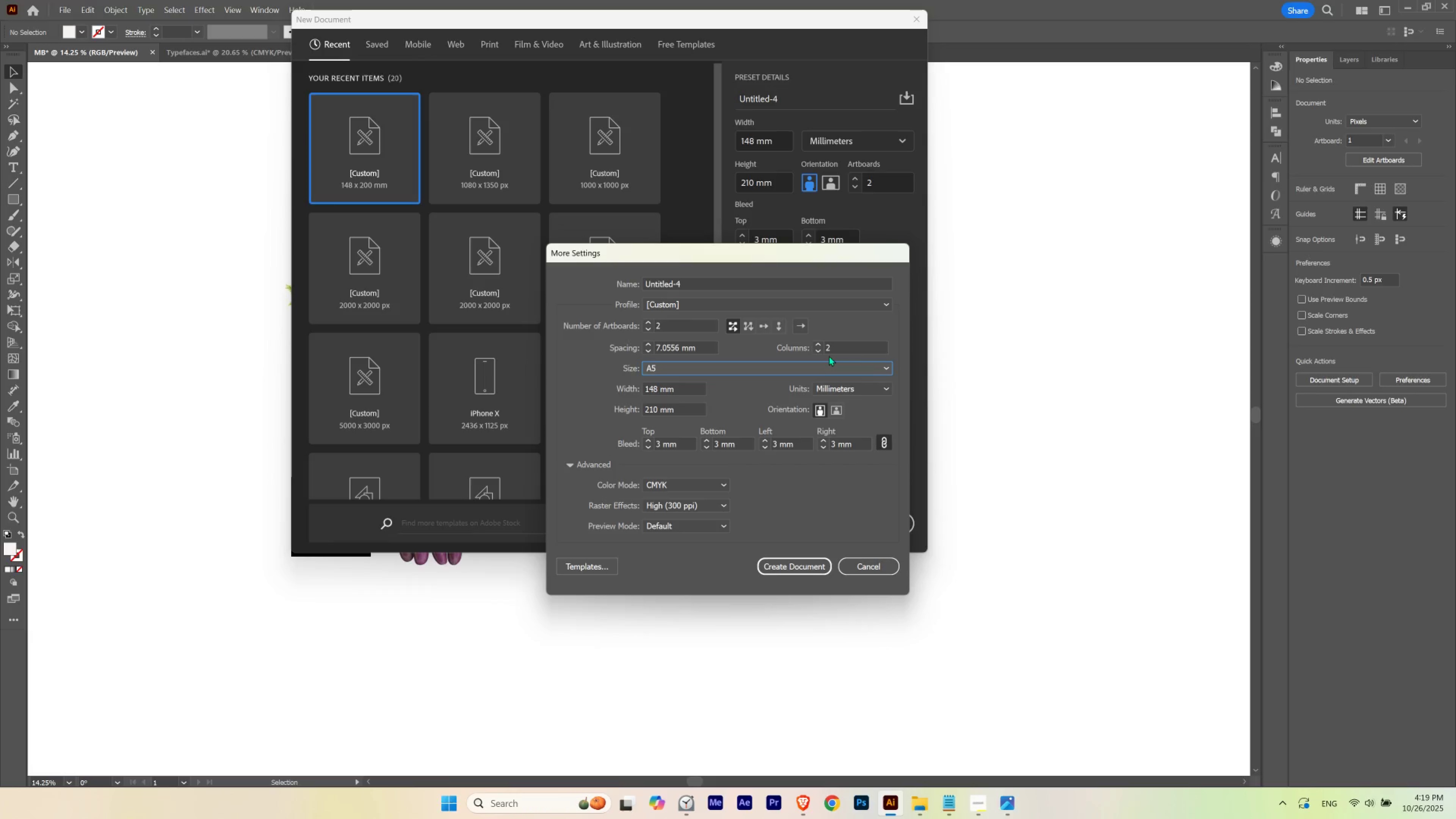 
mouse_move([803, 347])
 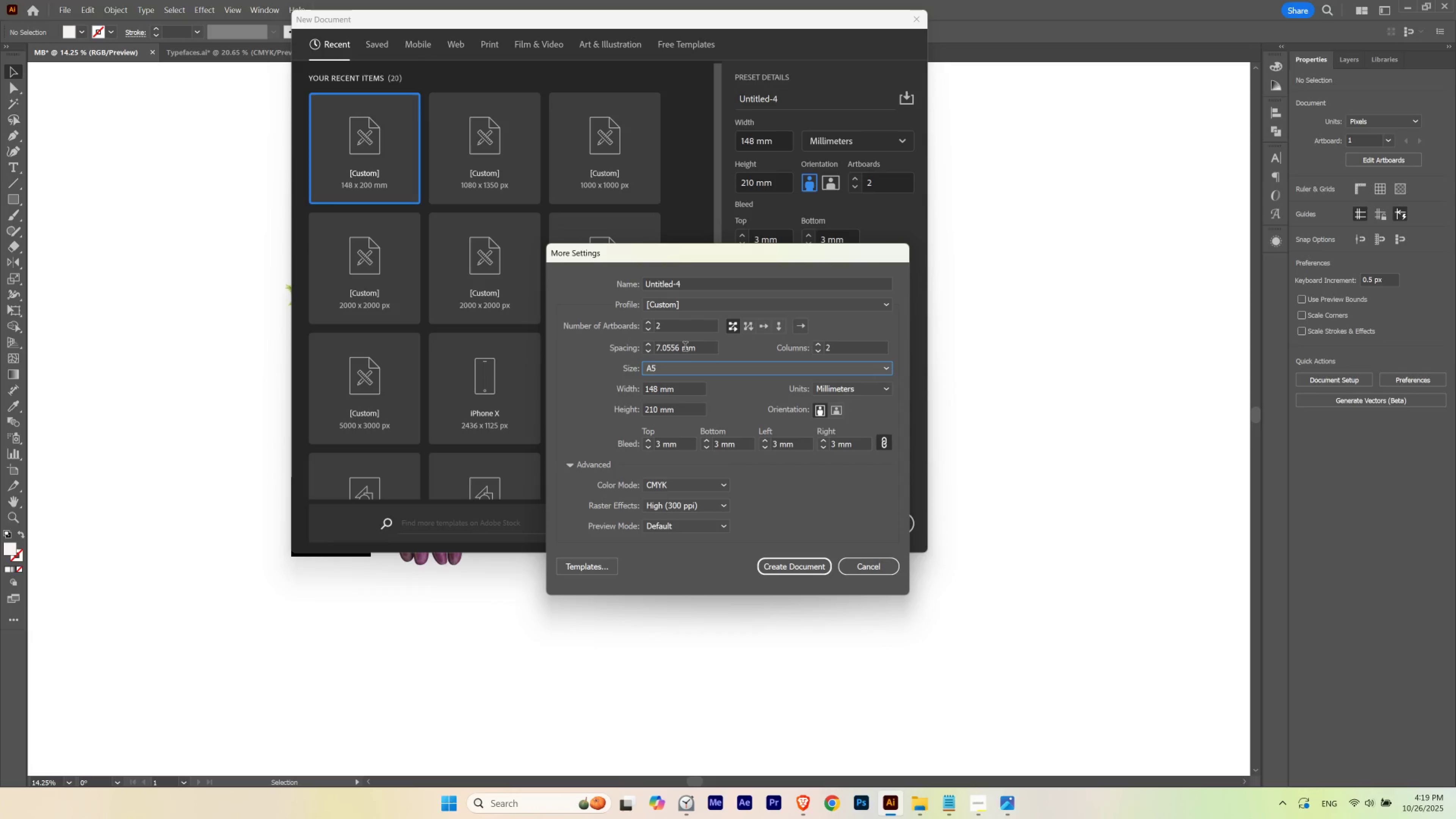 
left_click_drag(start_coordinate=[698, 349], to_coordinate=[598, 344])
 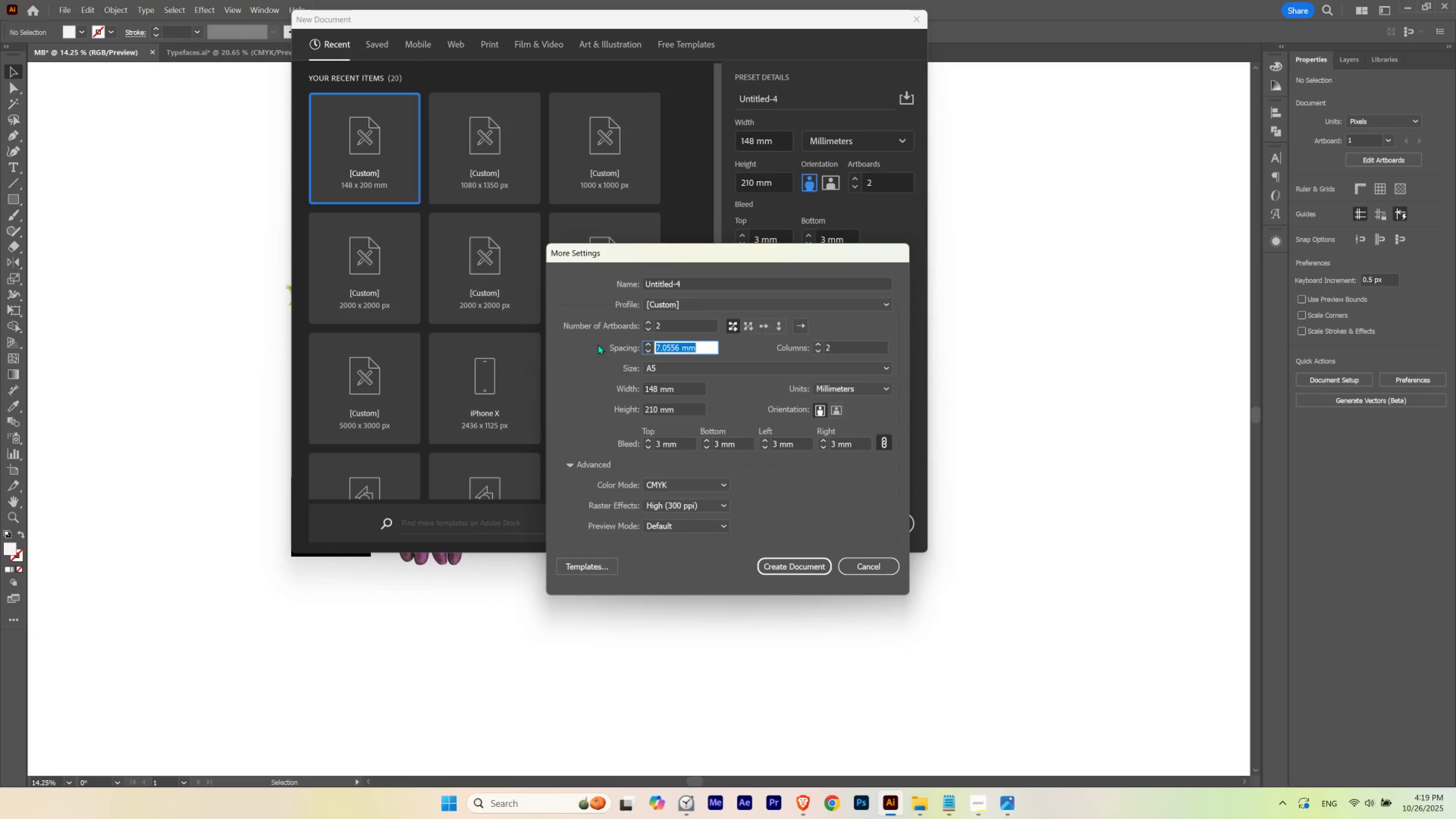 
type(100 px)
key(Tab)
 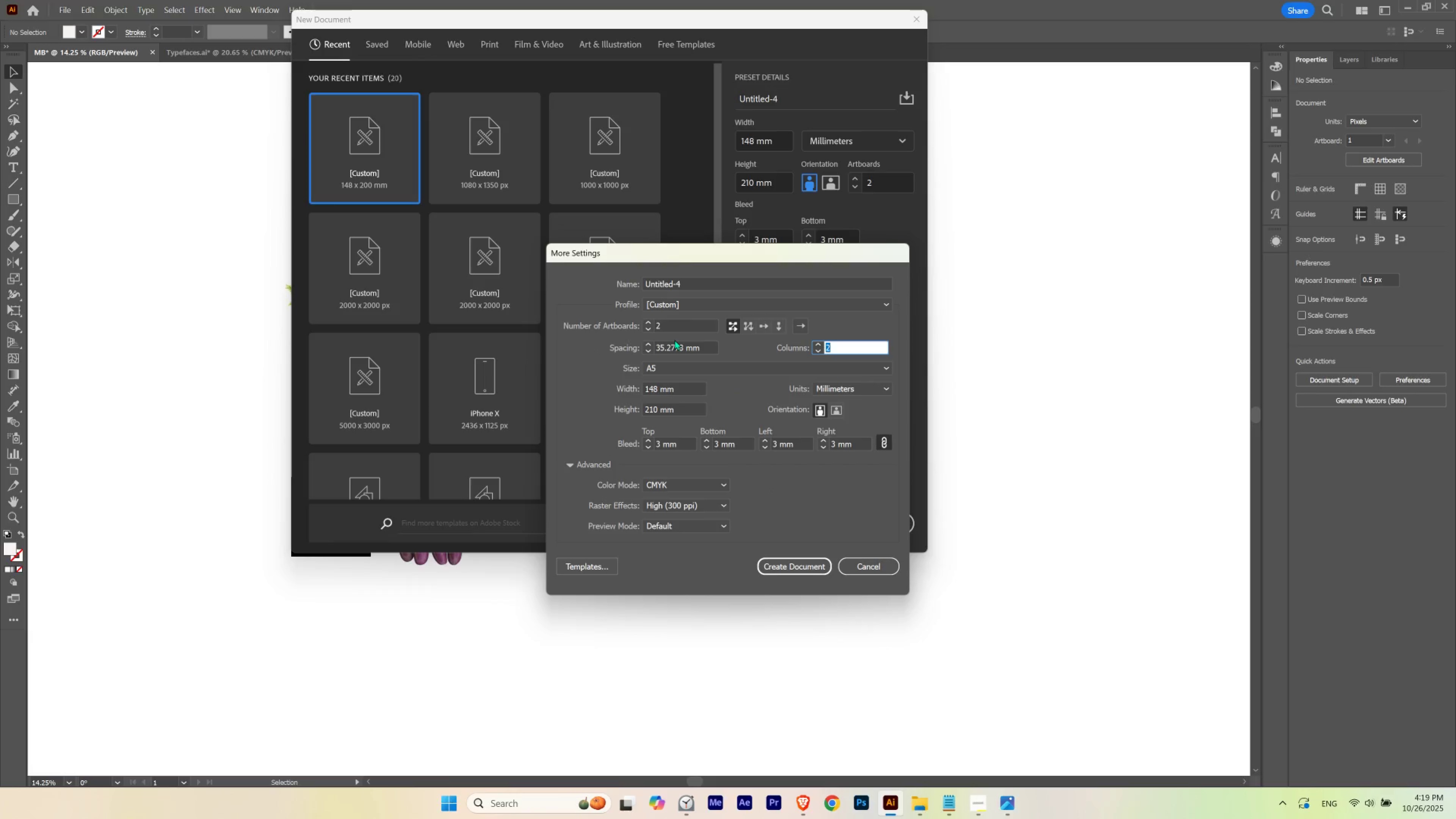 
left_click([771, 491])
 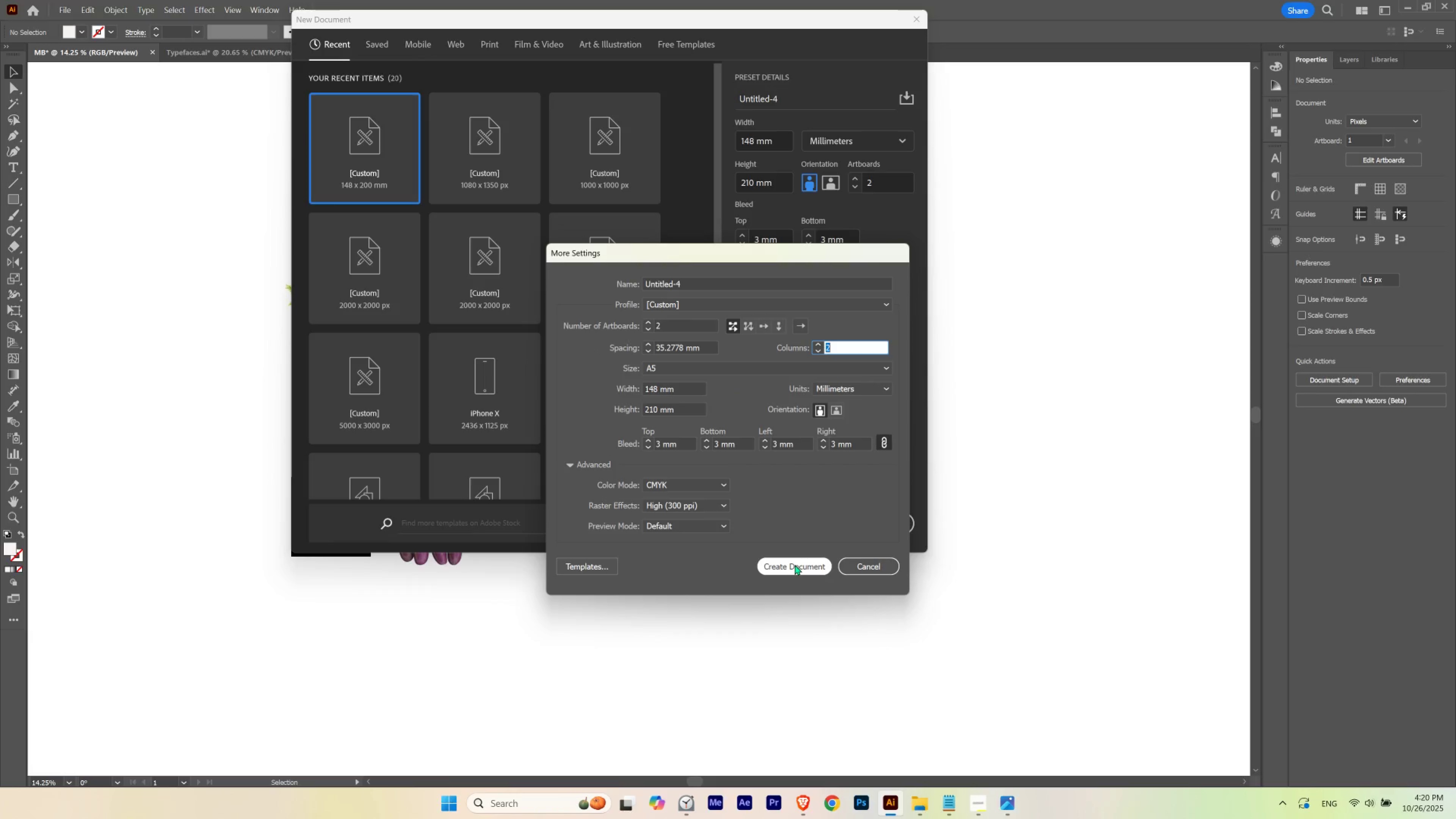 
left_click([795, 564])
 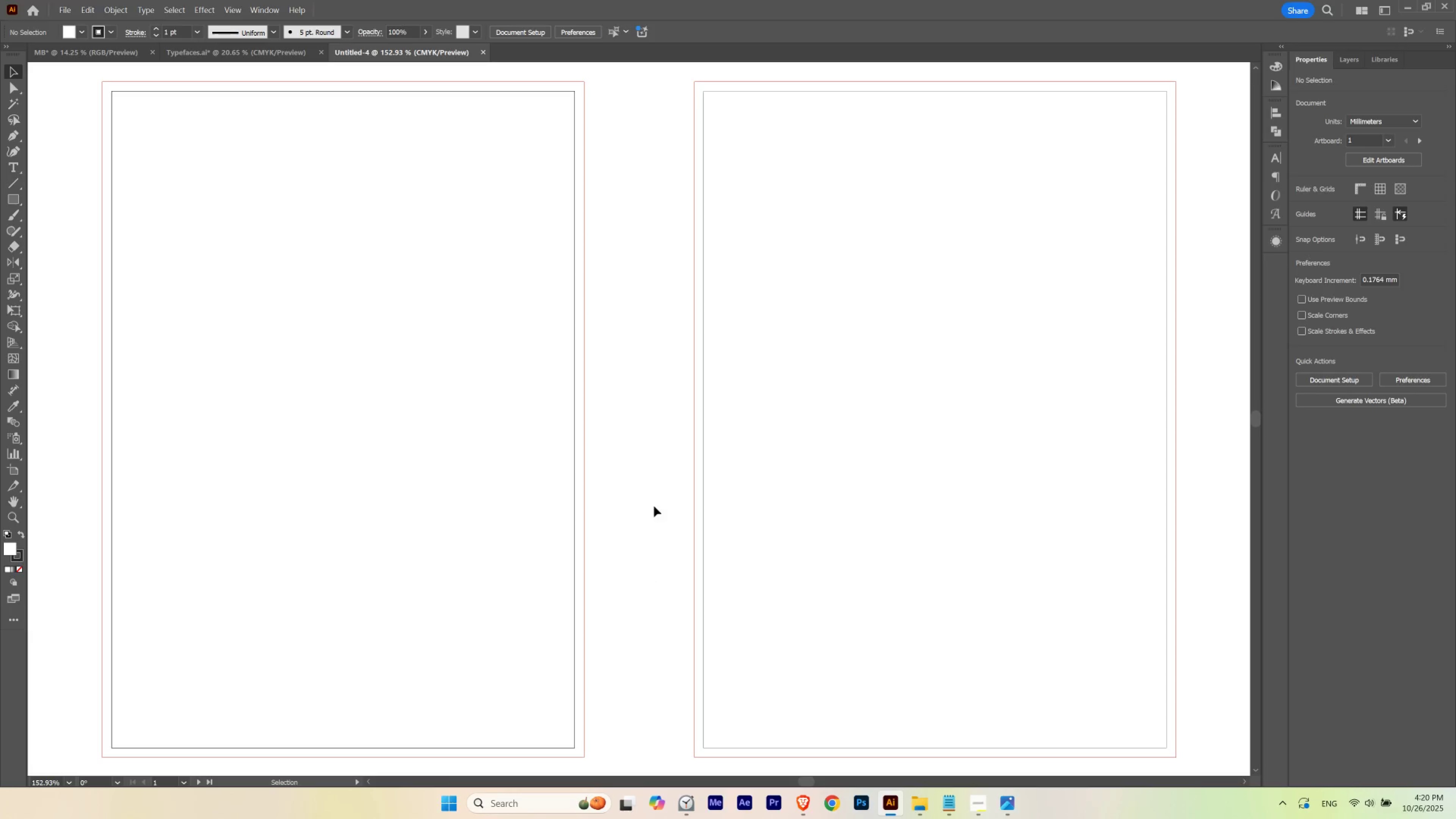 
left_click([641, 467])
 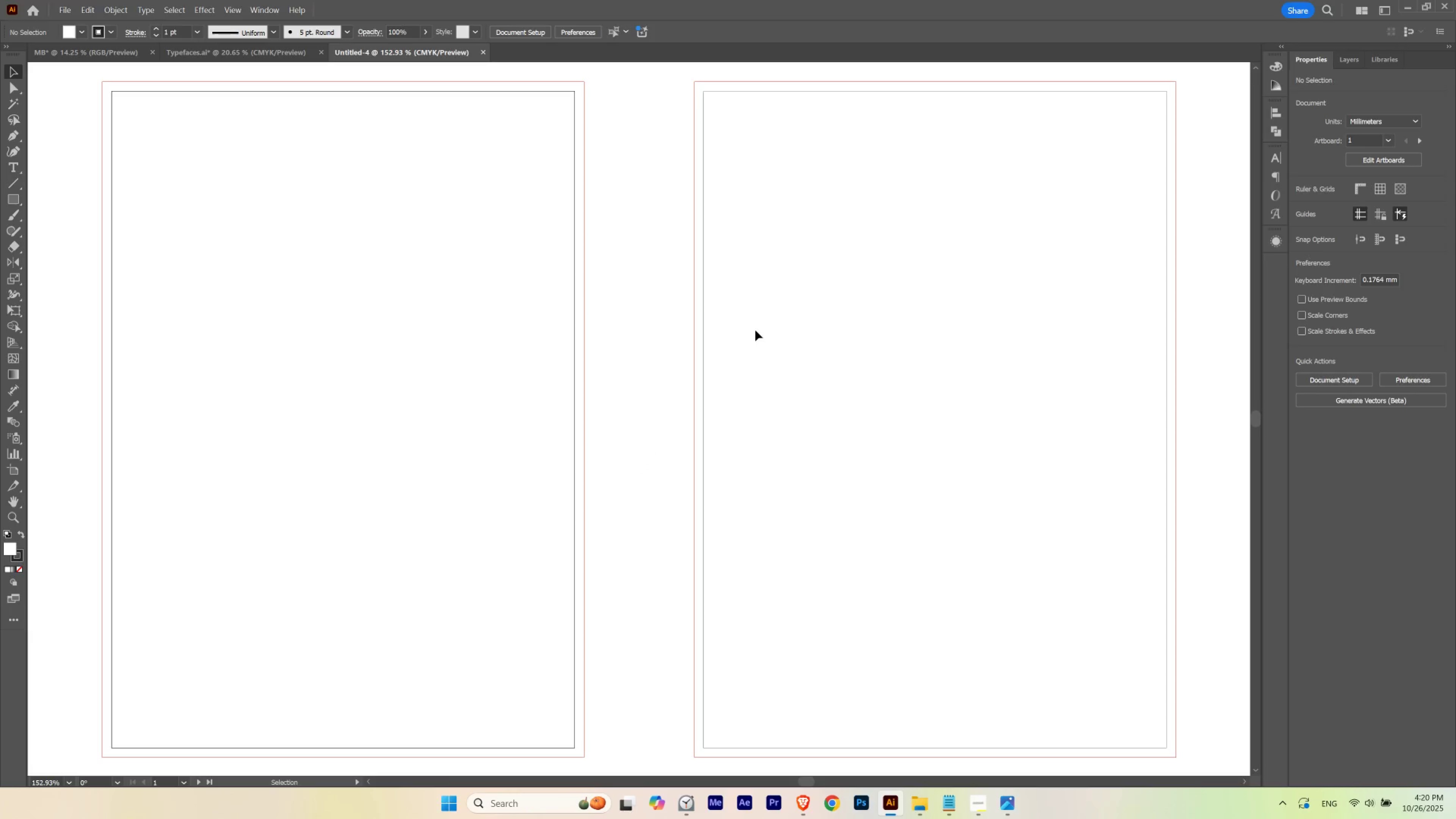 
hold_key(key=ControlLeft, duration=0.5)
 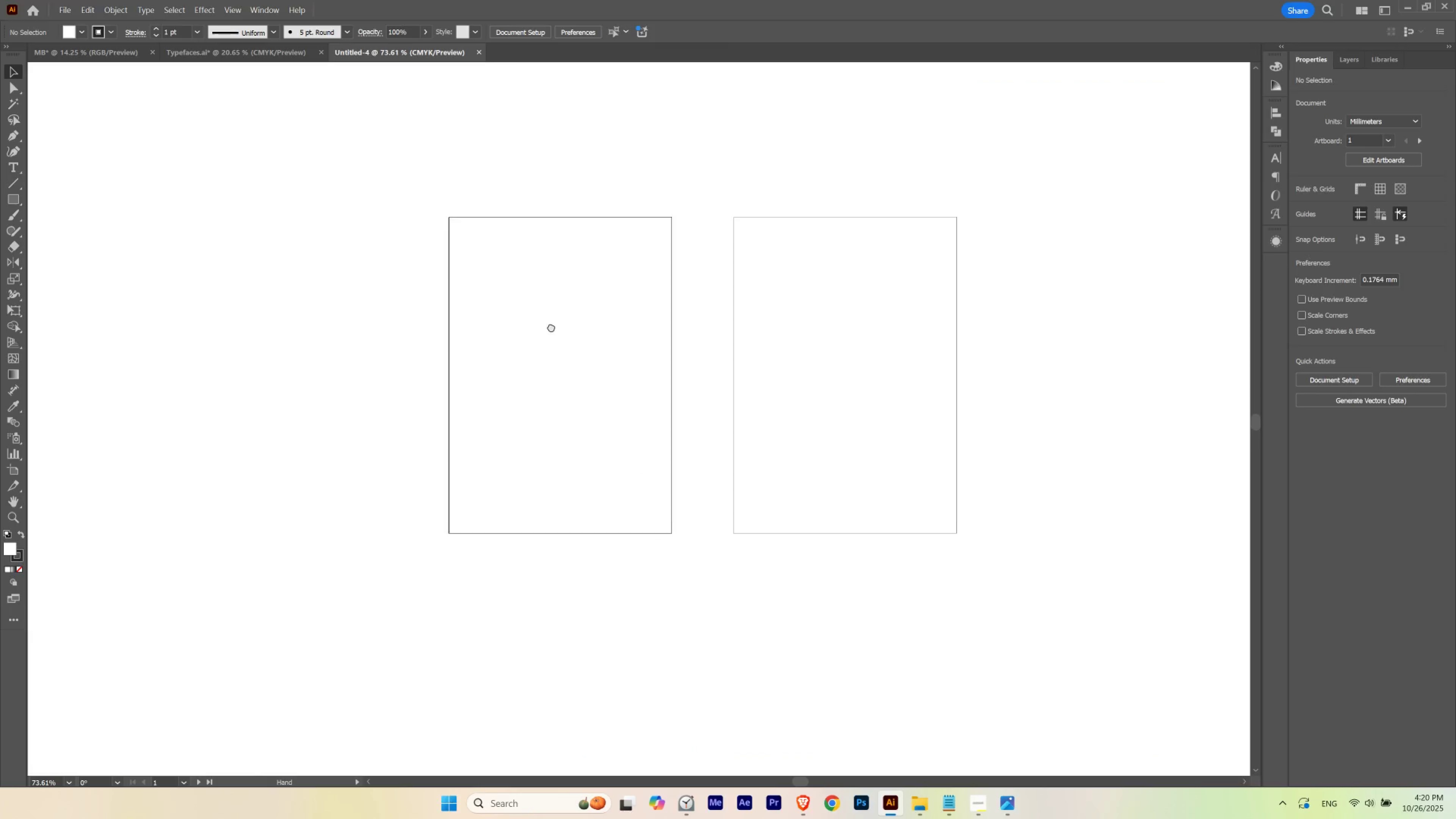 
hold_key(key=Space, duration=1.18)
 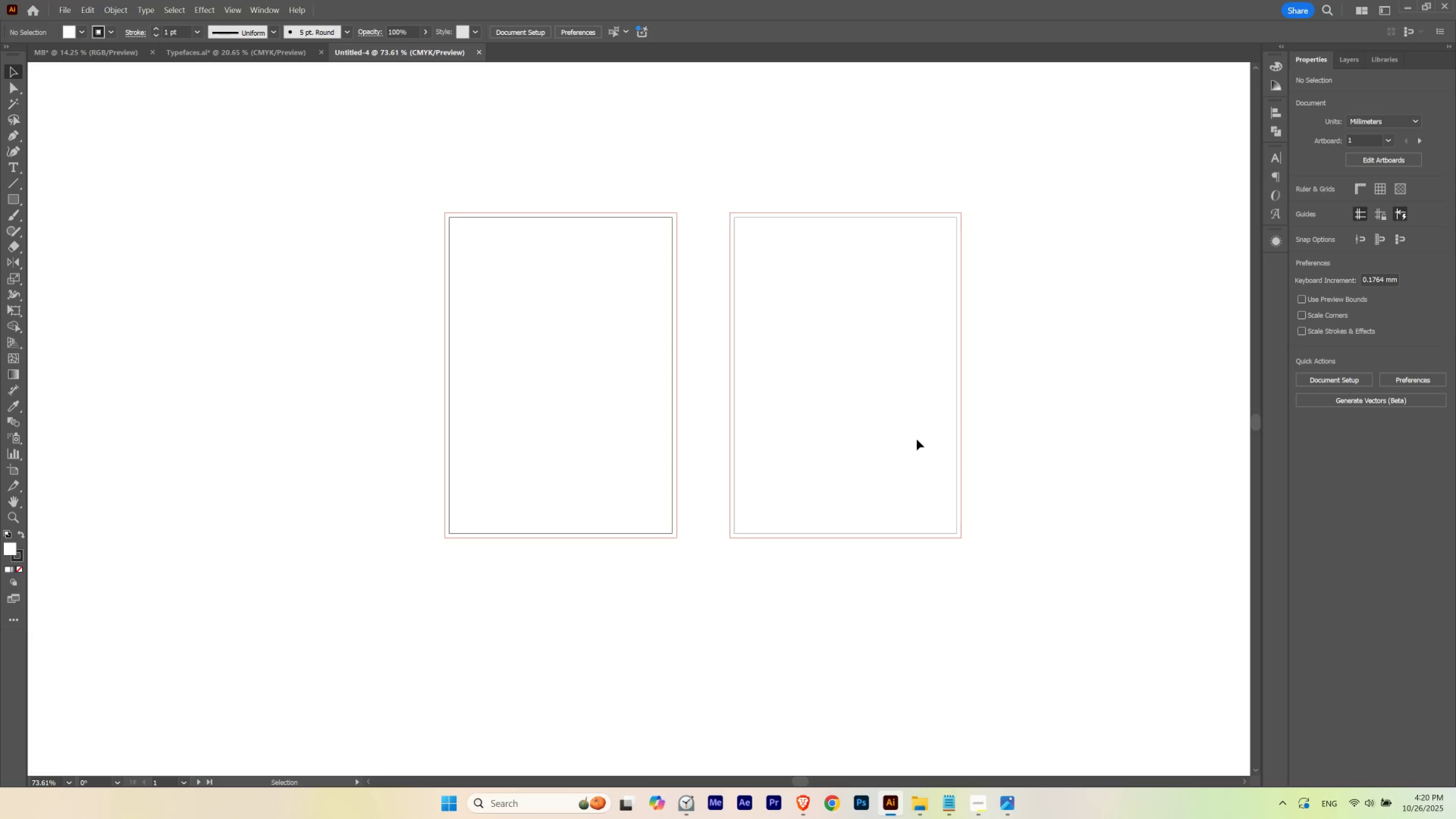 
left_click_drag(start_coordinate=[792, 291], to_coordinate=[712, 329])
 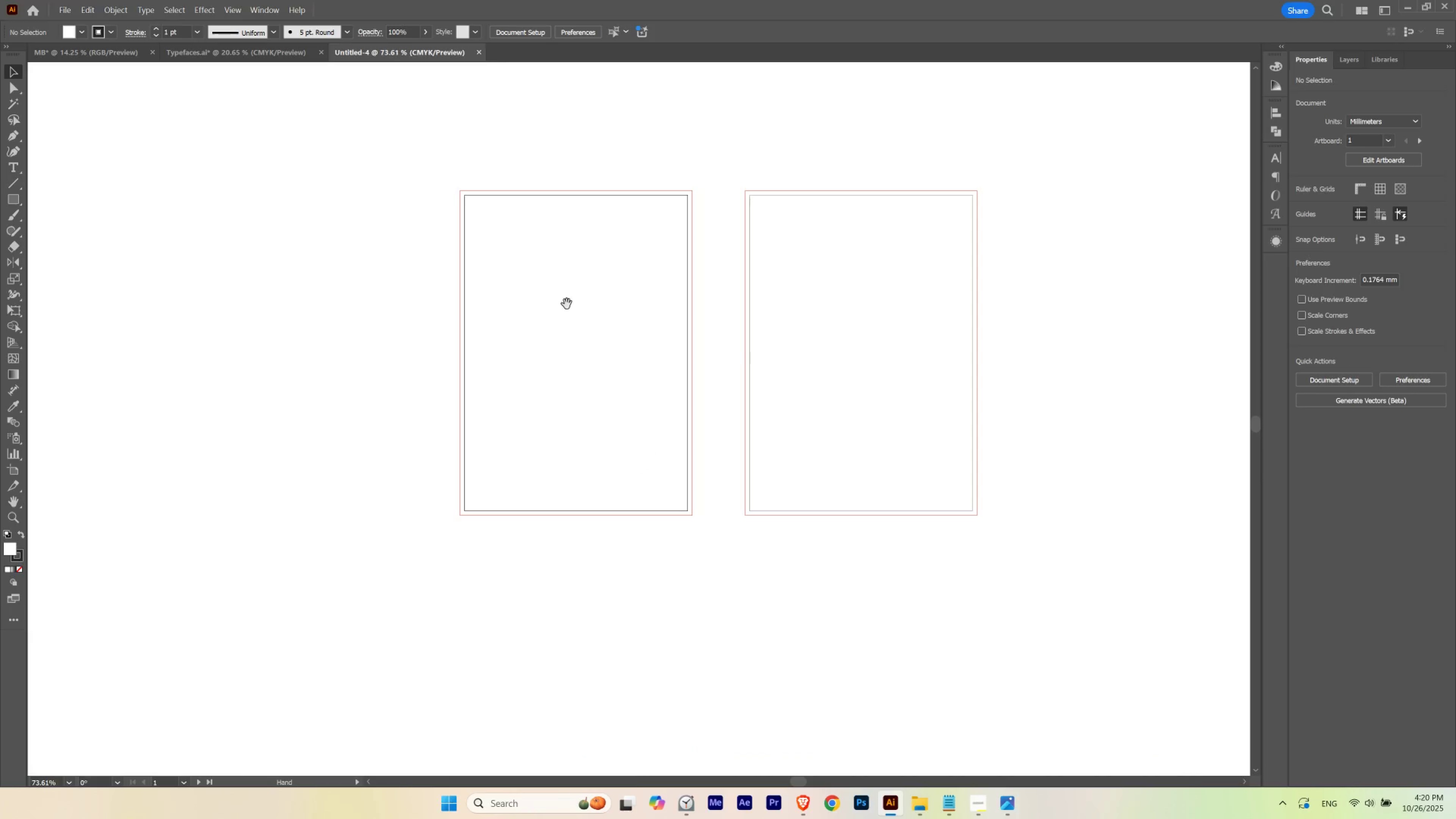 
left_click_drag(start_coordinate=[567, 304], to_coordinate=[552, 326])
 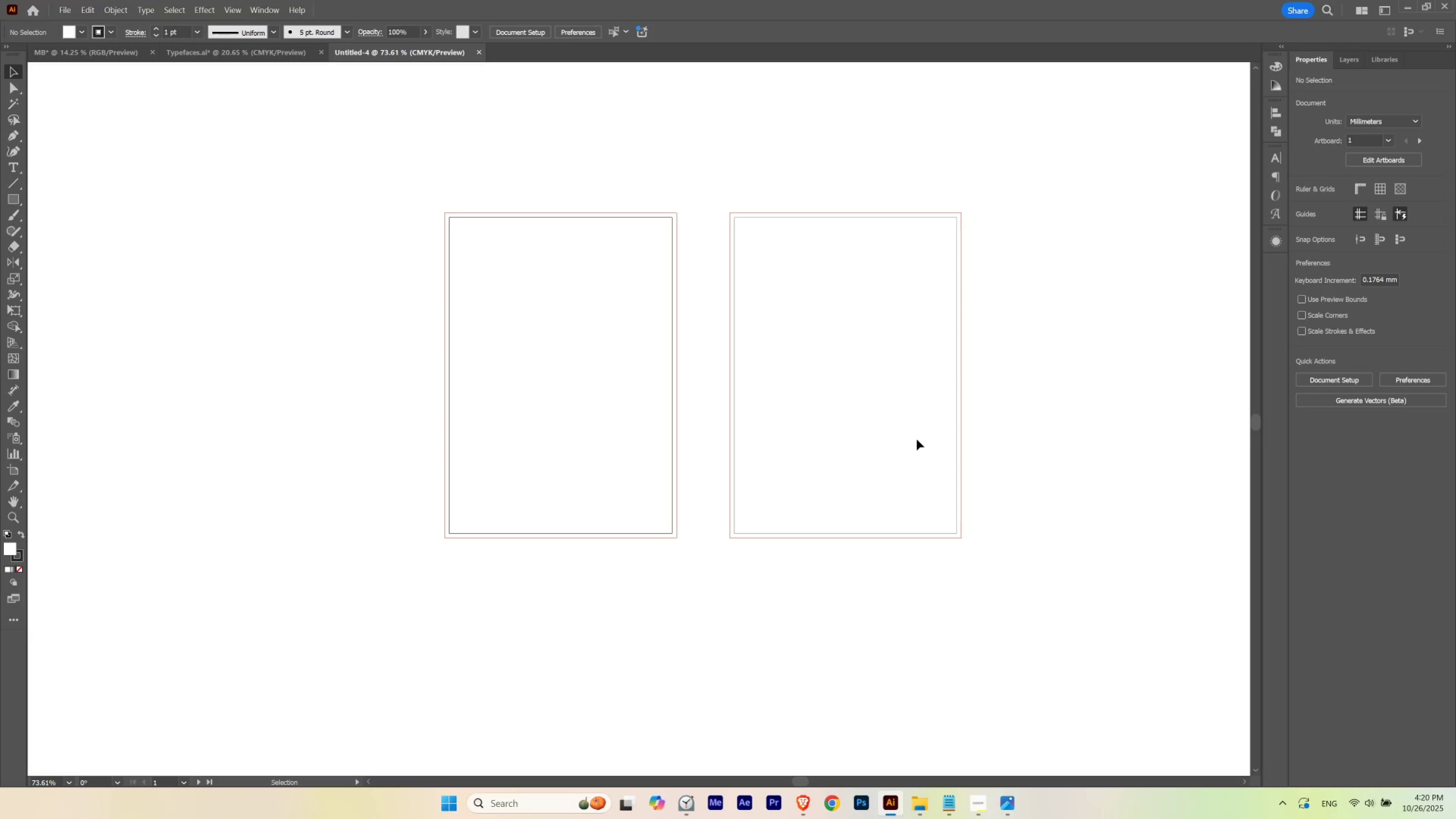 
key(M)
 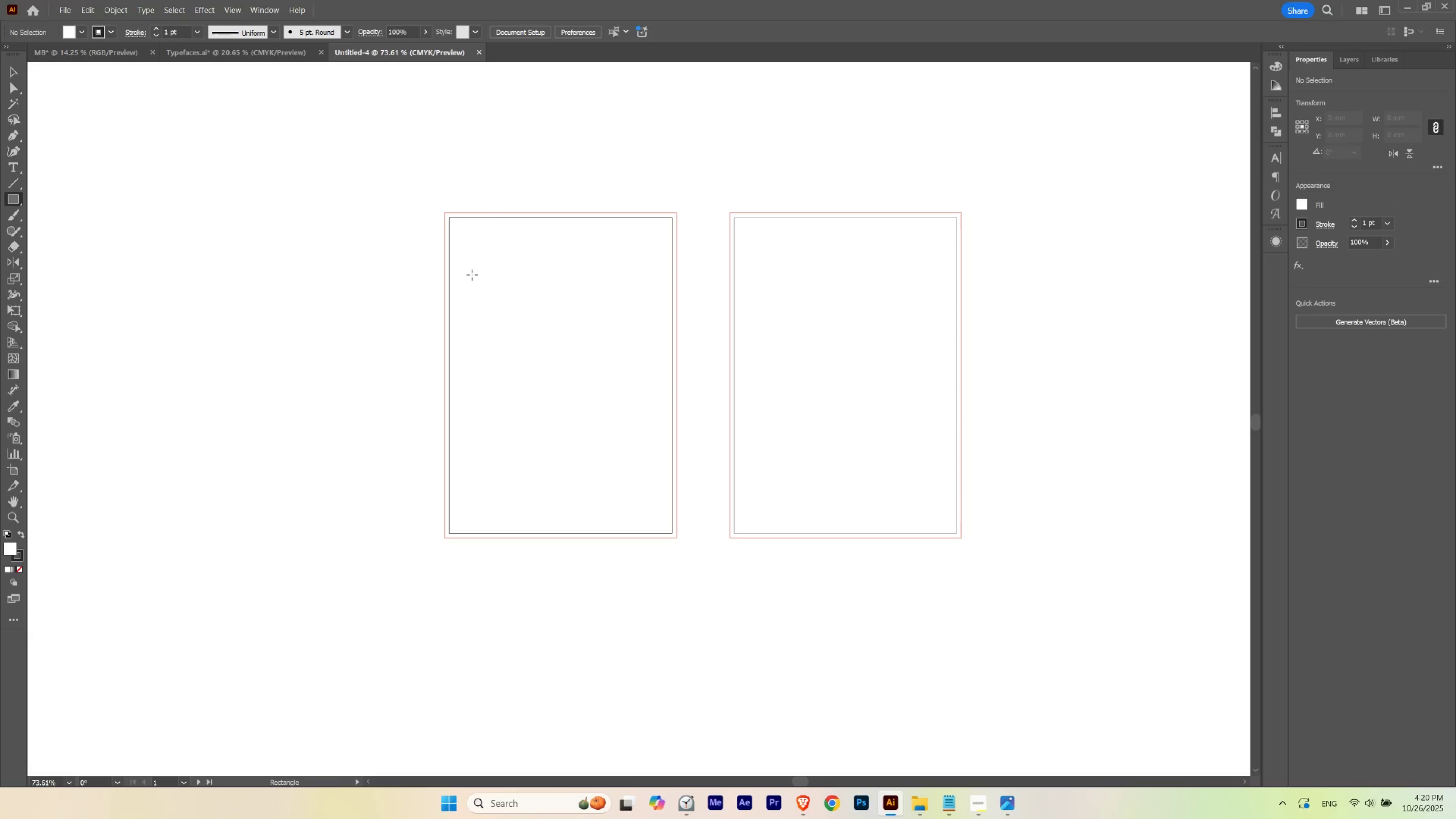 
left_click([475, 277])
 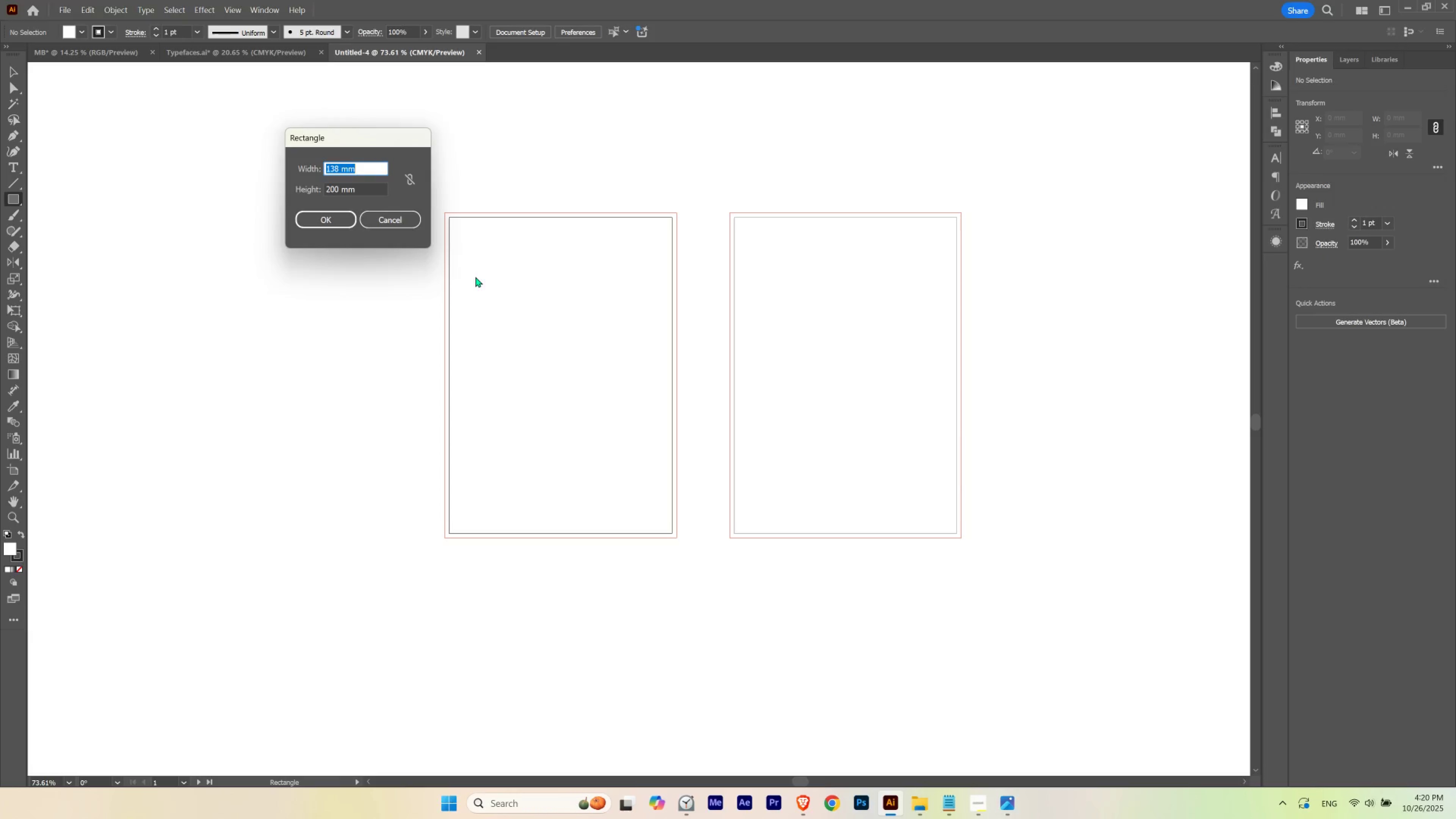 
key(NumpadEnter)
 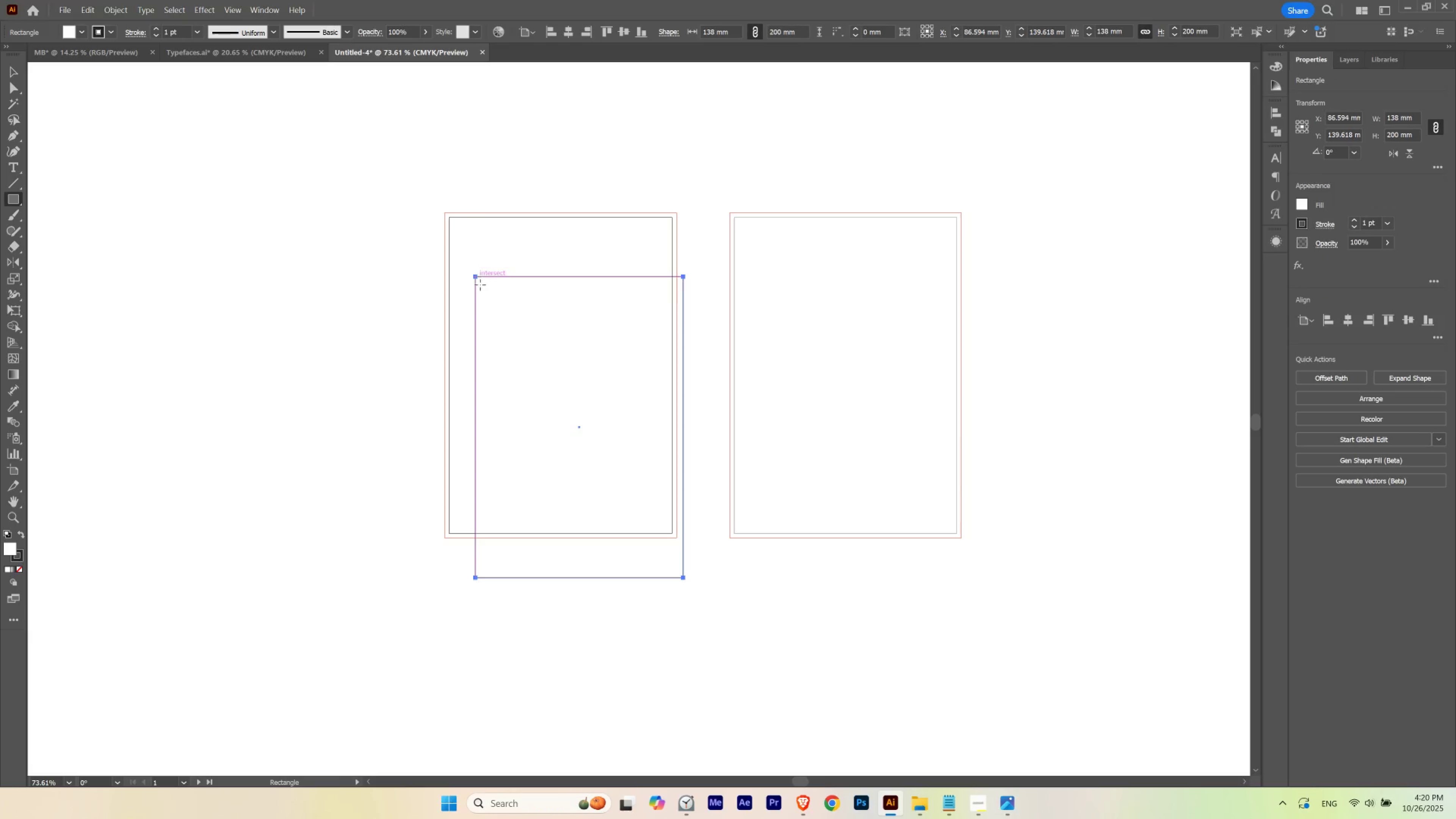 
key(V)
 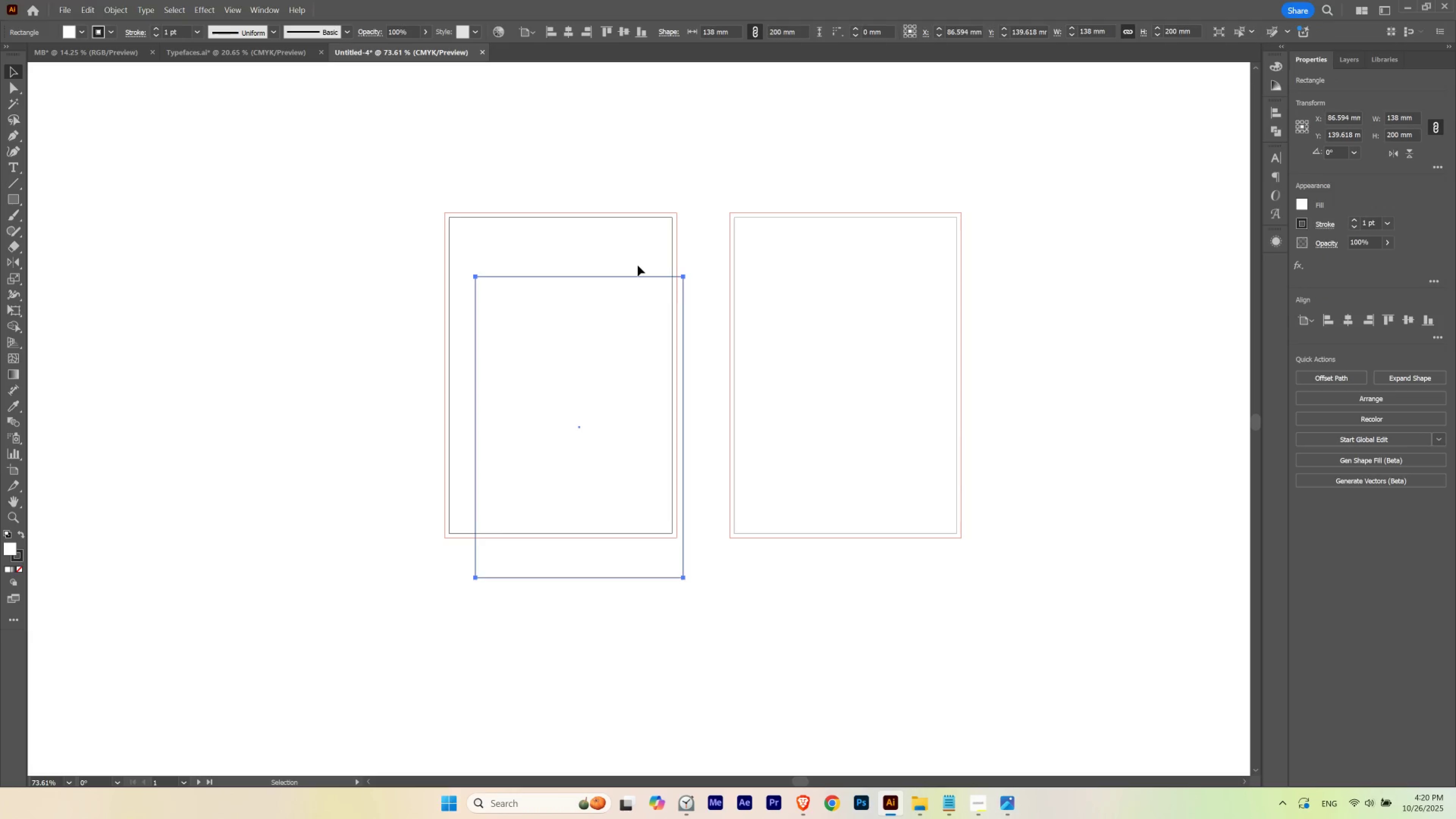 
left_click([638, 265])
 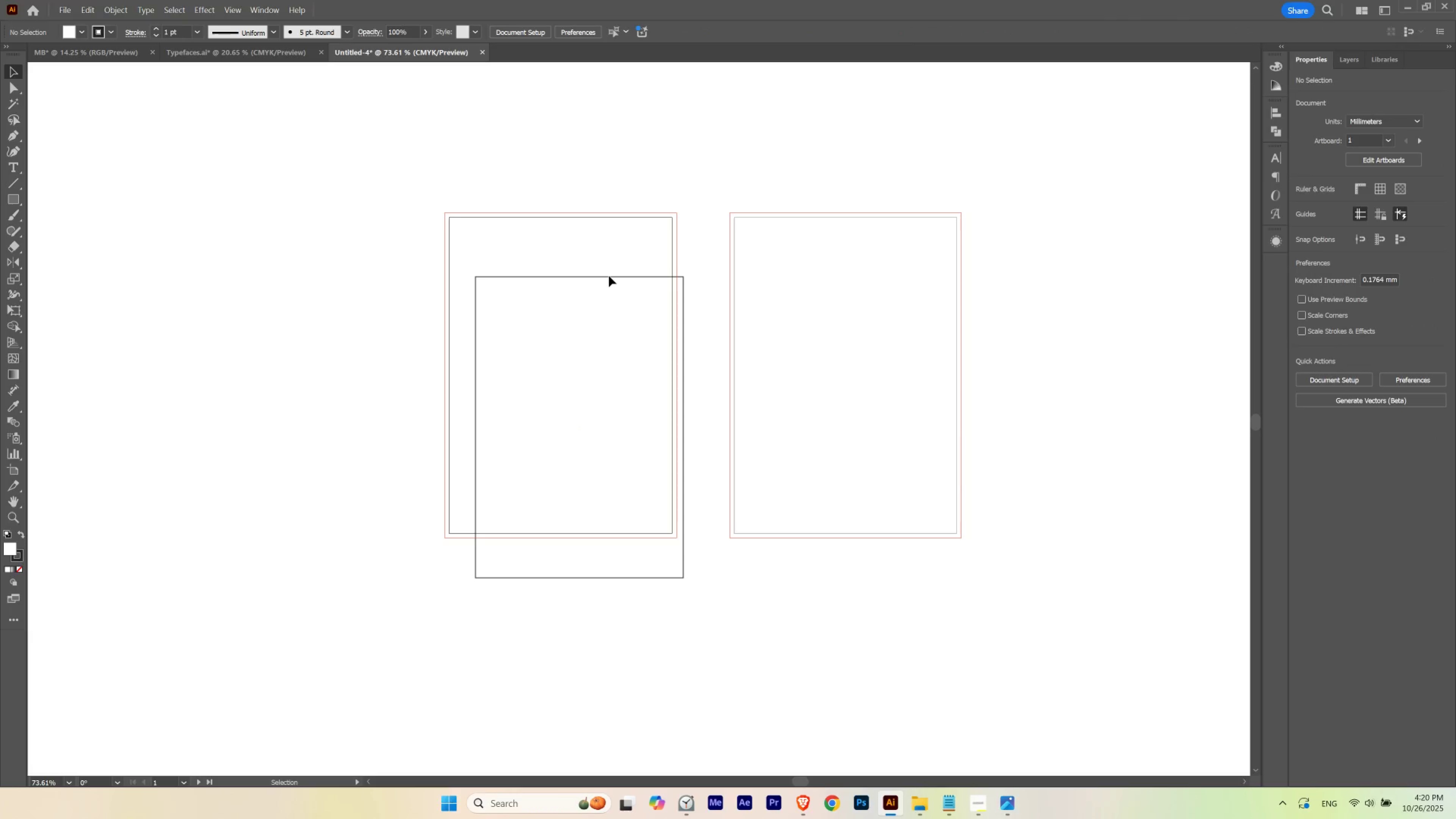 
left_click([609, 276])
 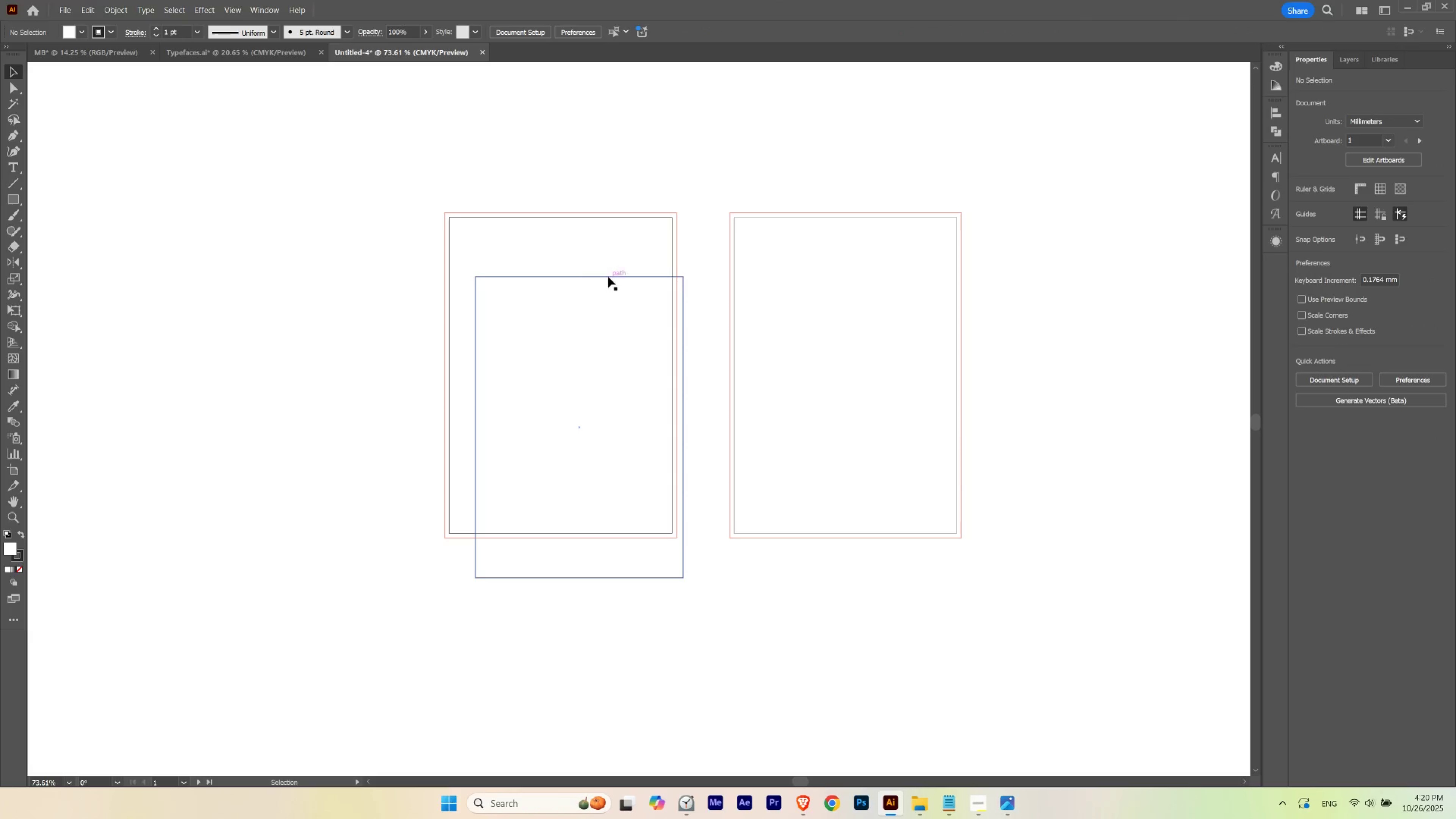 
left_click_drag(start_coordinate=[608, 277], to_coordinate=[587, 228])
 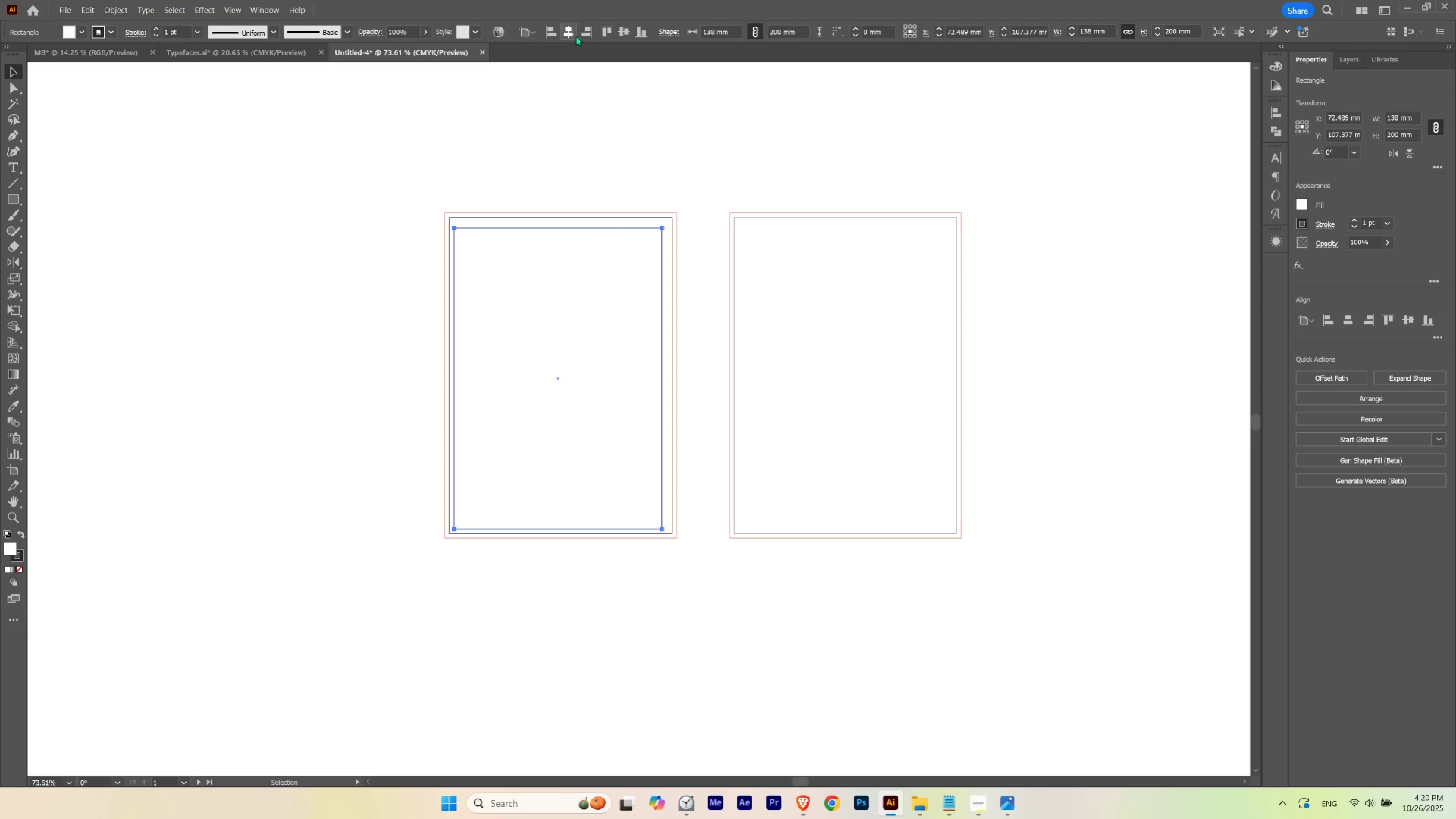 
left_click([575, 32])
 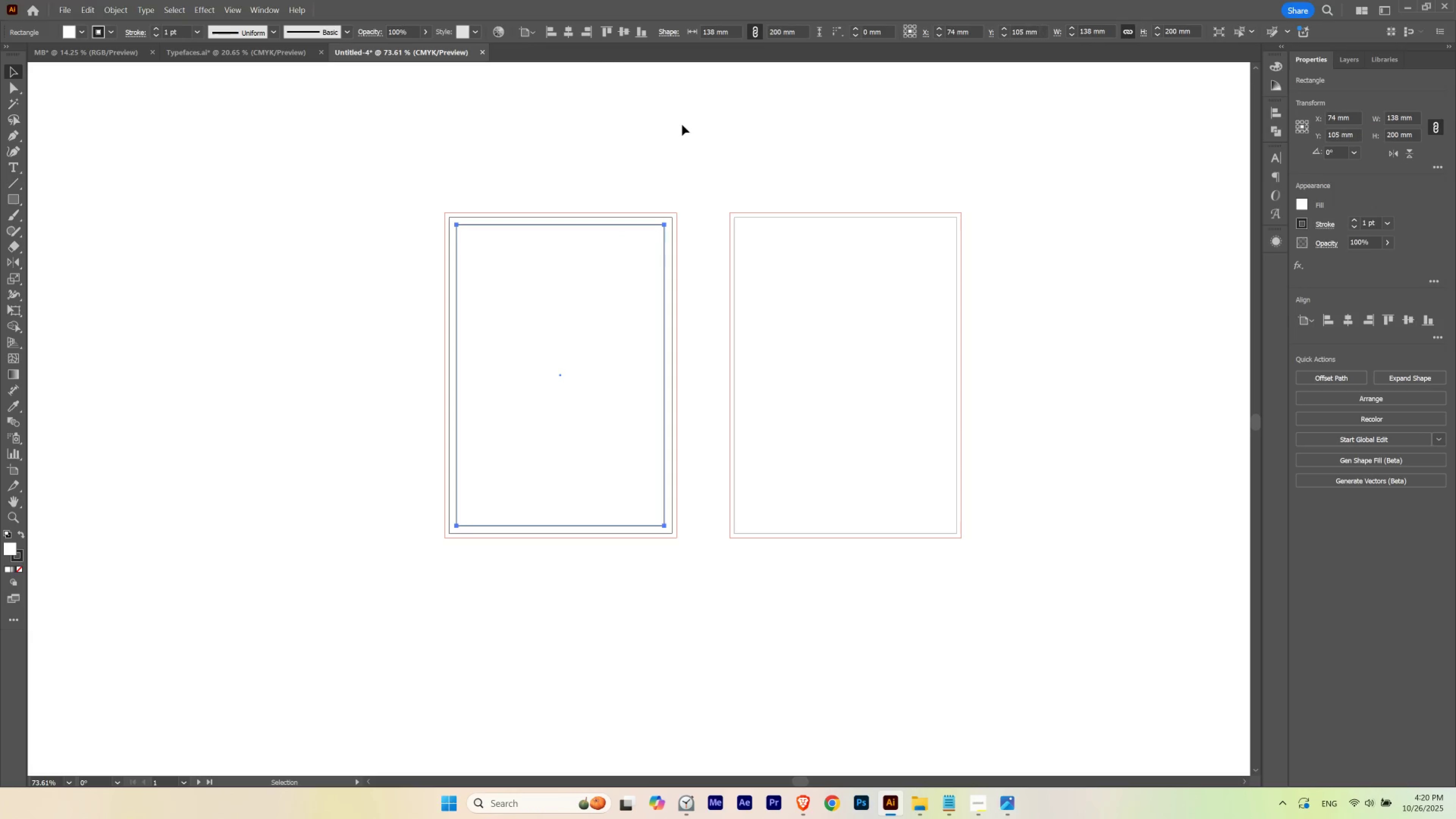 
left_click([683, 126])
 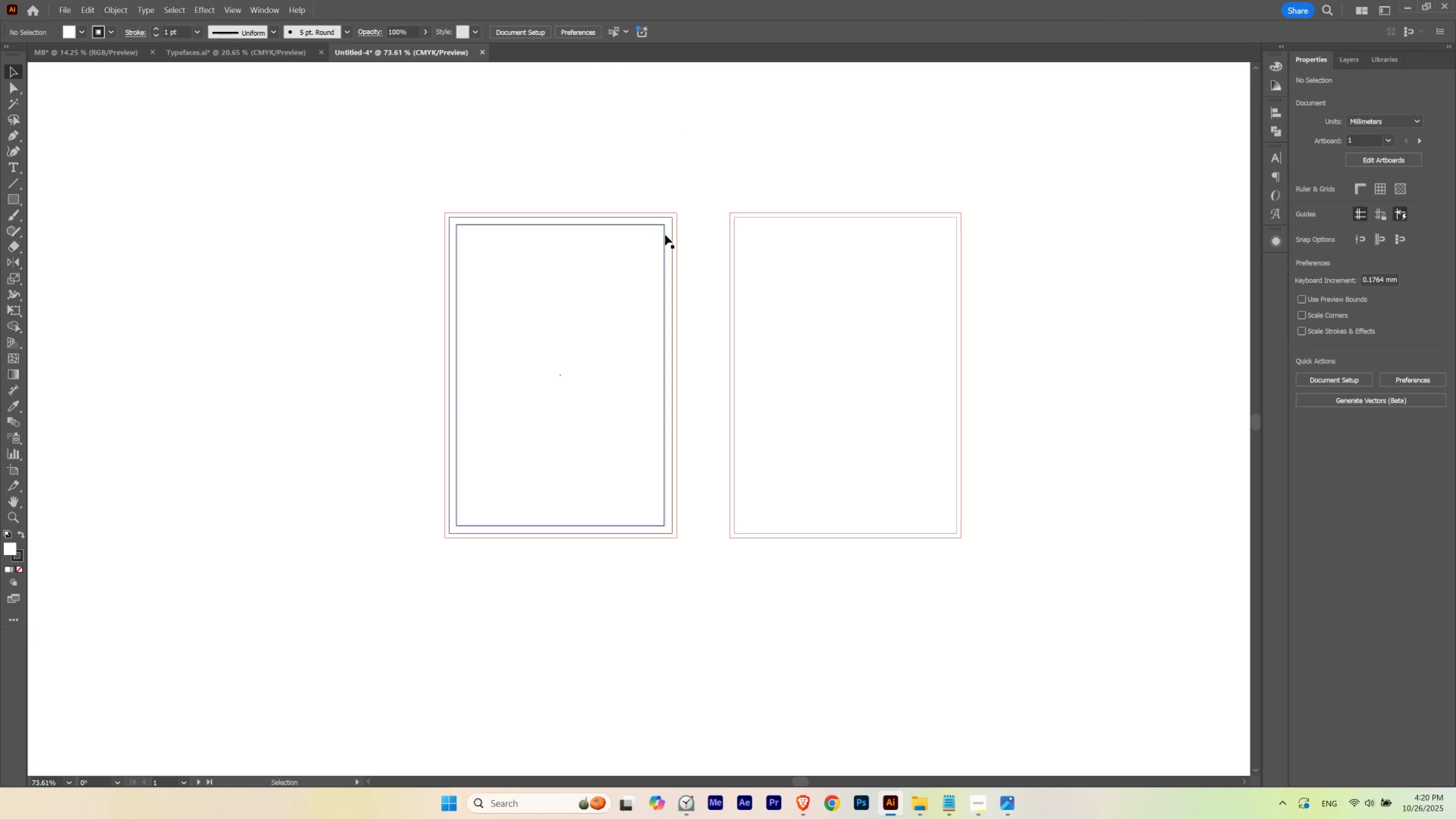 
hold_key(key=AltLeft, duration=0.81)
 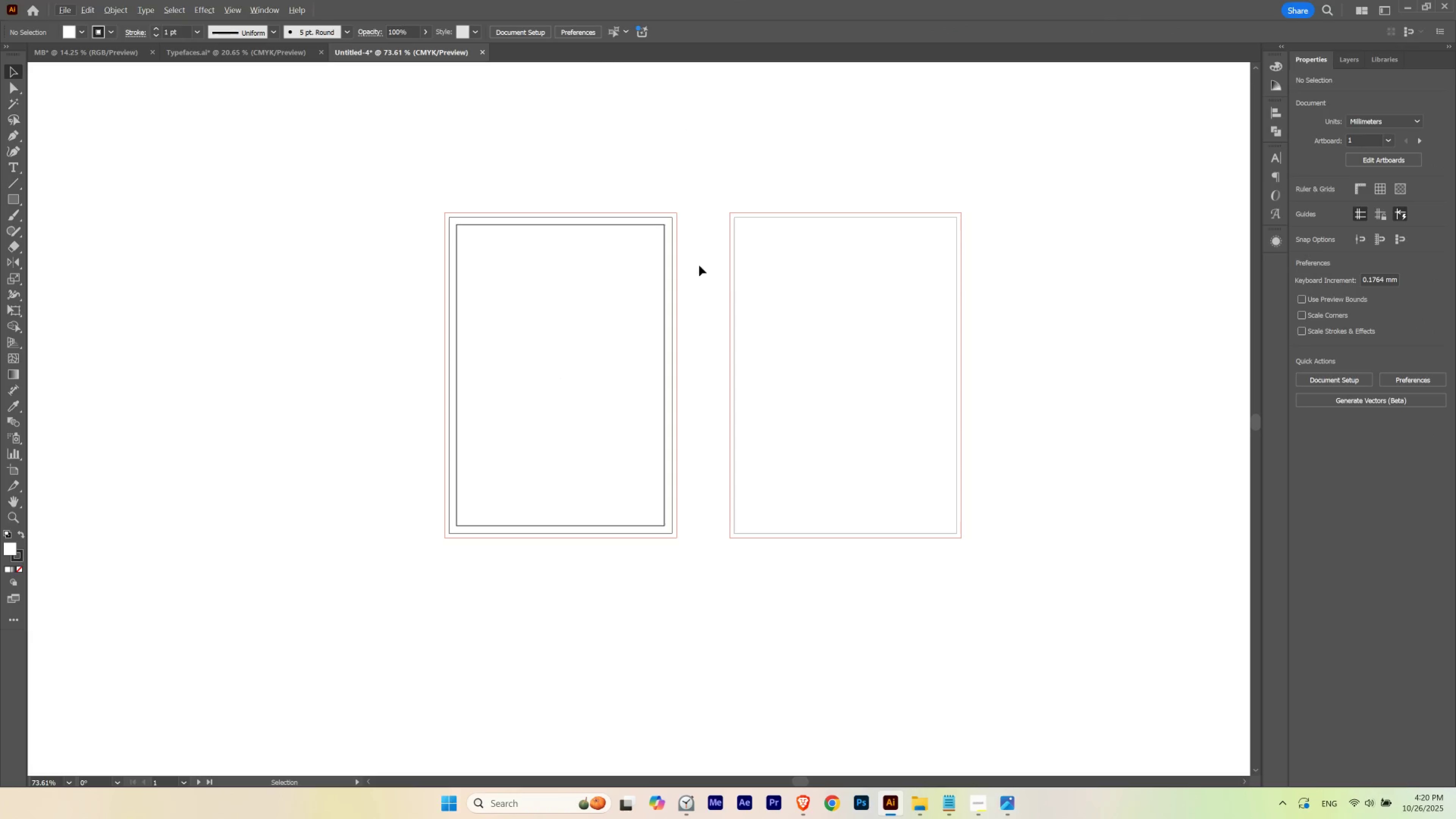 
hold_key(key=Space, duration=1.41)
 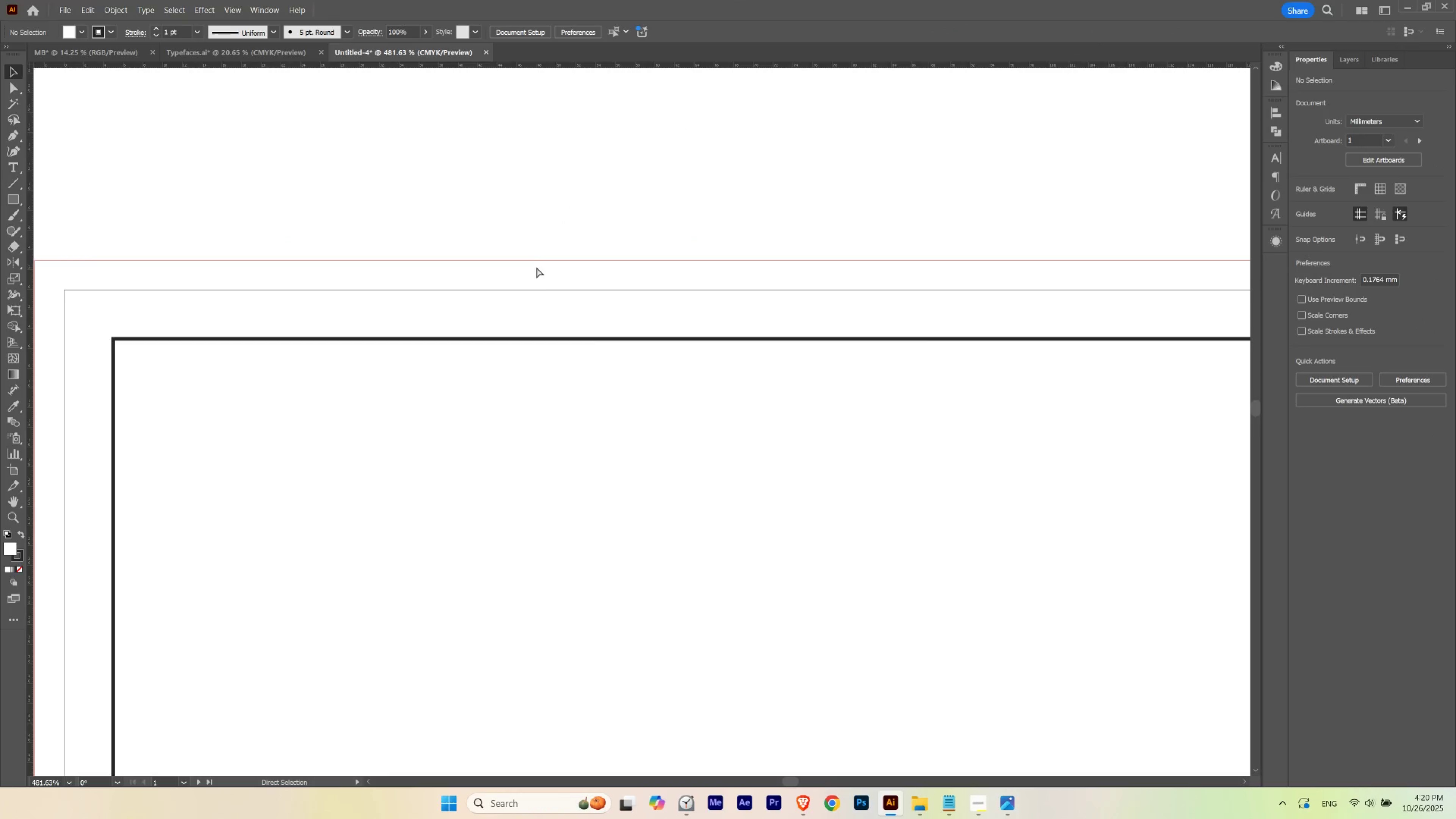 
hold_key(key=ControlLeft, duration=0.59)
left_click_drag(start_coordinate=[475, 208], to_coordinate=[685, 229])
 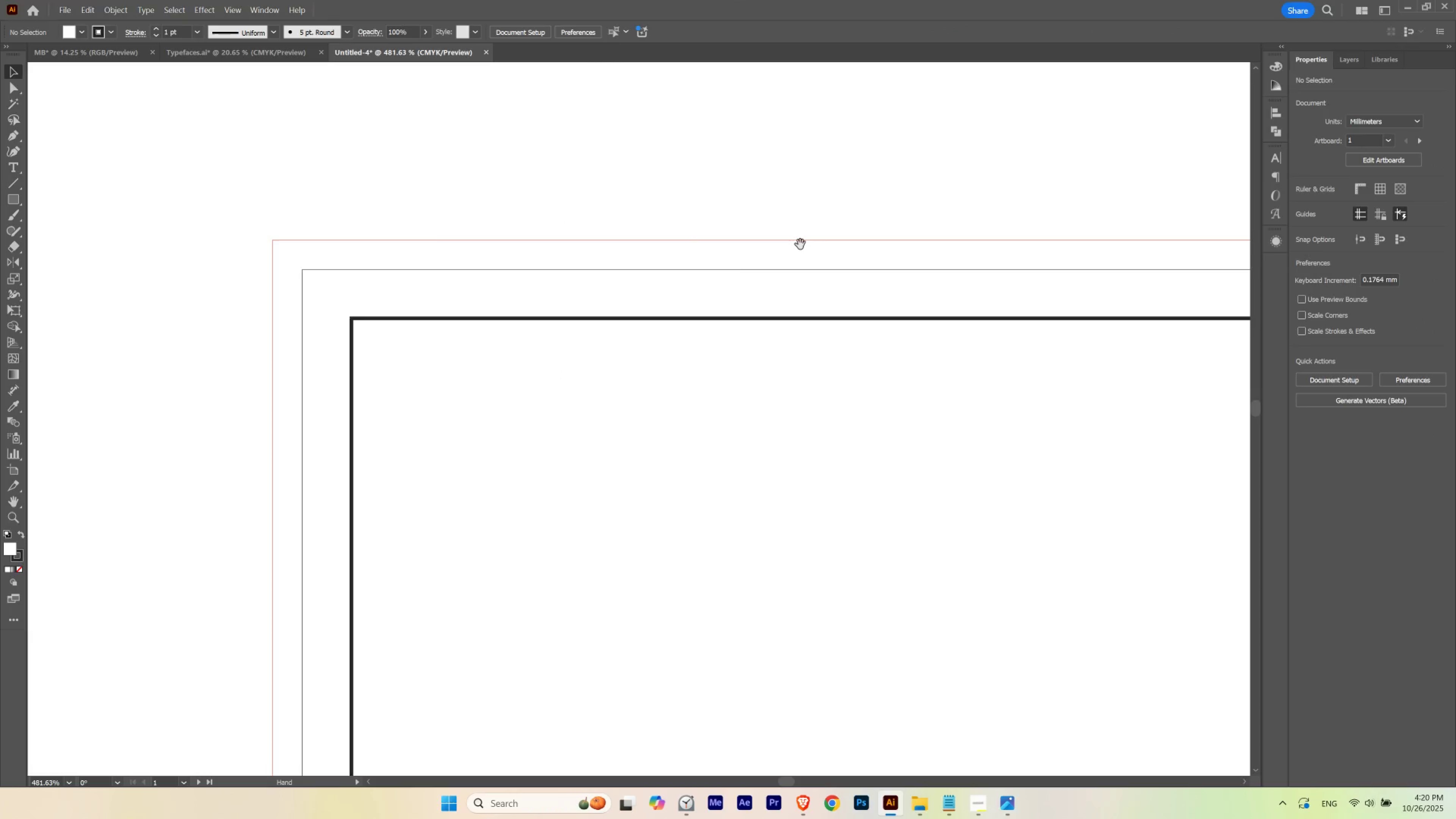 
left_click_drag(start_coordinate=[774, 247], to_coordinate=[536, 267])
 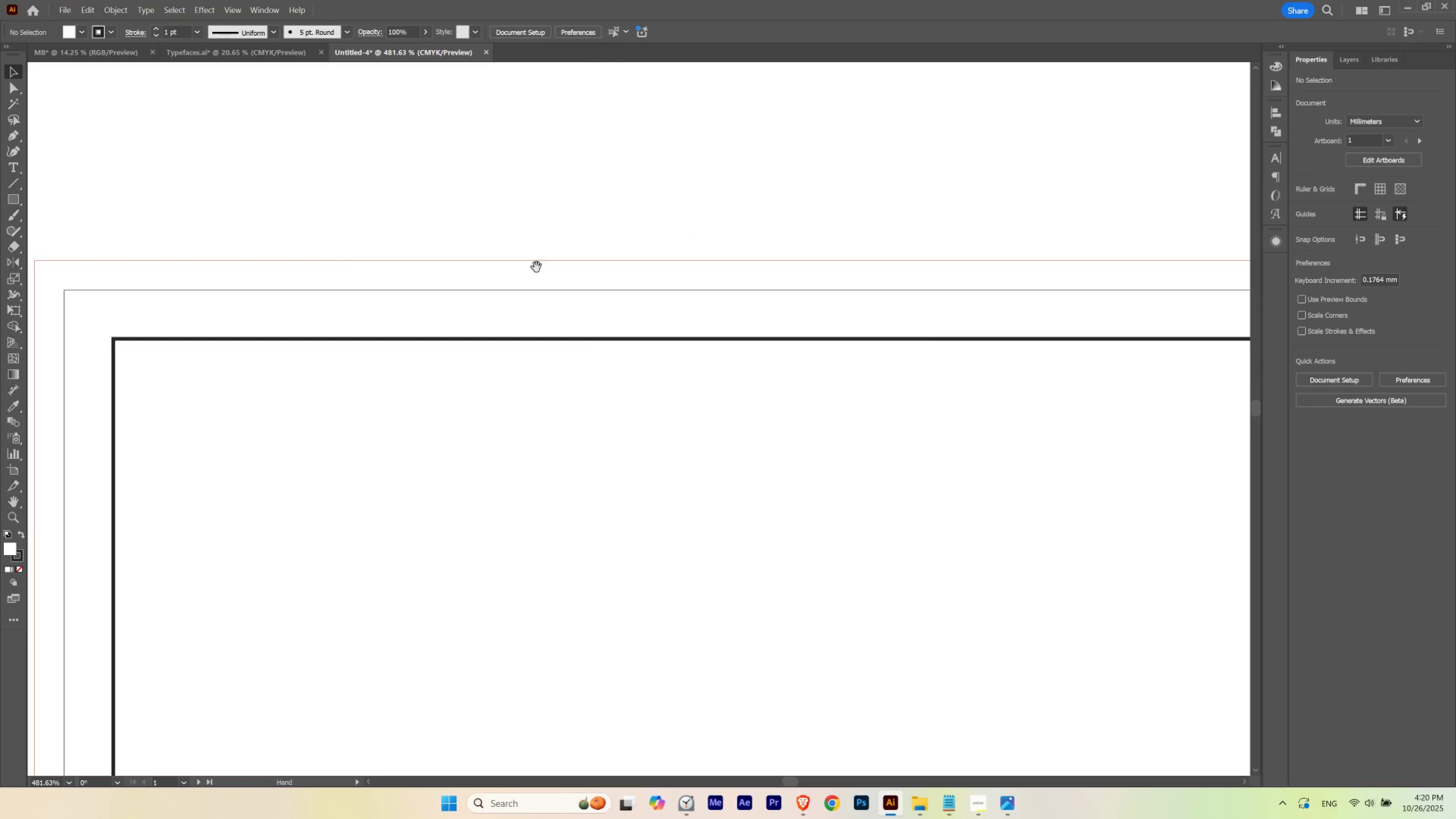 
key(Control+R)
 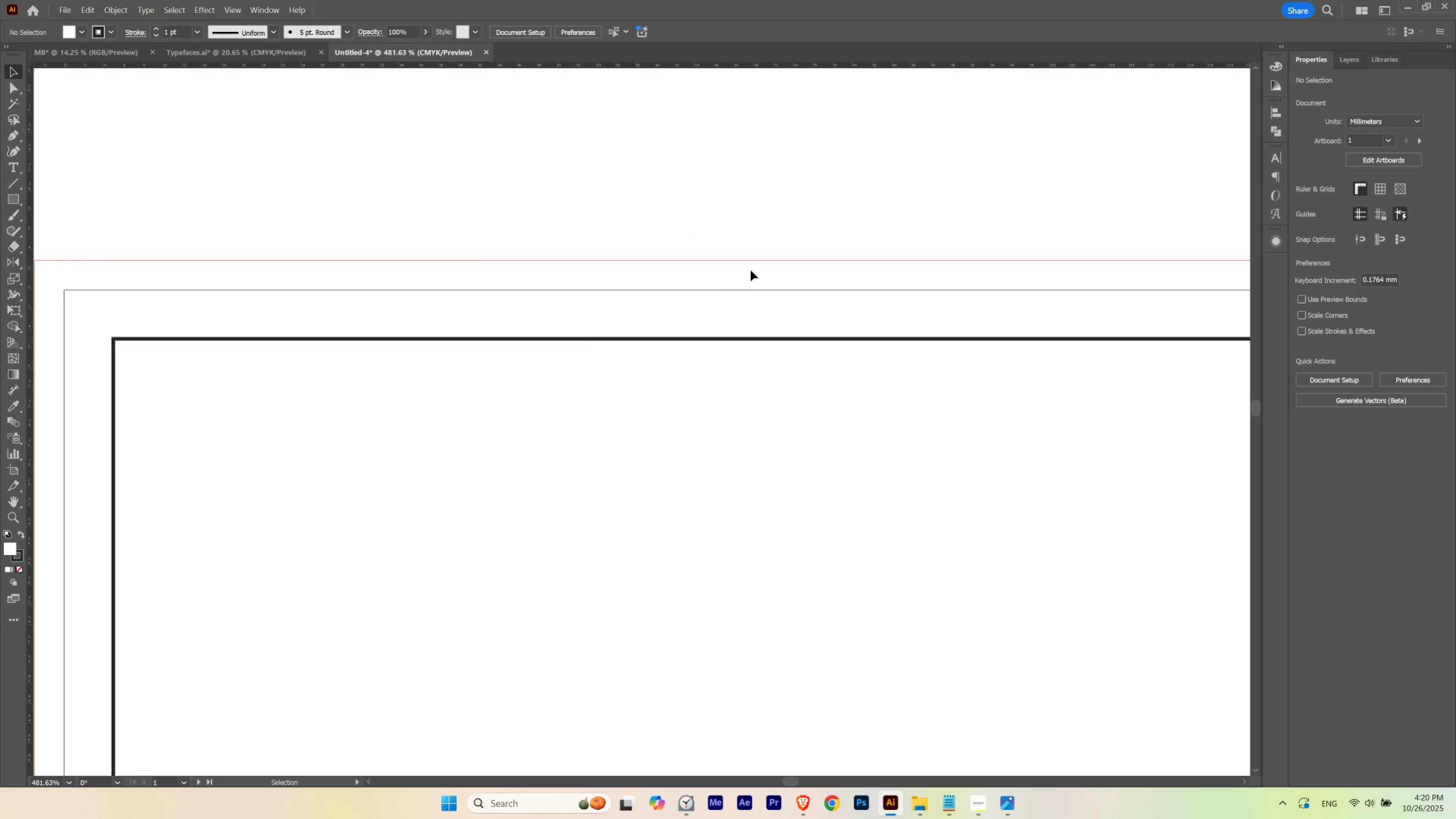 
hold_key(key=Space, duration=1.23)
 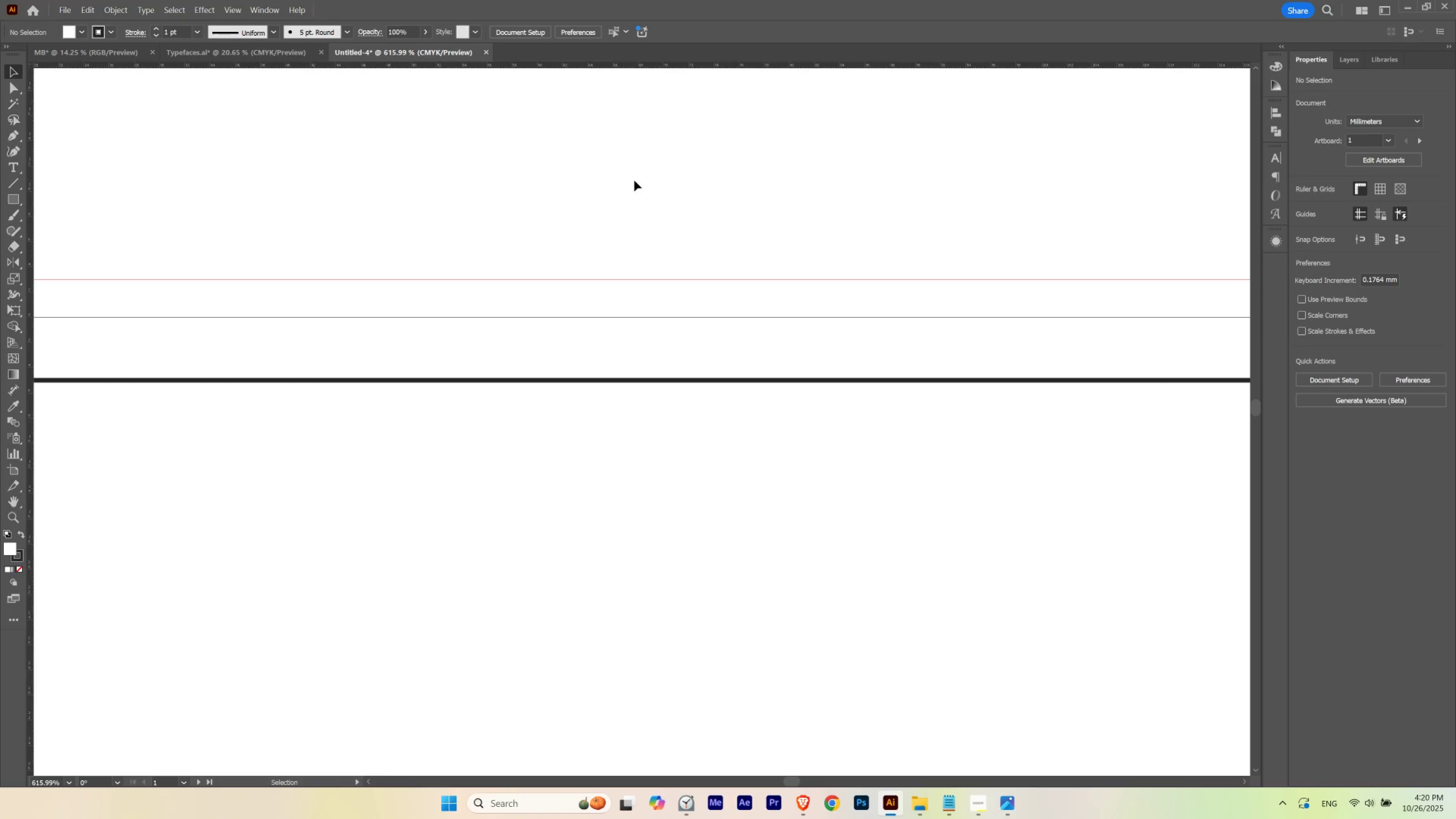 
left_click_drag(start_coordinate=[787, 236], to_coordinate=[682, 243])
 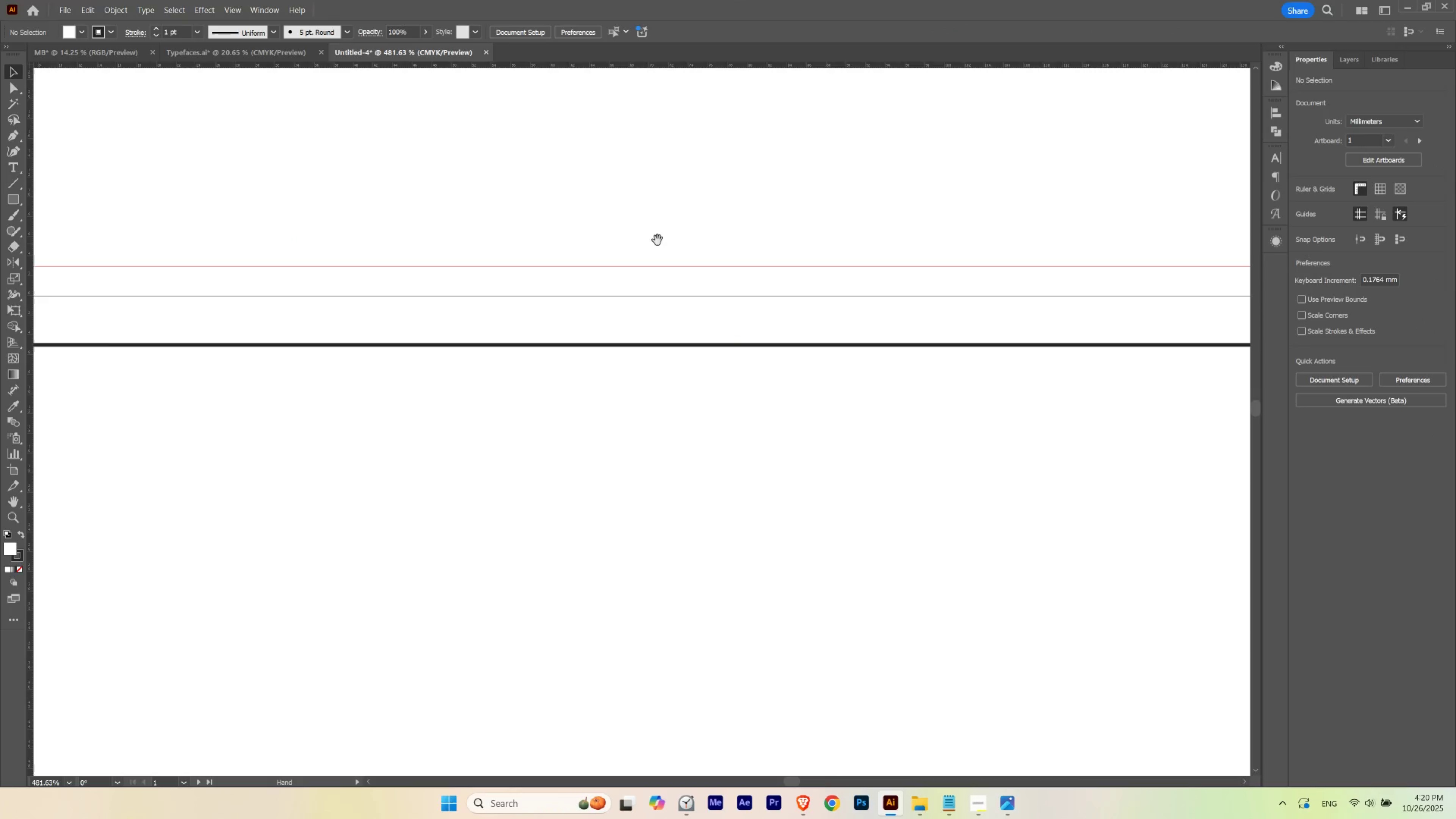 
hold_key(key=ControlLeft, duration=0.48)
left_click_drag(start_coordinate=[597, 218], to_coordinate=[625, 241])
 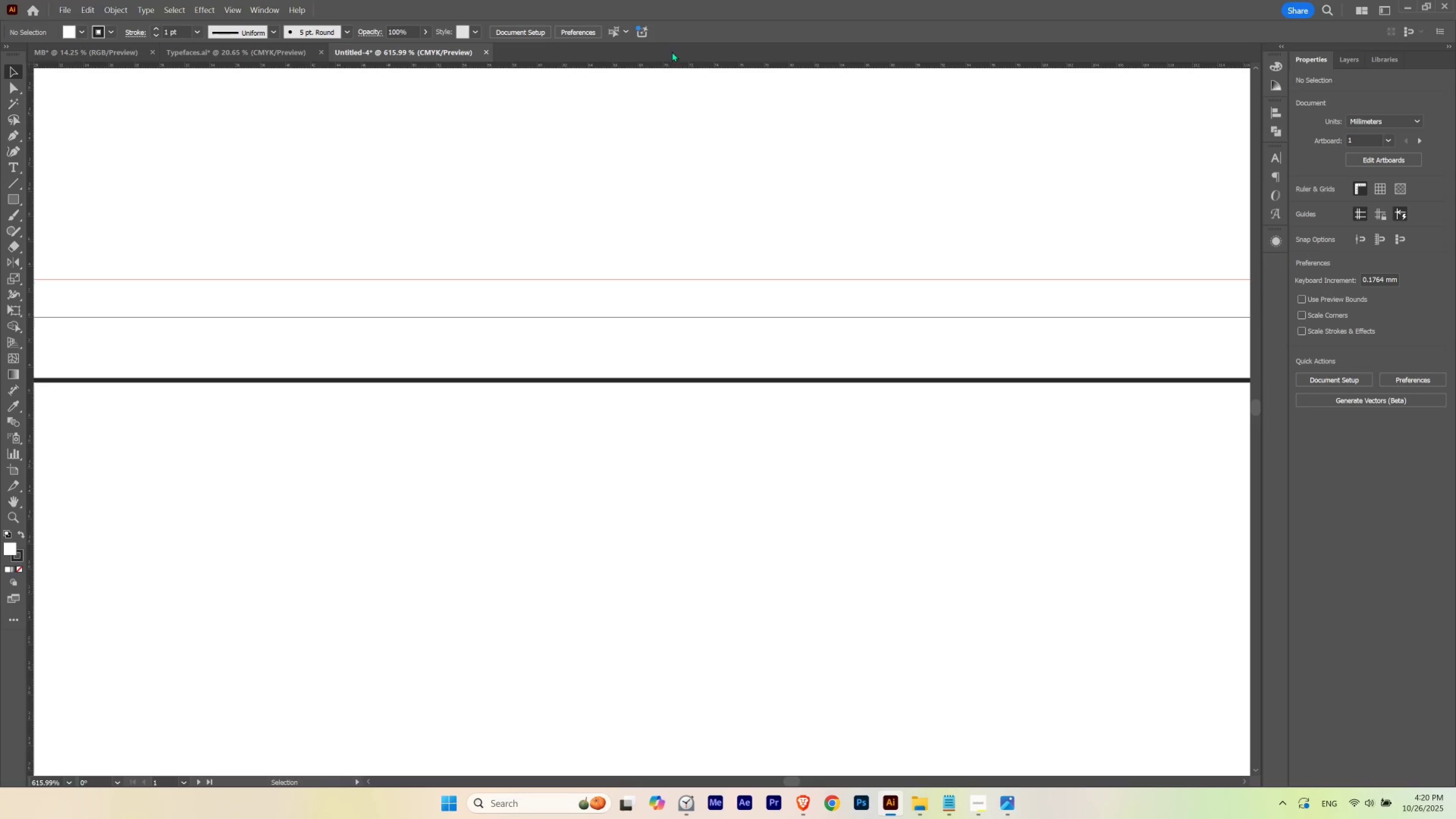 
left_click_drag(start_coordinate=[673, 64], to_coordinate=[682, 382])
 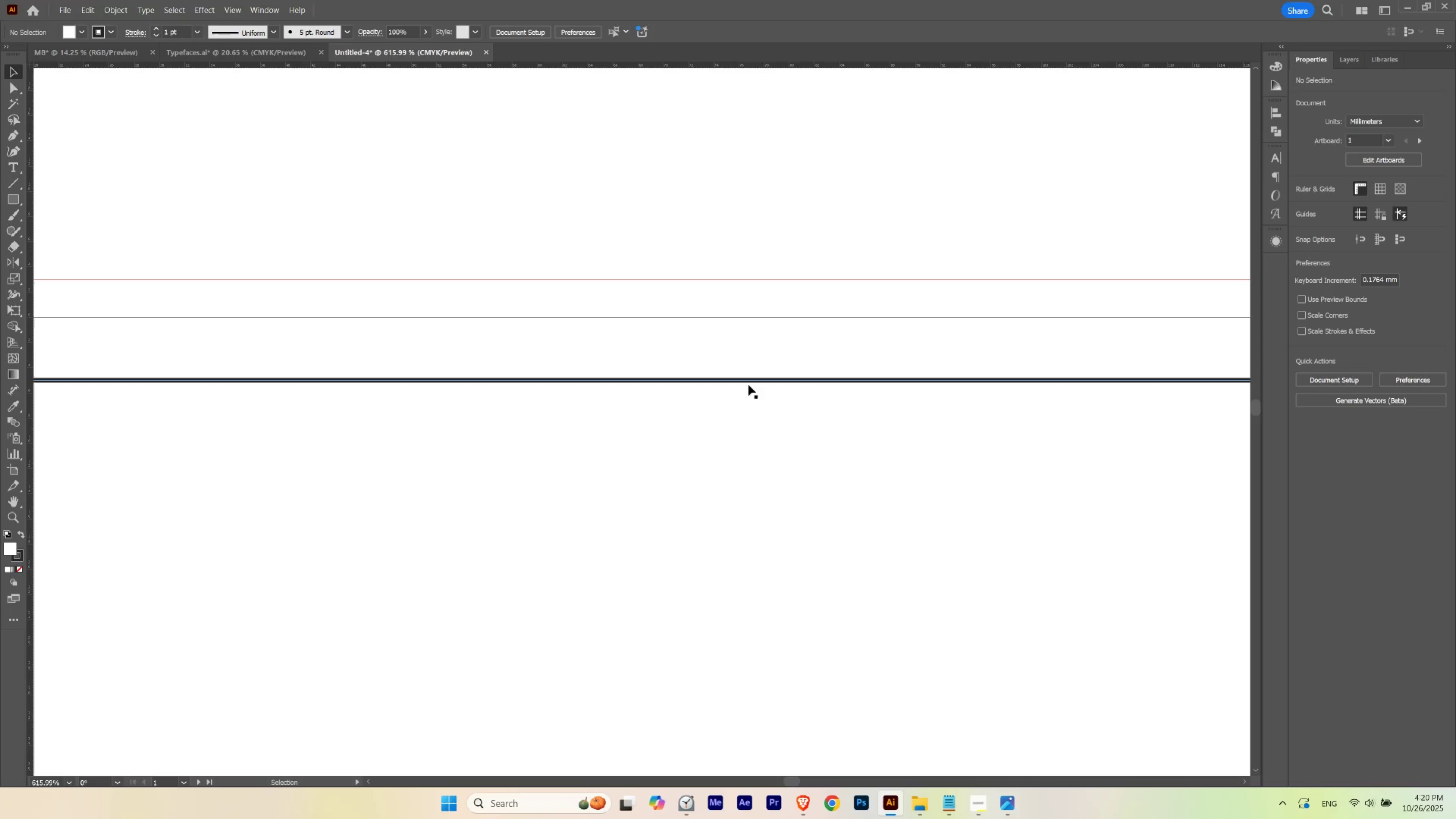 
hold_key(key=ControlLeft, duration=0.61)
 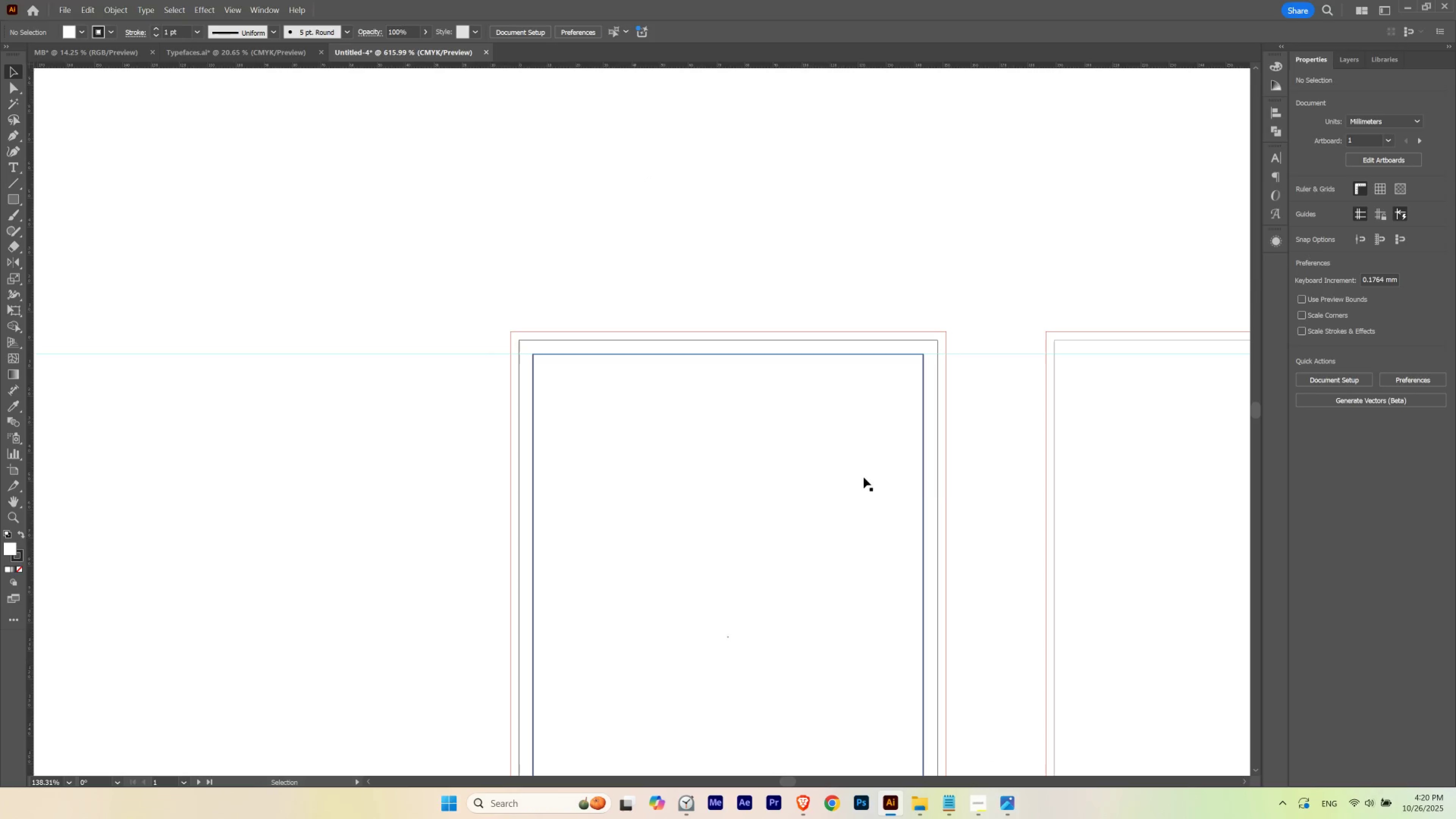 
hold_key(key=Space, duration=0.79)
 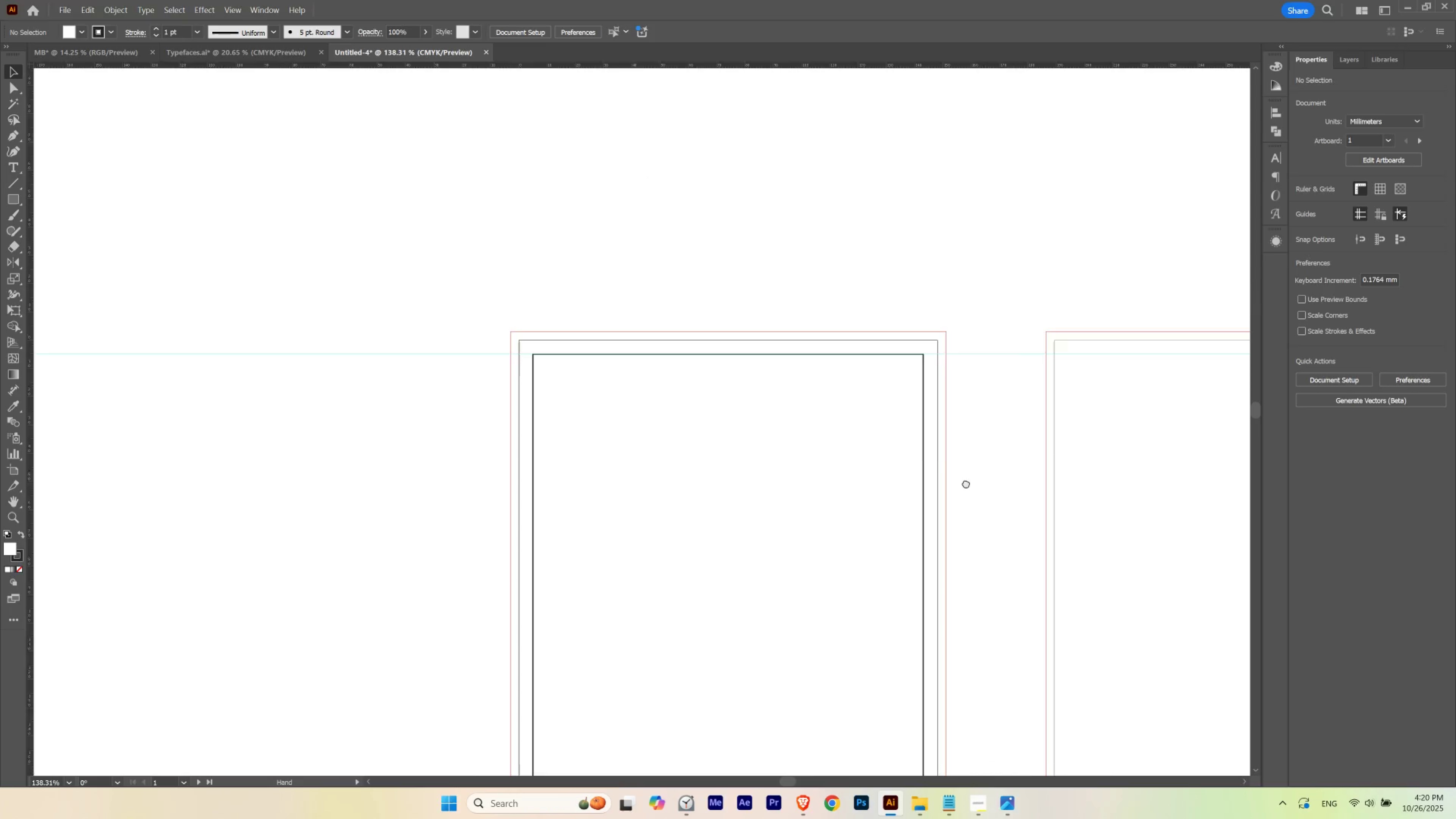 
left_click_drag(start_coordinate=[732, 346], to_coordinate=[569, 410])
 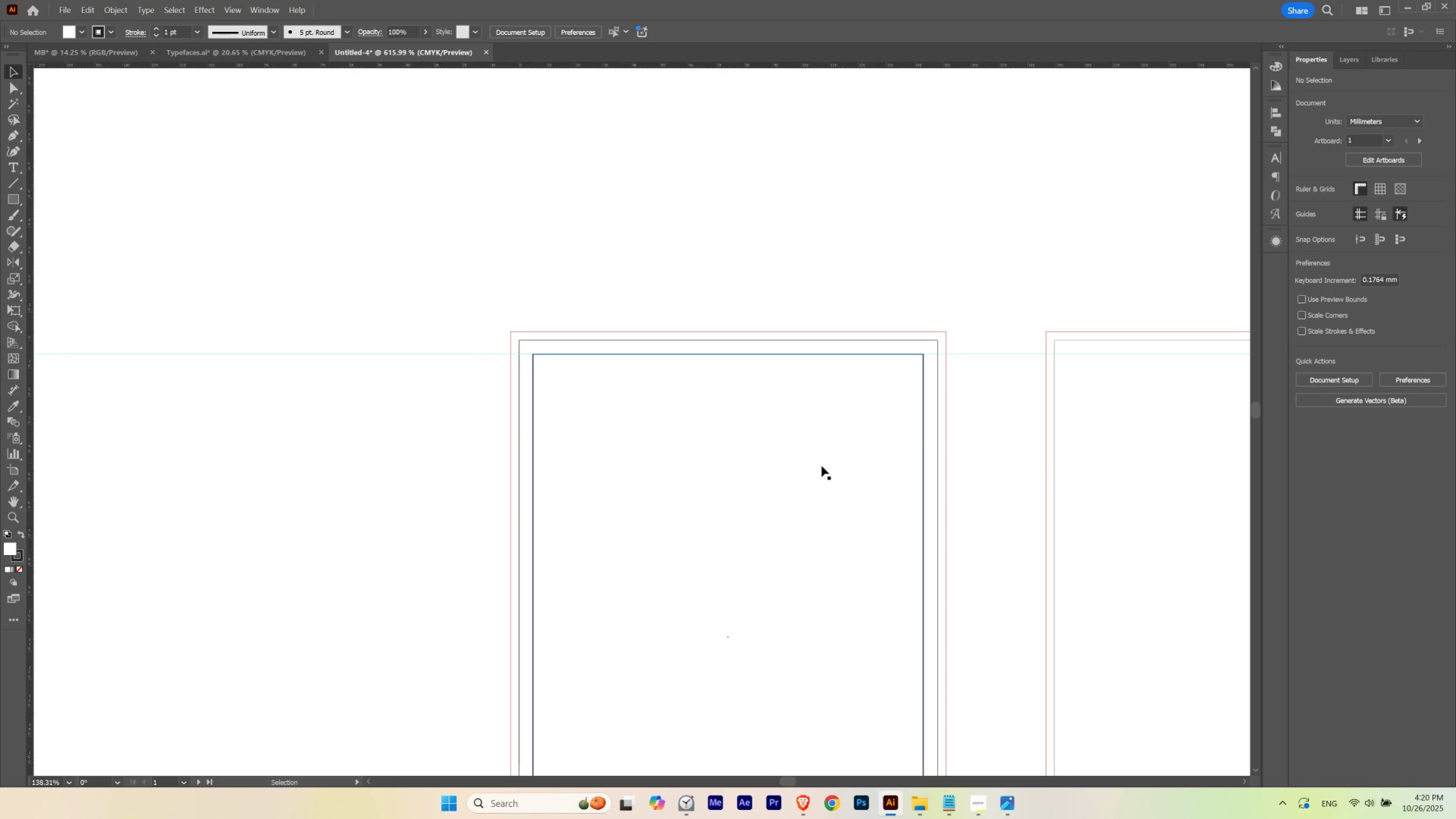 
hold_key(key=Space, duration=1.15)
 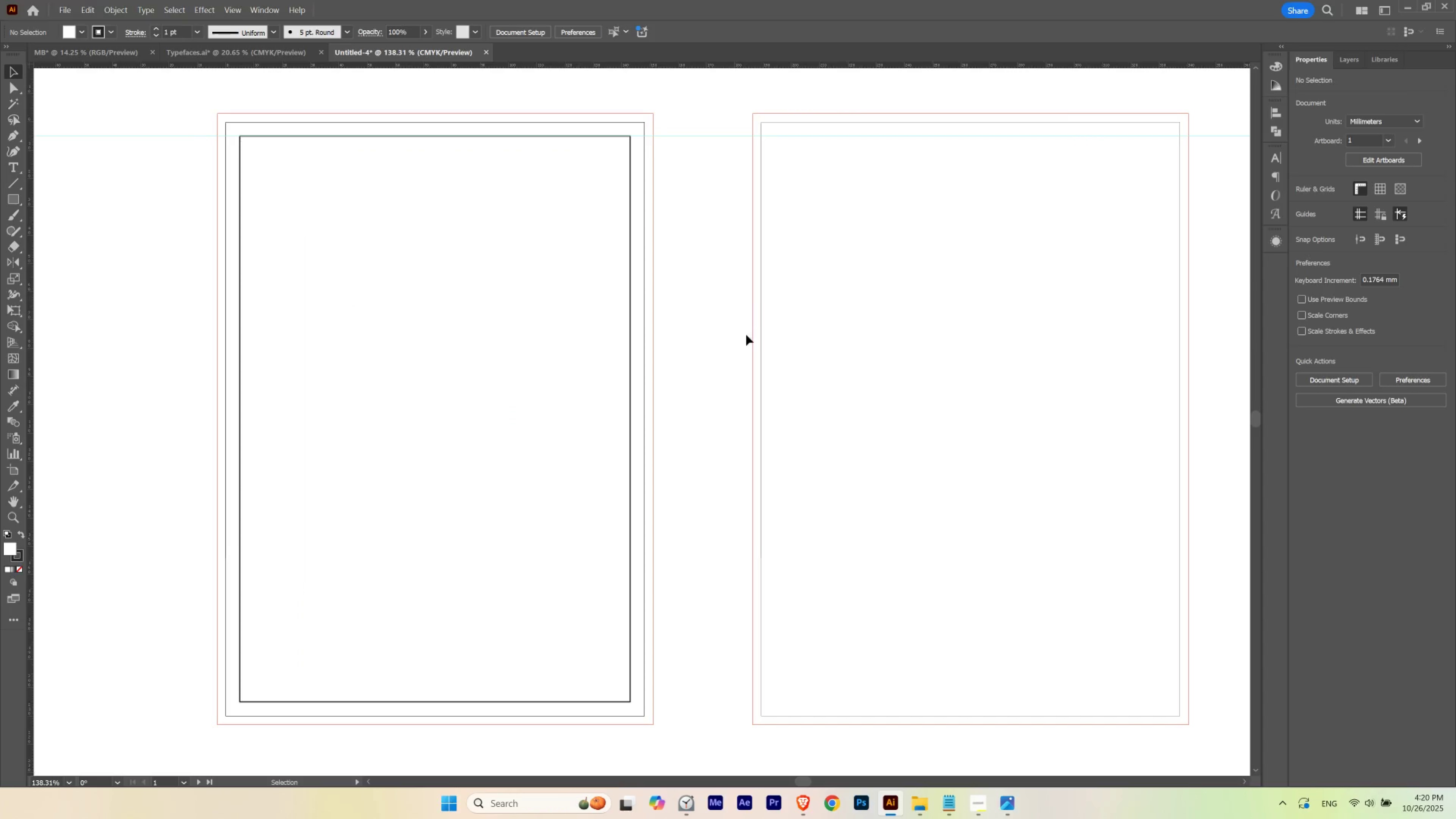 
left_click_drag(start_coordinate=[970, 486], to_coordinate=[676, 268])
 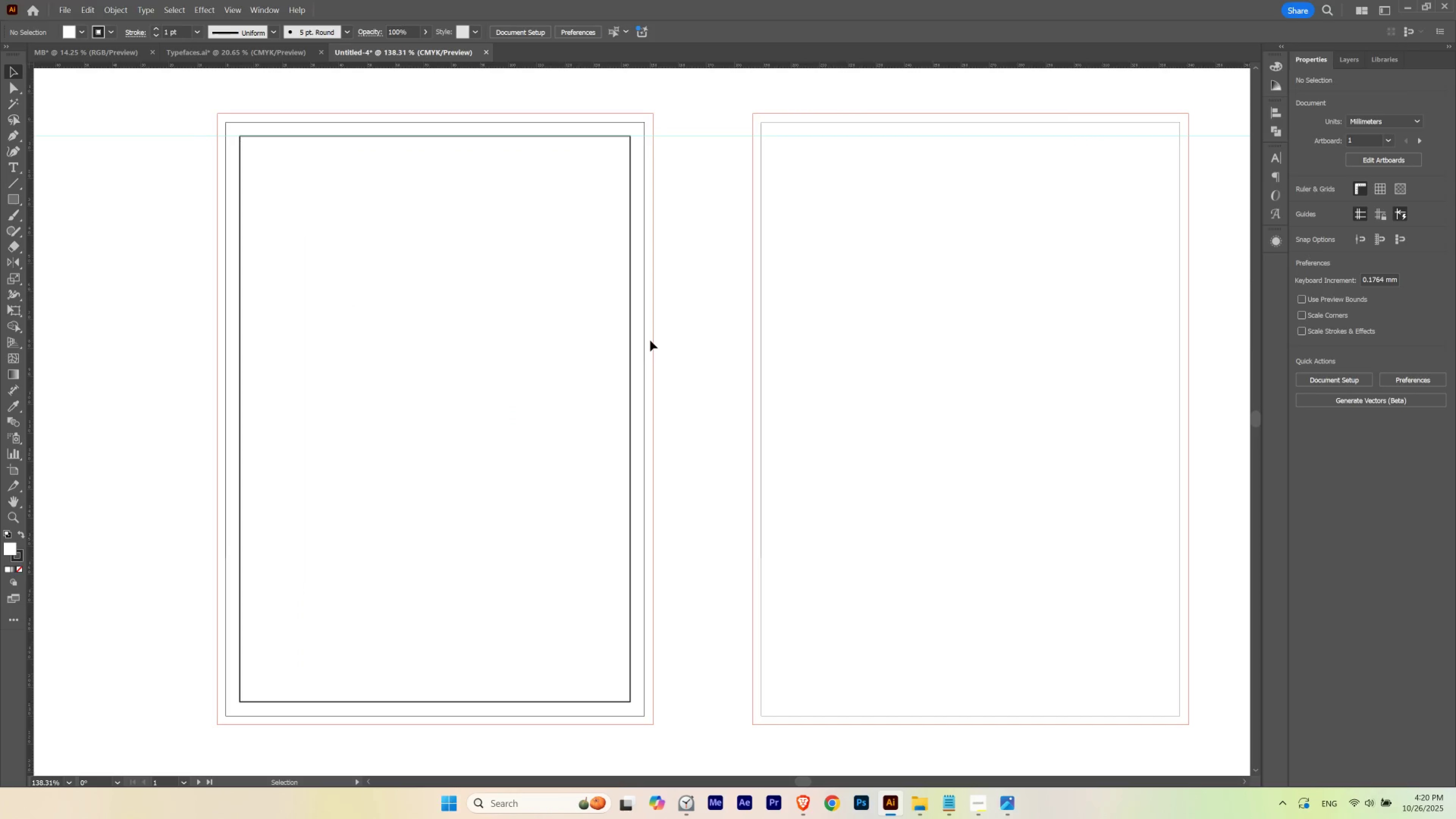 
hold_key(key=Space, duration=1.9)
 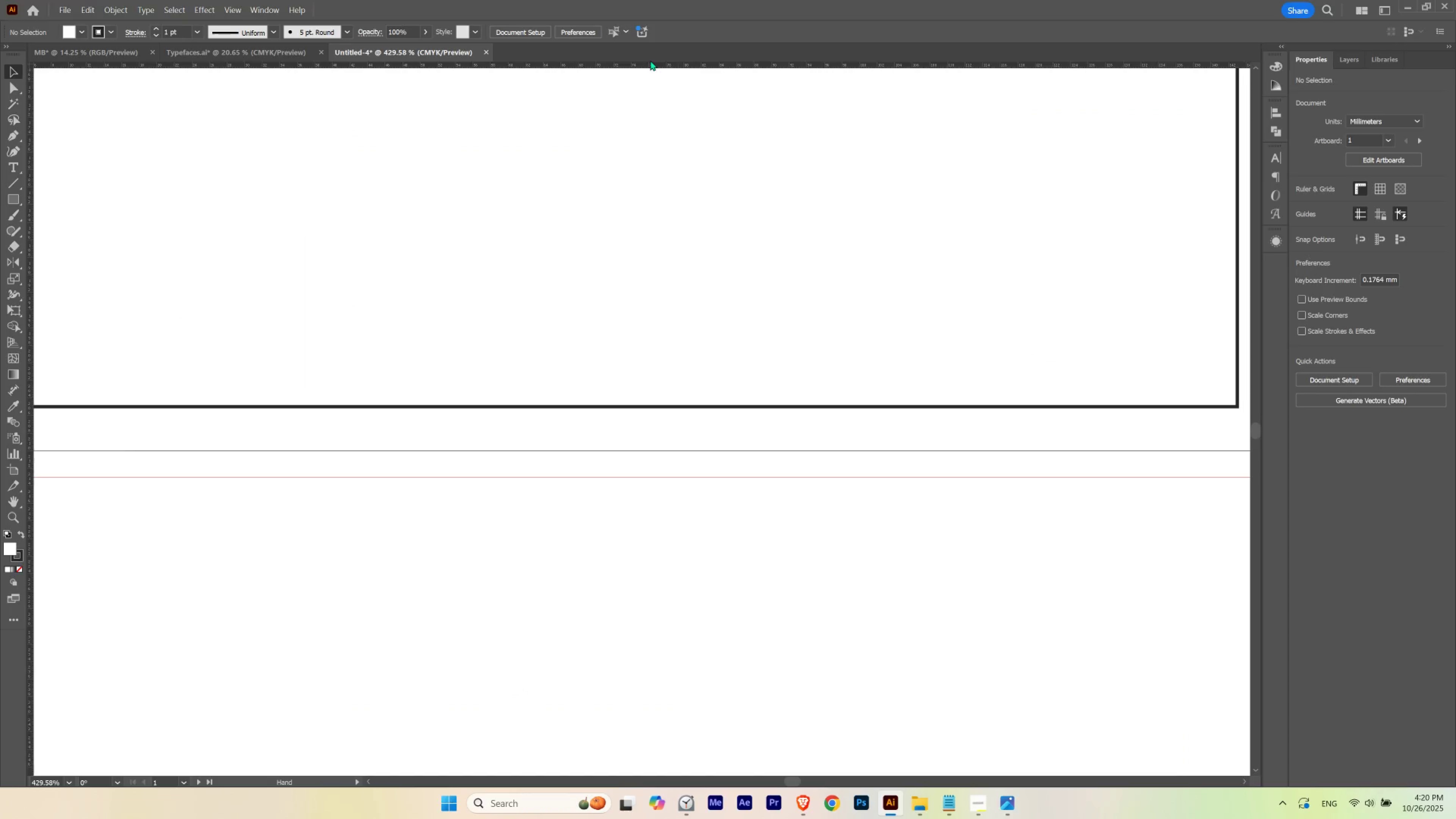 
hold_key(key=ControlLeft, duration=0.62)
left_click_drag(start_coordinate=[388, 688], to_coordinate=[512, 709])
 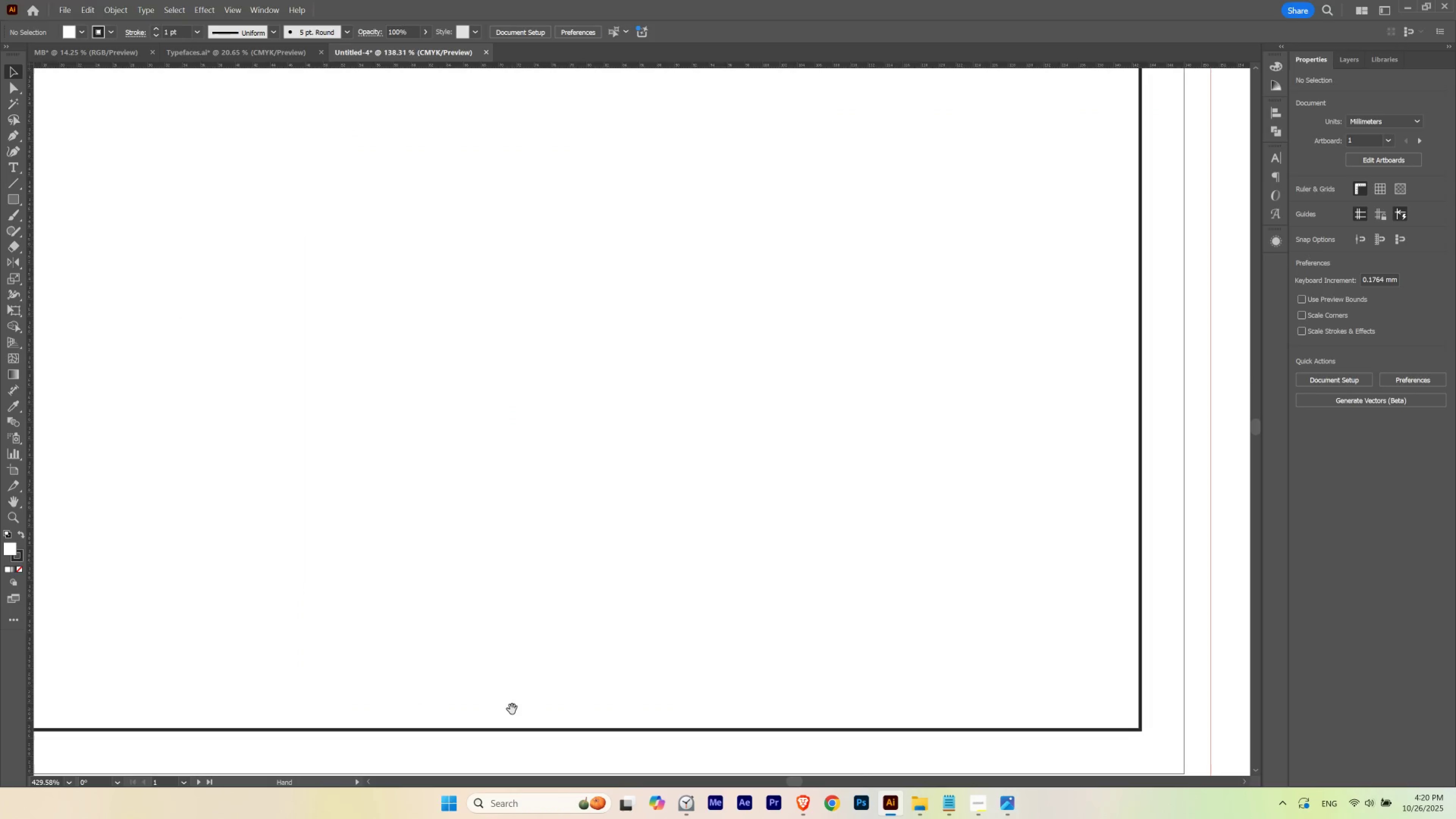 
left_click_drag(start_coordinate=[513, 709], to_coordinate=[610, 385])
 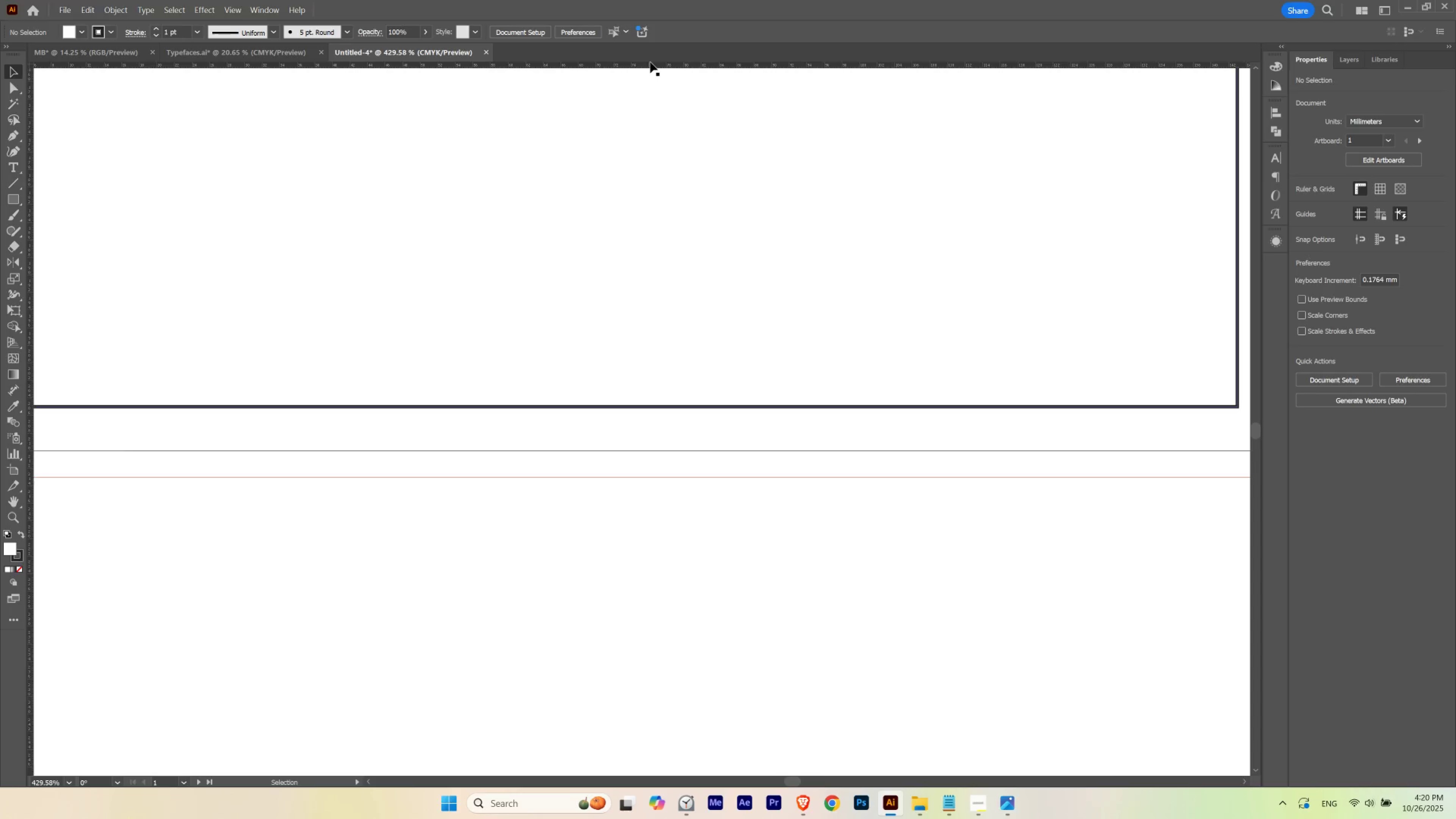 
left_click_drag(start_coordinate=[650, 64], to_coordinate=[636, 406])
 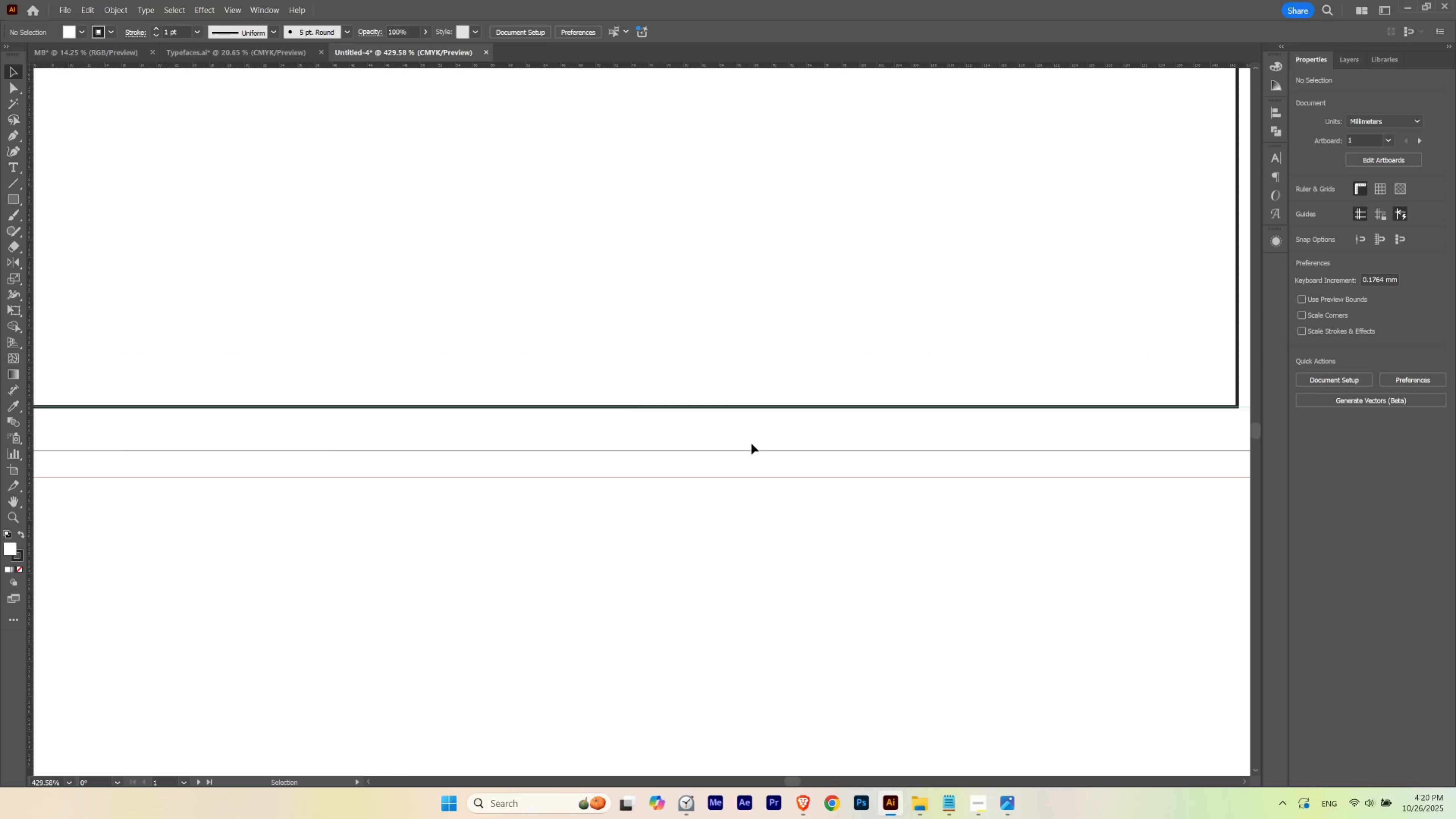 
hold_key(key=Space, duration=1.66)
 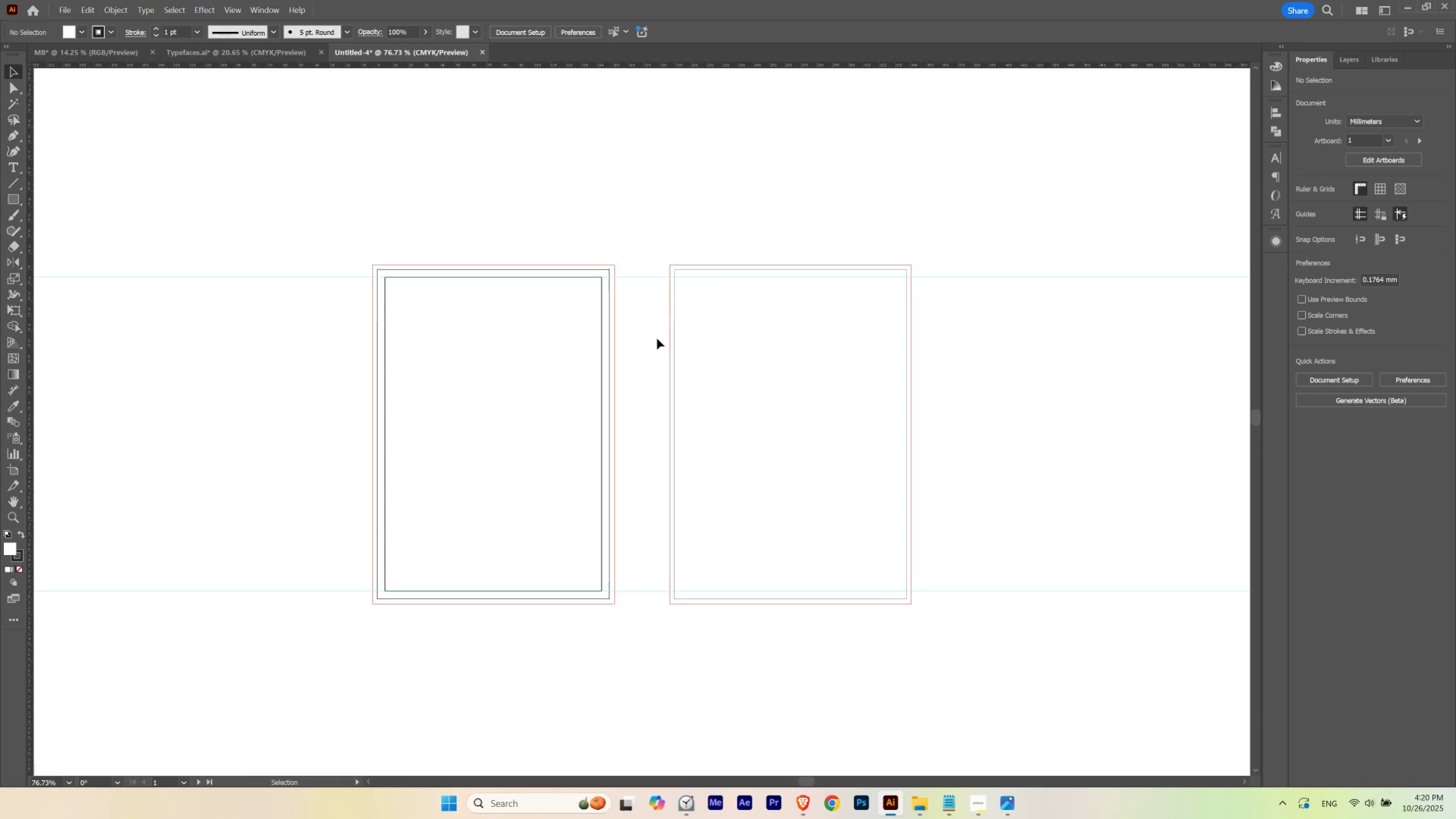 
hold_key(key=ControlLeft, duration=0.5)
left_click_drag(start_coordinate=[807, 316], to_coordinate=[619, 370])
 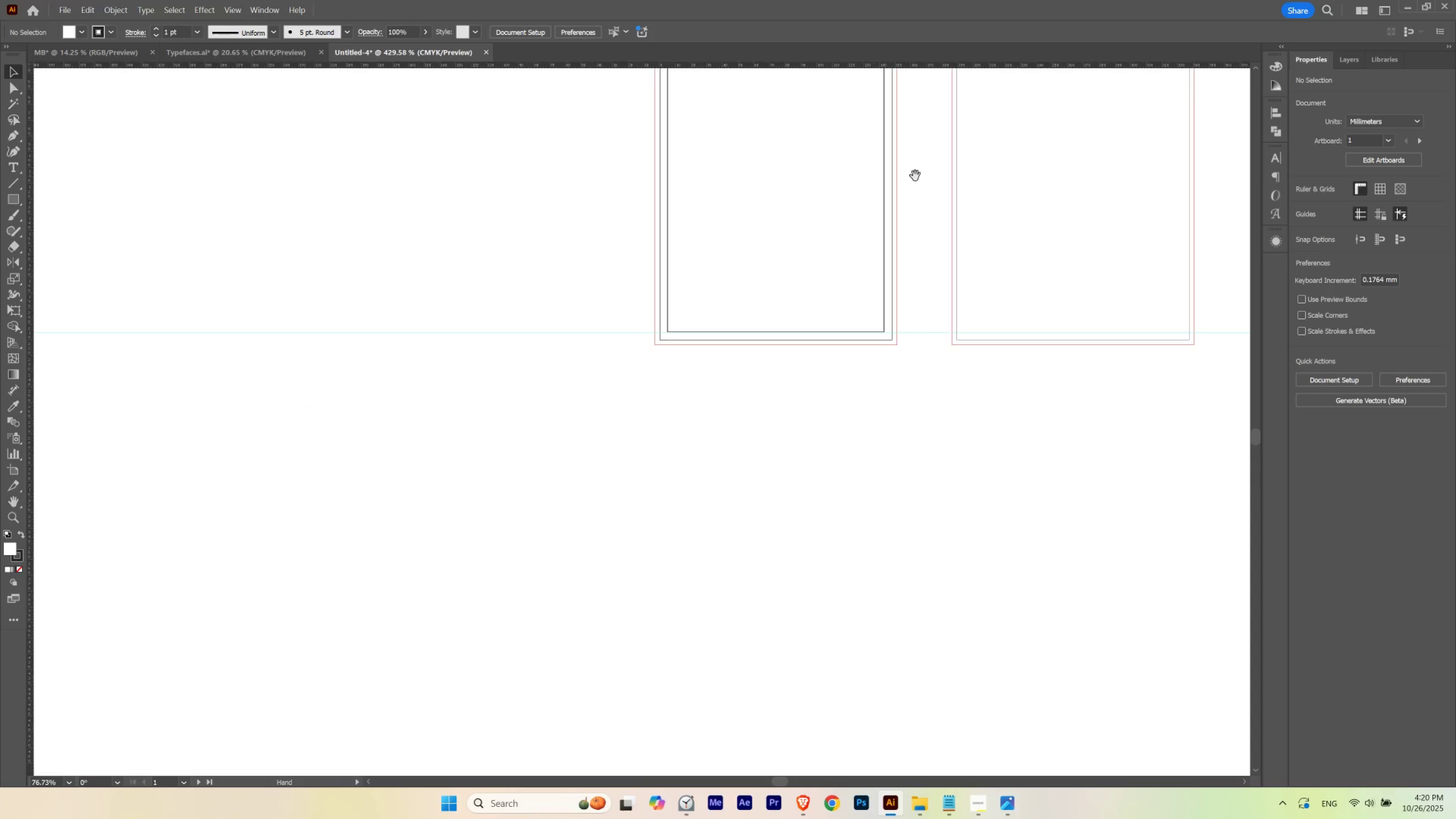 
left_click_drag(start_coordinate=[876, 199], to_coordinate=[594, 459])
 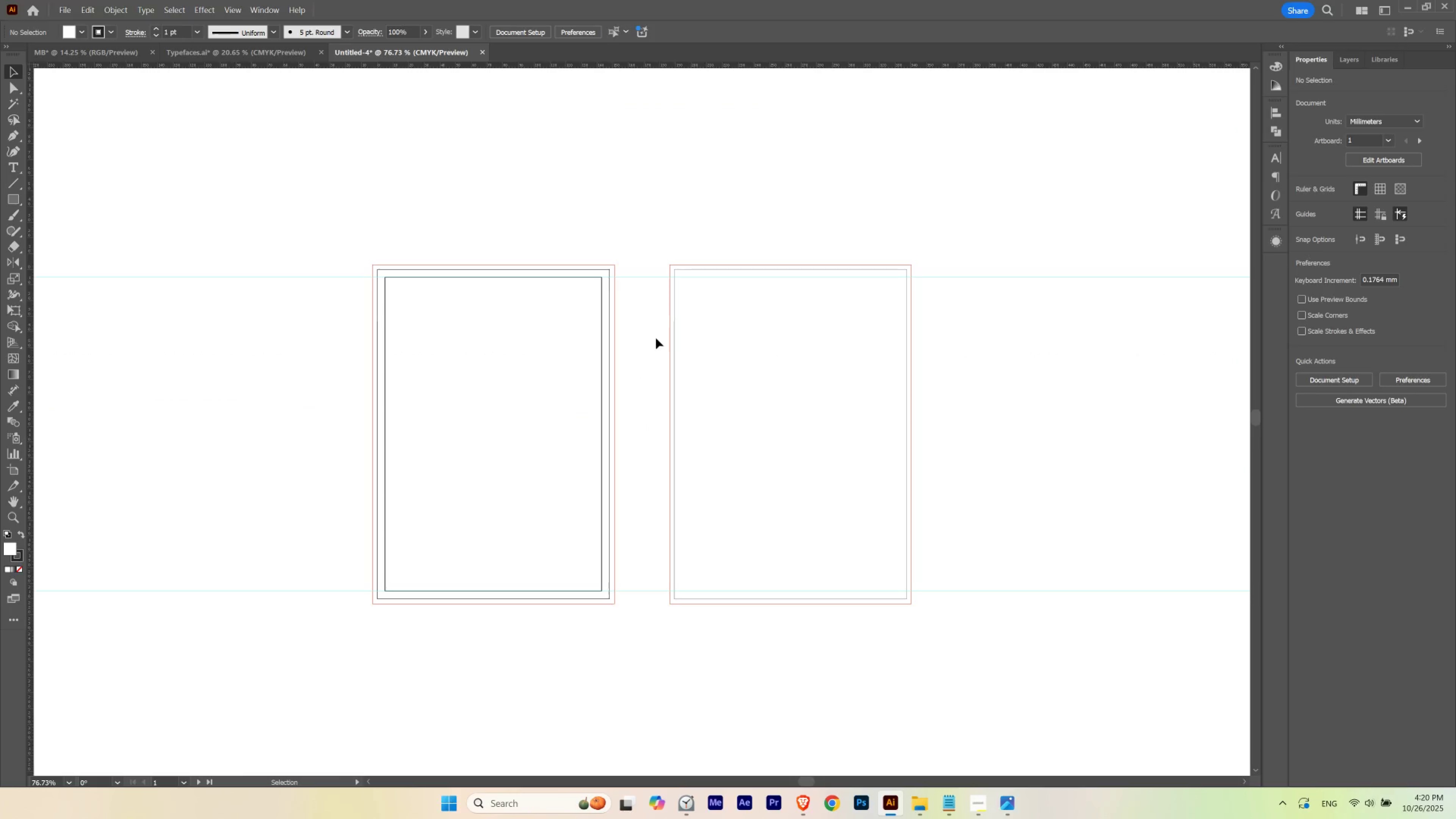 
hold_key(key=Space, duration=1.21)
 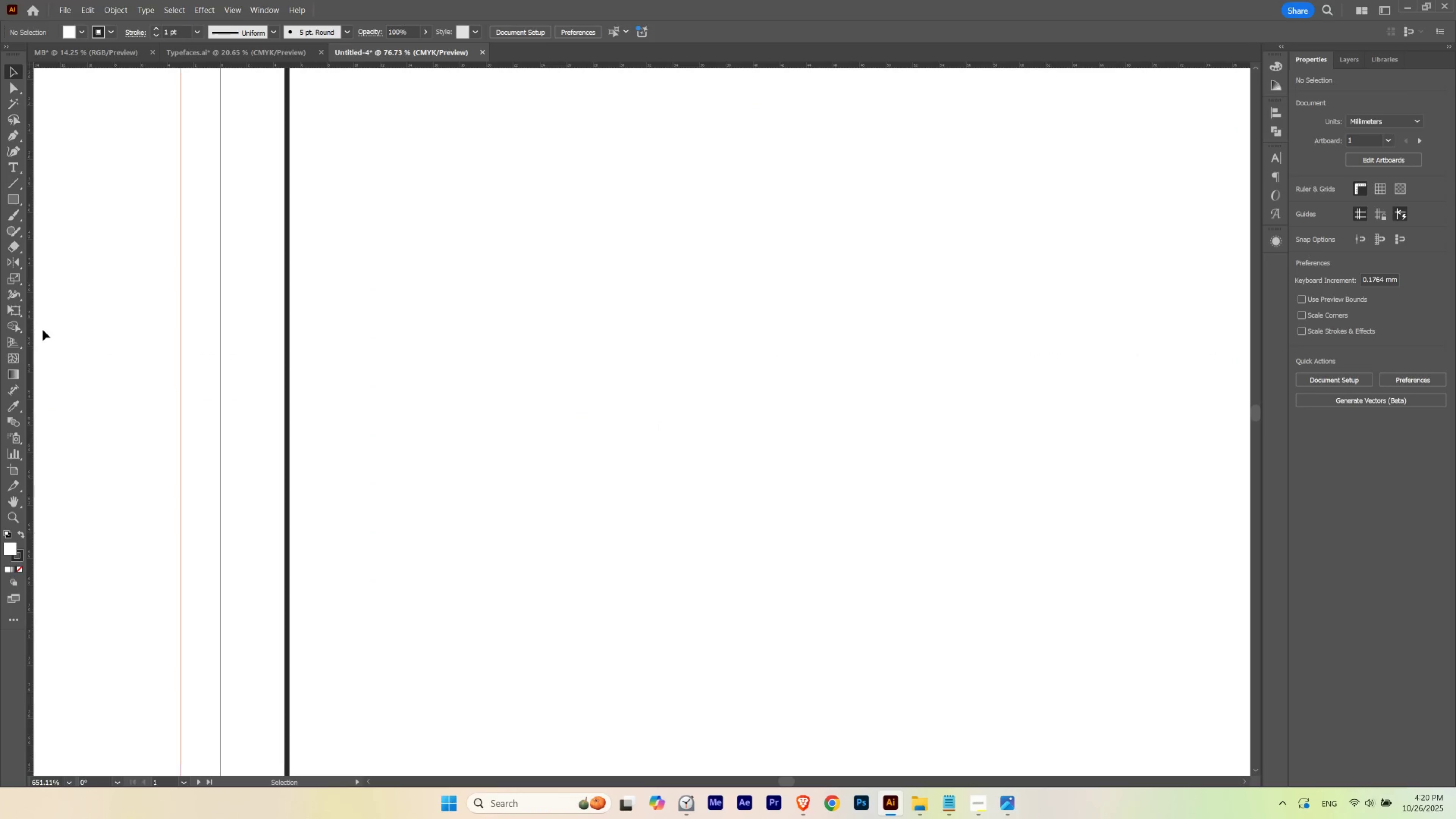 
hold_key(key=ControlLeft, duration=1.02)
left_click_drag(start_coordinate=[398, 348], to_coordinate=[632, 347])
 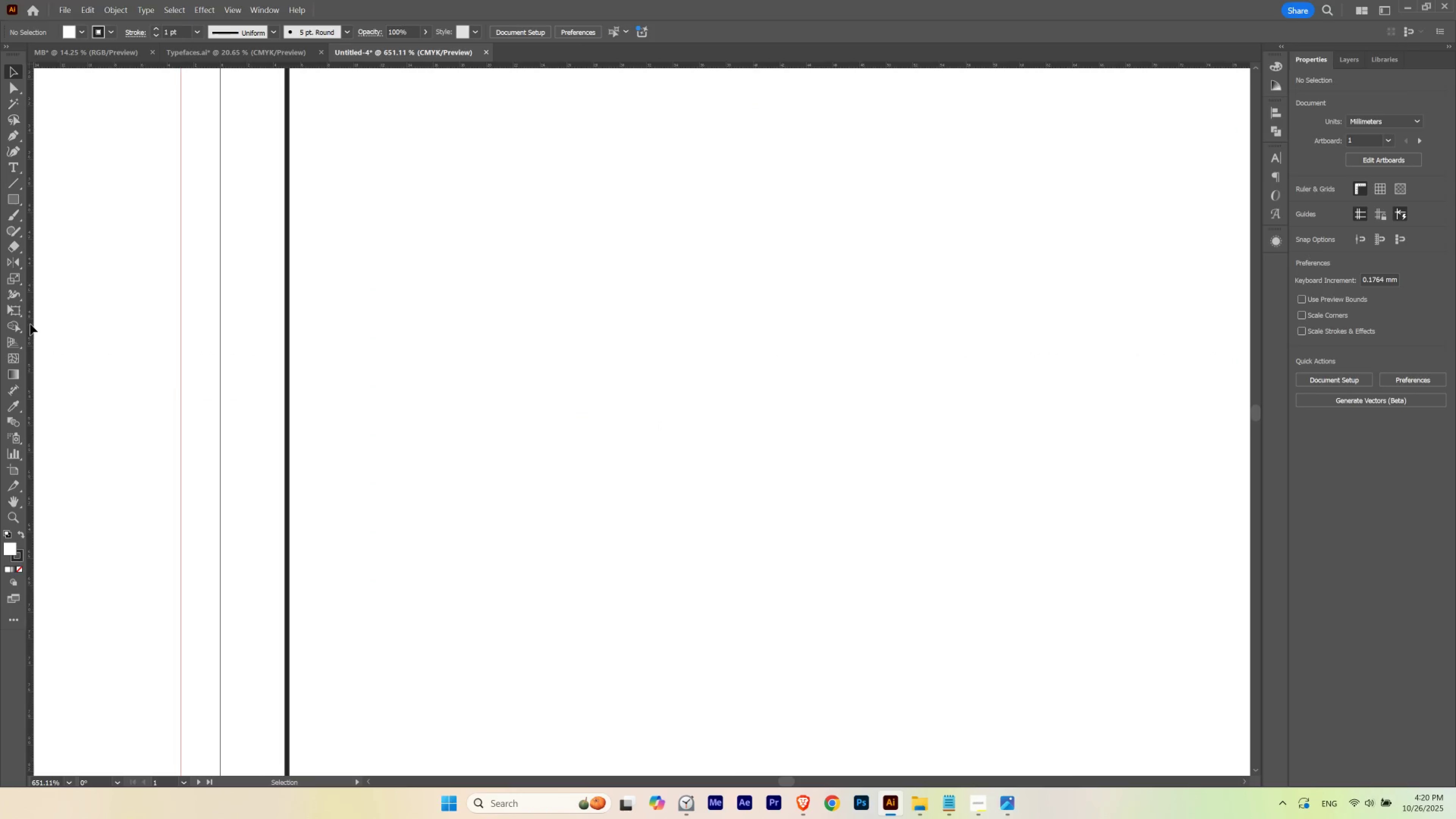 
left_click_drag(start_coordinate=[30, 324], to_coordinate=[287, 348])
 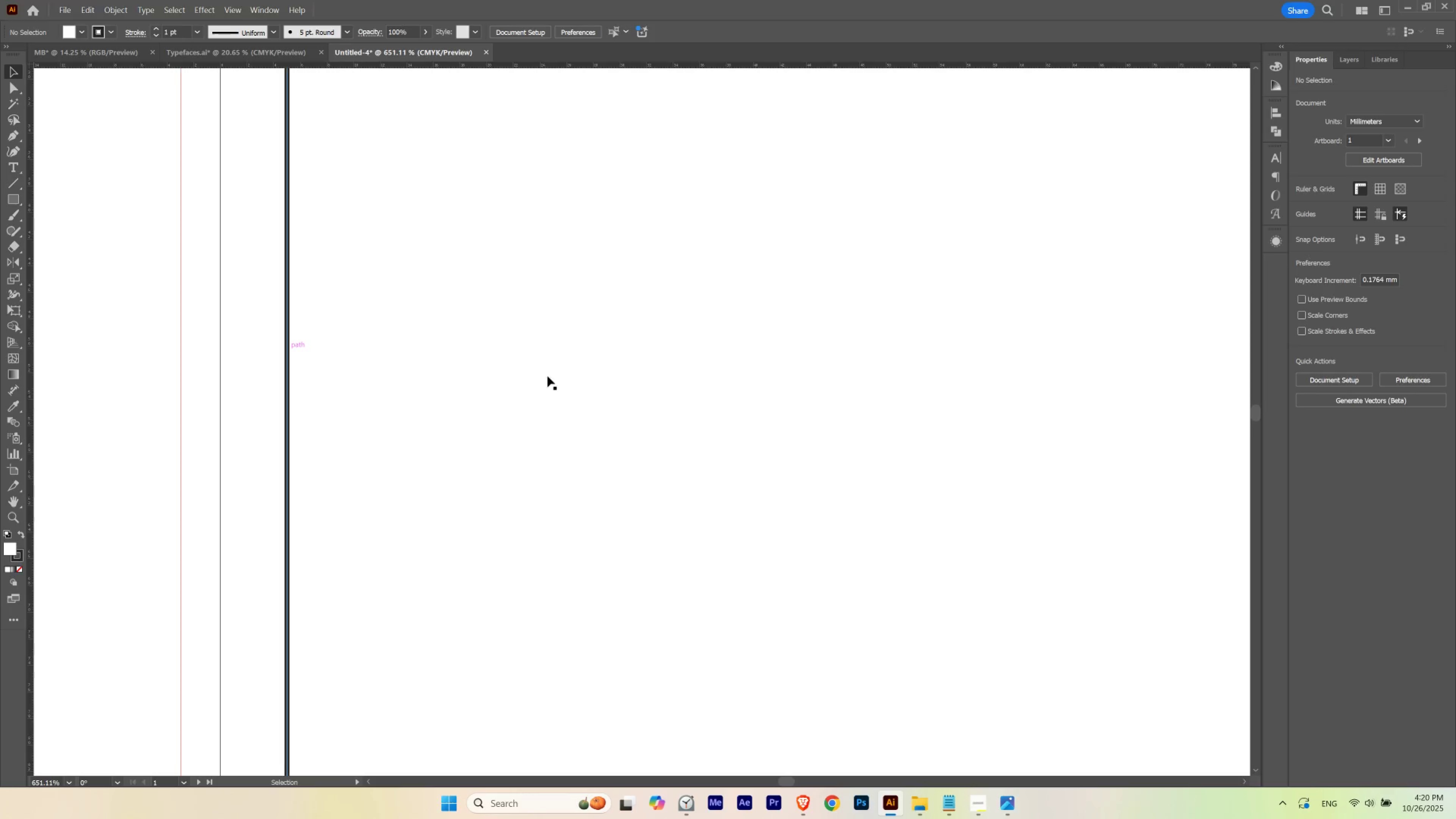 
hold_key(key=Space, duration=2.53)
 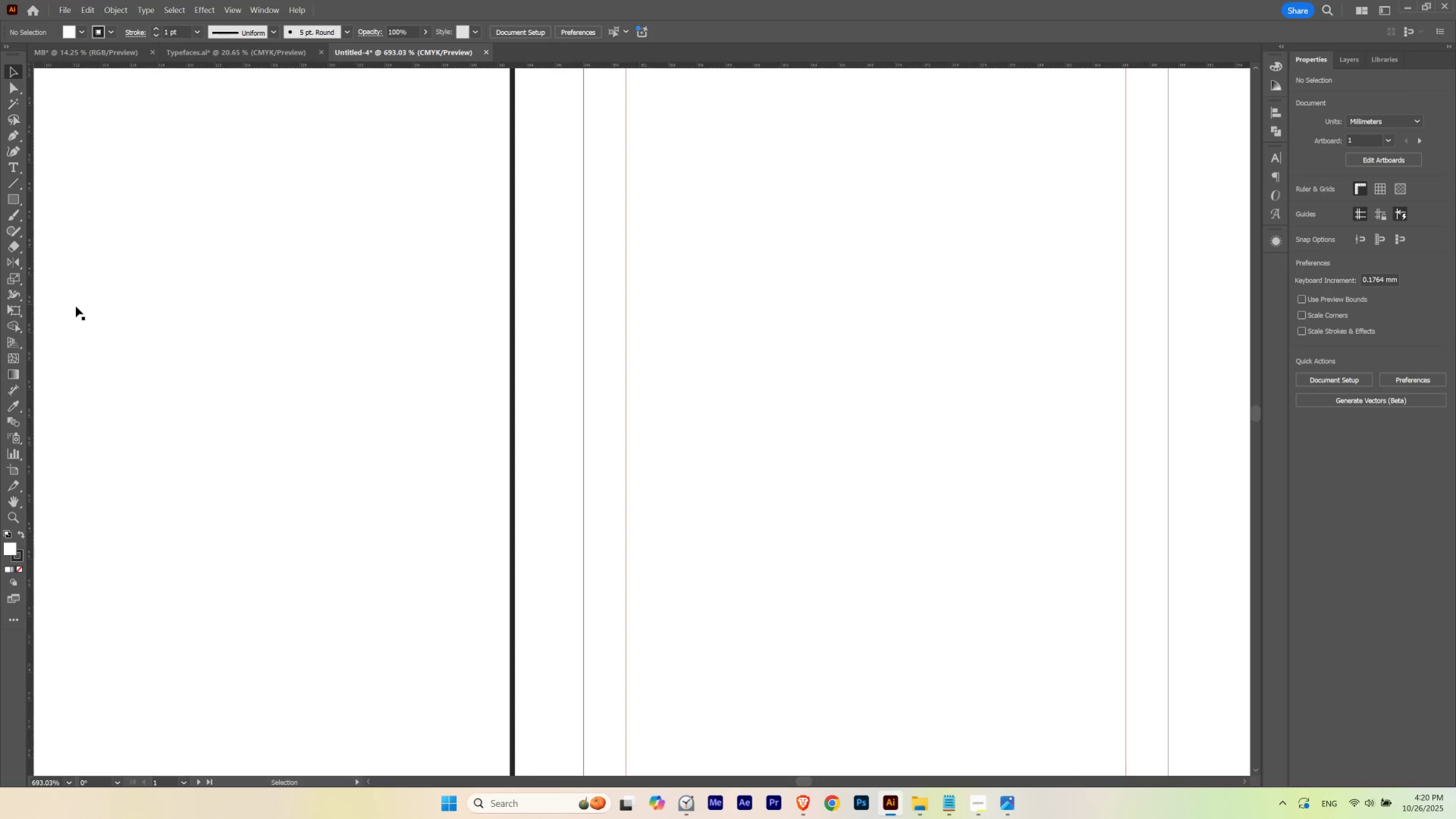 
hold_key(key=ControlLeft, duration=0.38)
left_click_drag(start_coordinate=[593, 340], to_coordinate=[512, 362])
 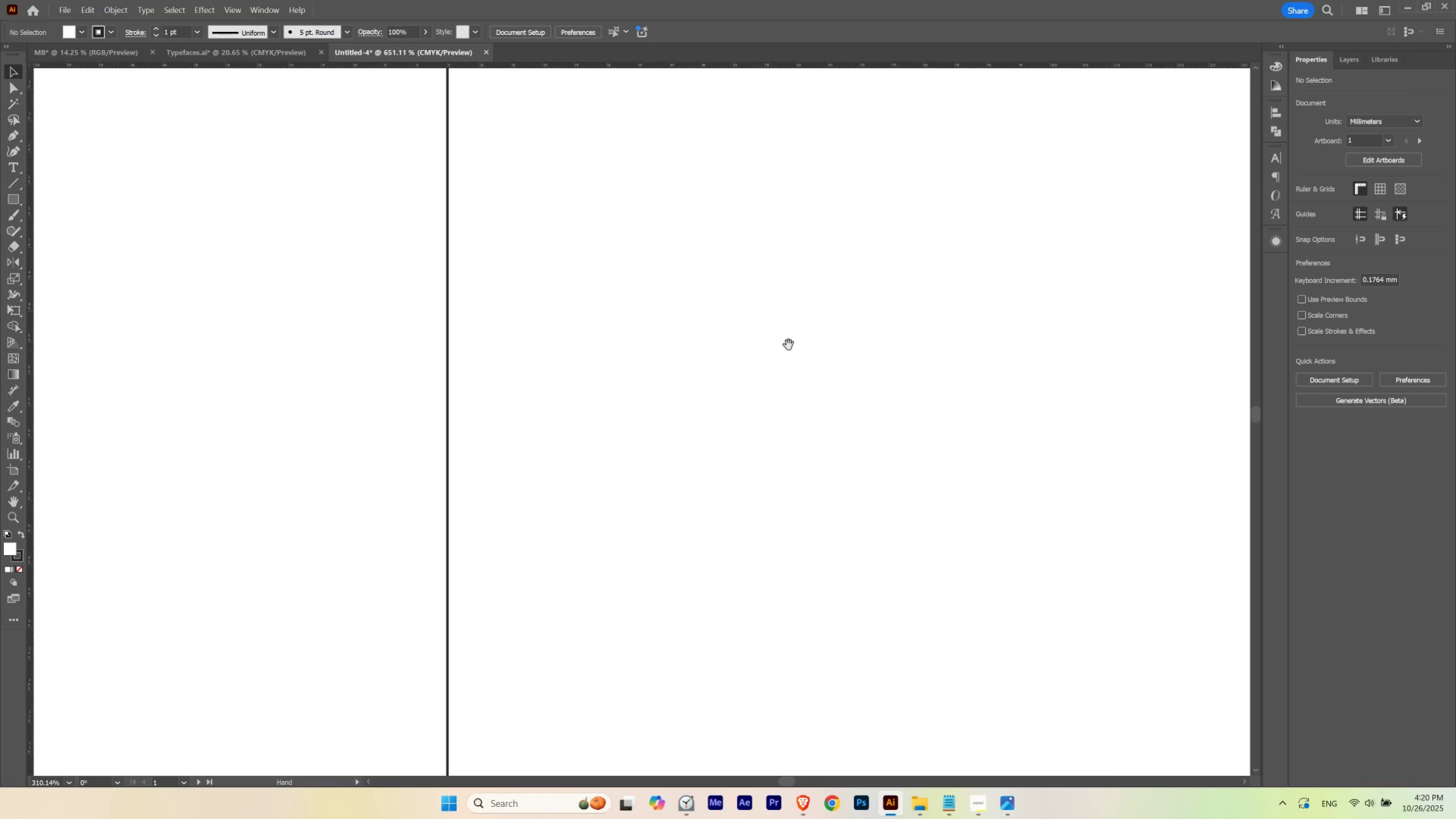 
left_click_drag(start_coordinate=[780, 345], to_coordinate=[245, 348])
 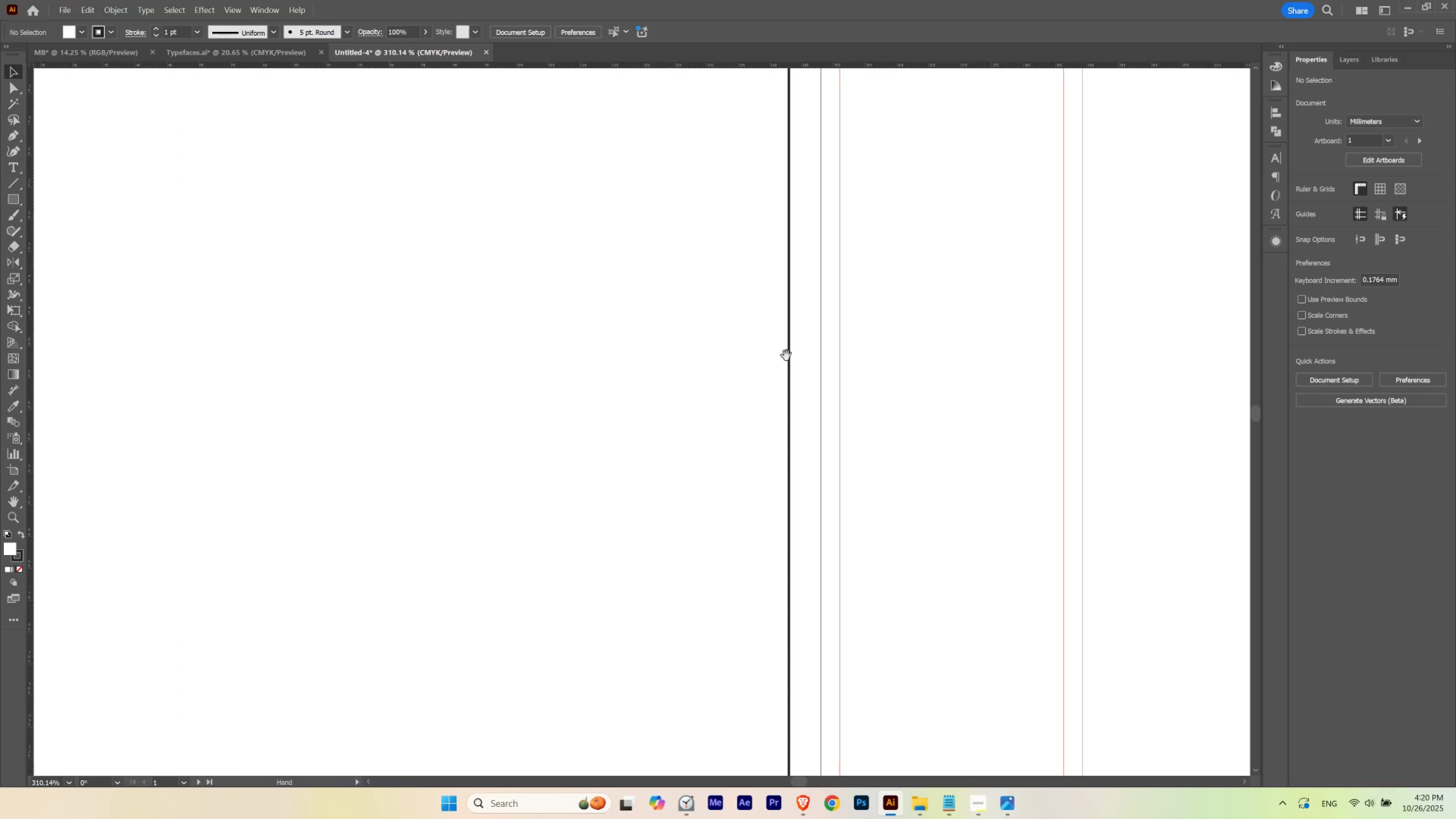 
left_click_drag(start_coordinate=[764, 357], to_coordinate=[492, 337])
 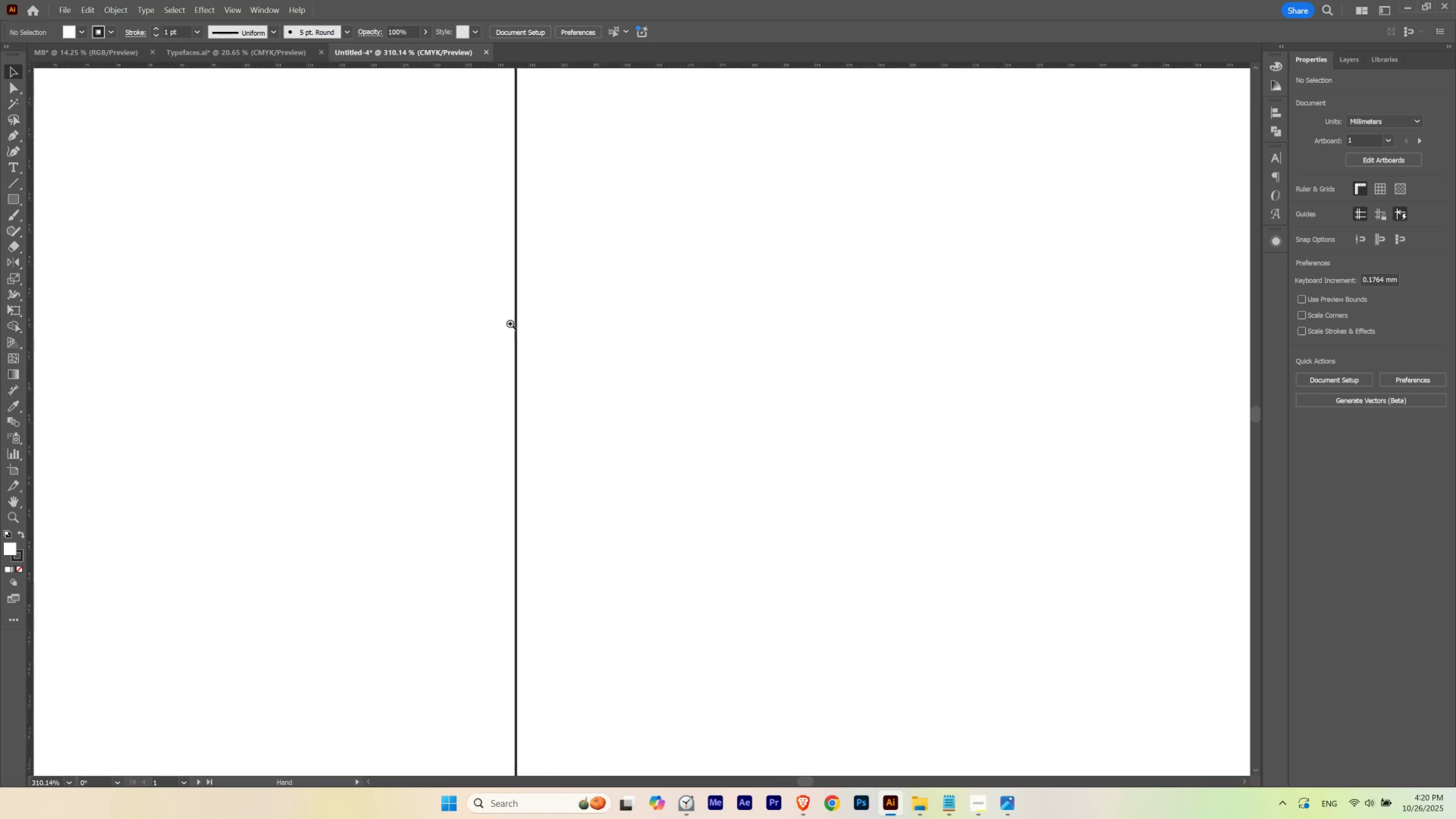 
hold_key(key=ControlLeft, duration=0.53)
left_click_drag(start_coordinate=[519, 323], to_coordinate=[610, 345])
 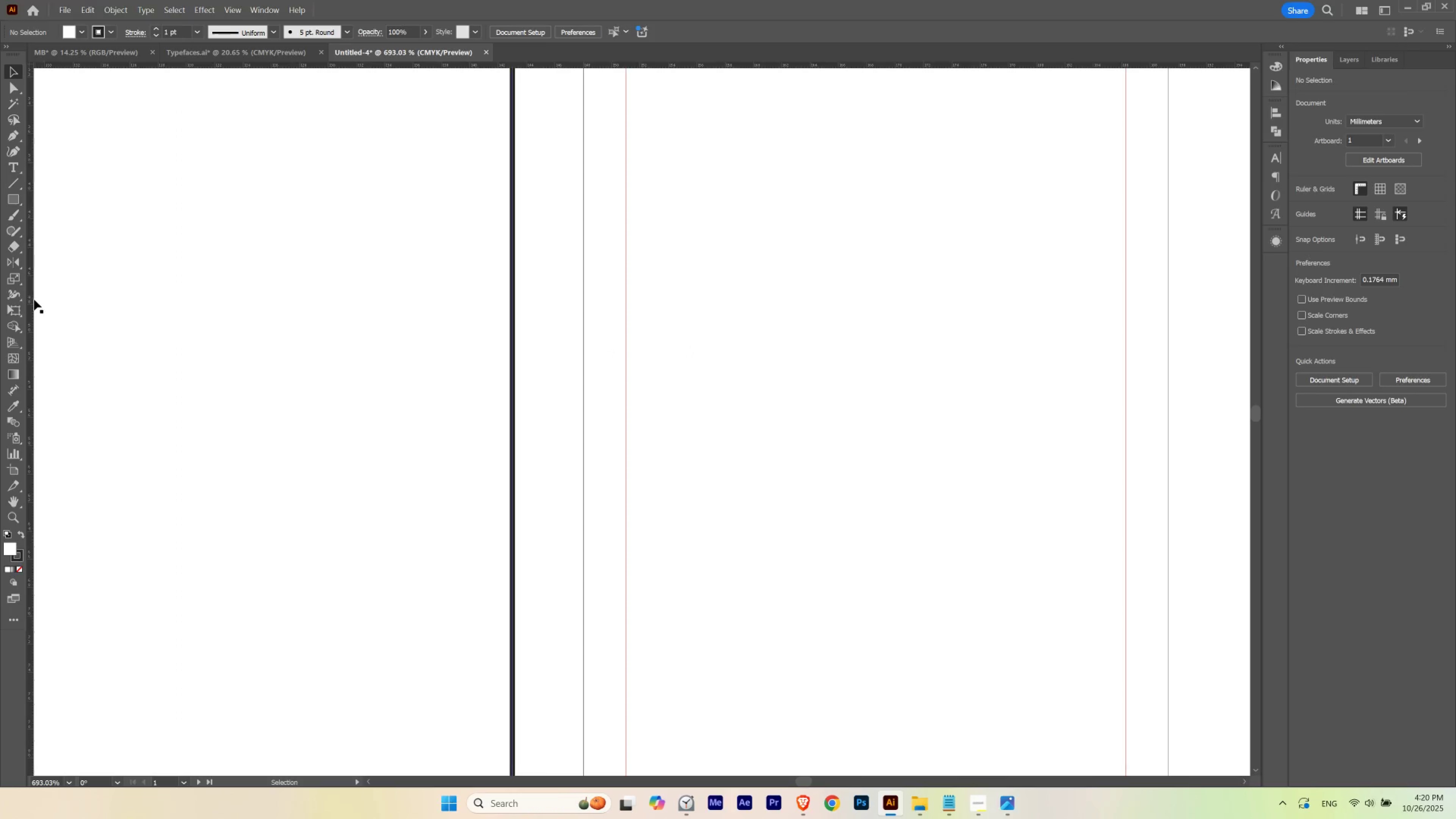 
left_click_drag(start_coordinate=[31, 297], to_coordinate=[512, 338])
 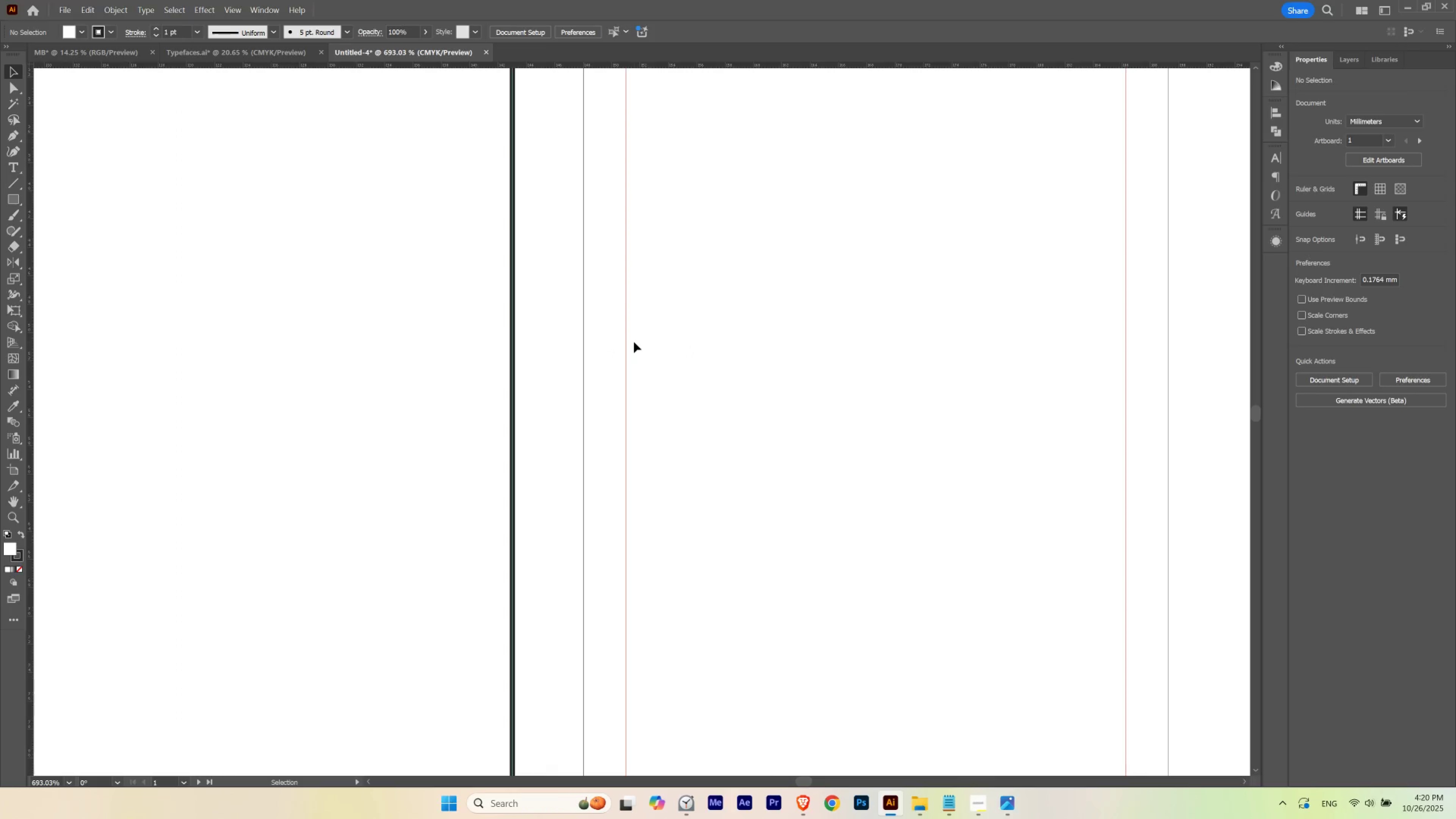 
left_click([634, 342])
 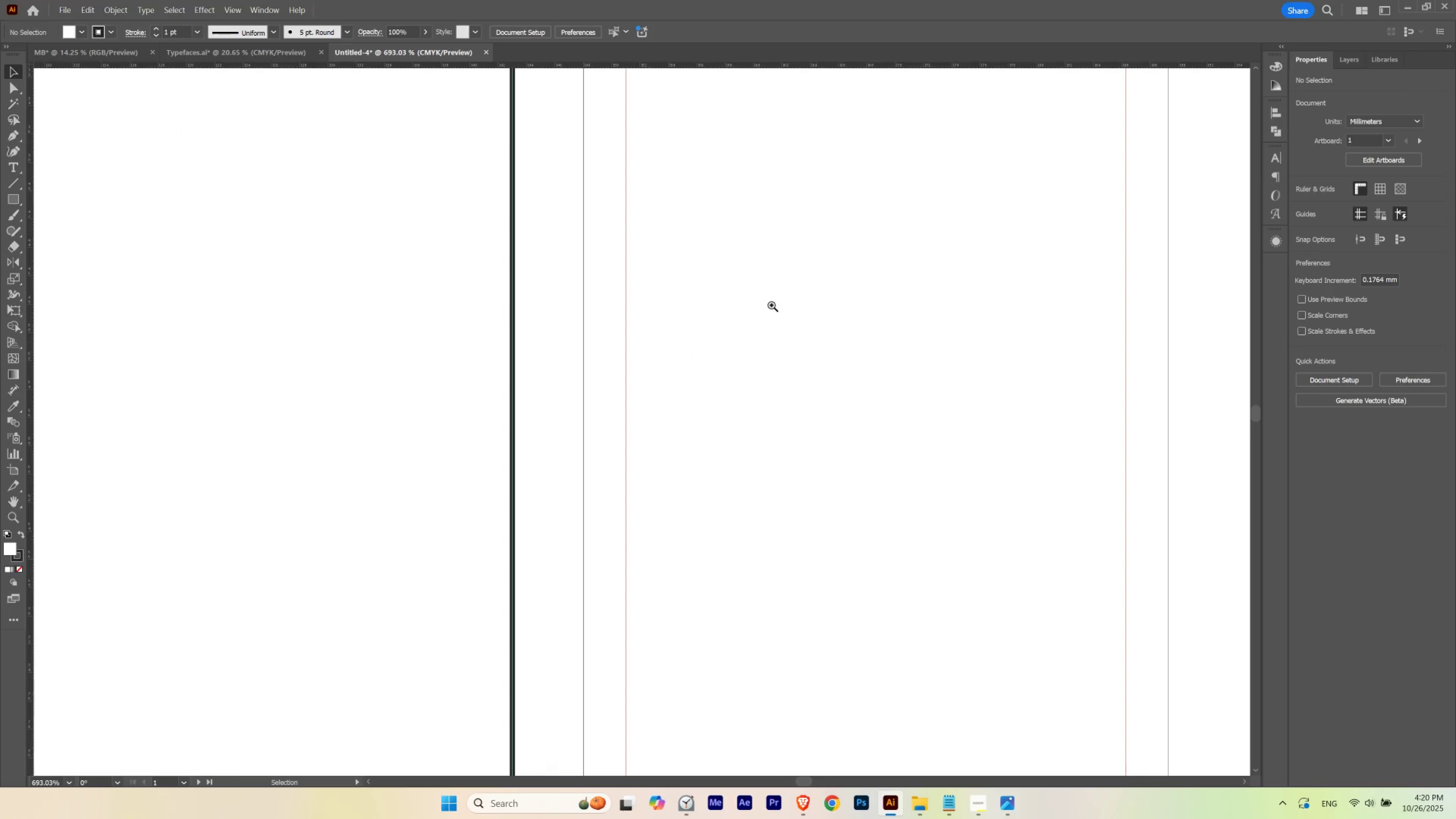 
hold_key(key=ControlLeft, duration=0.76)
 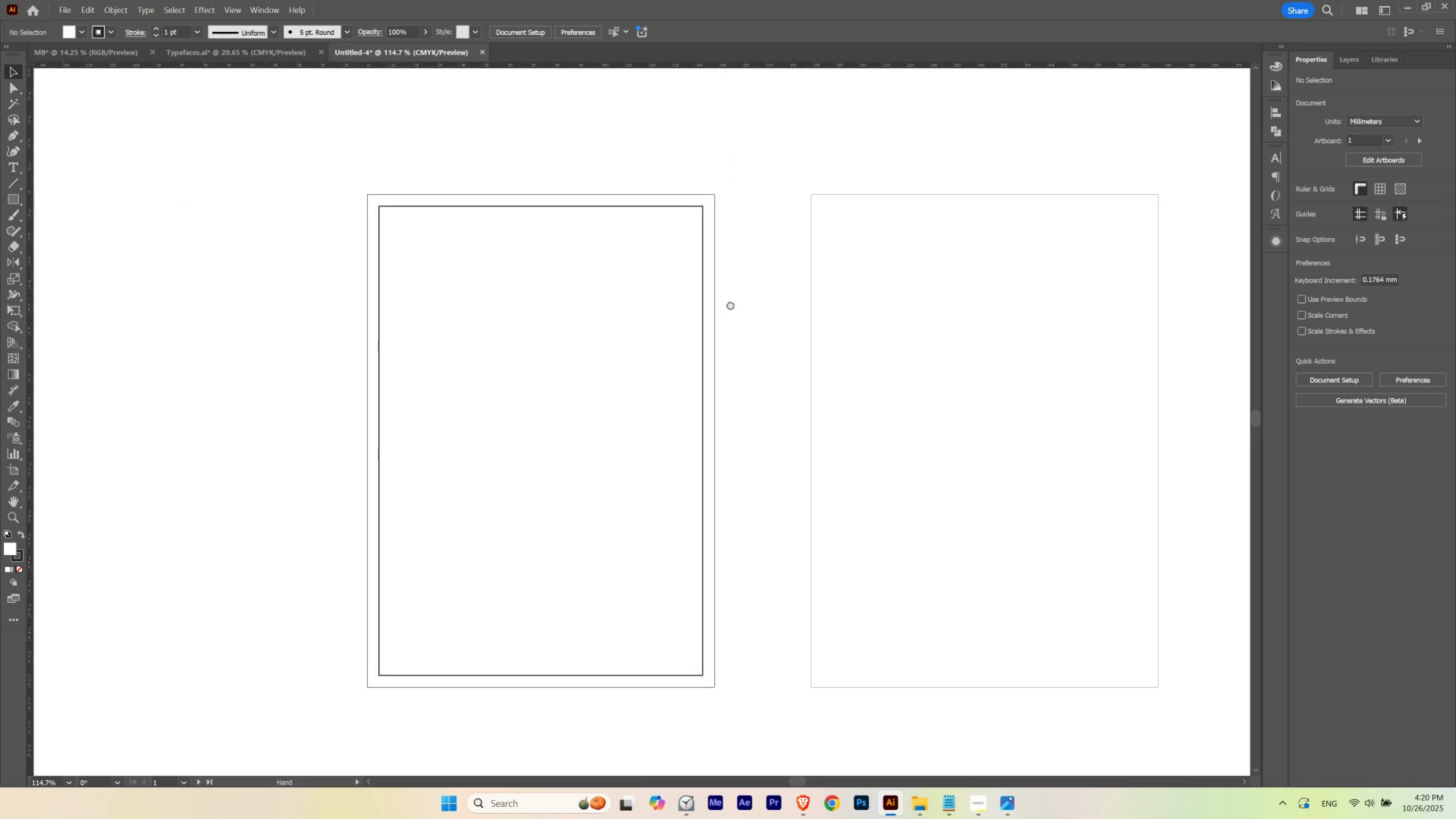 
hold_key(key=Space, duration=1.53)
 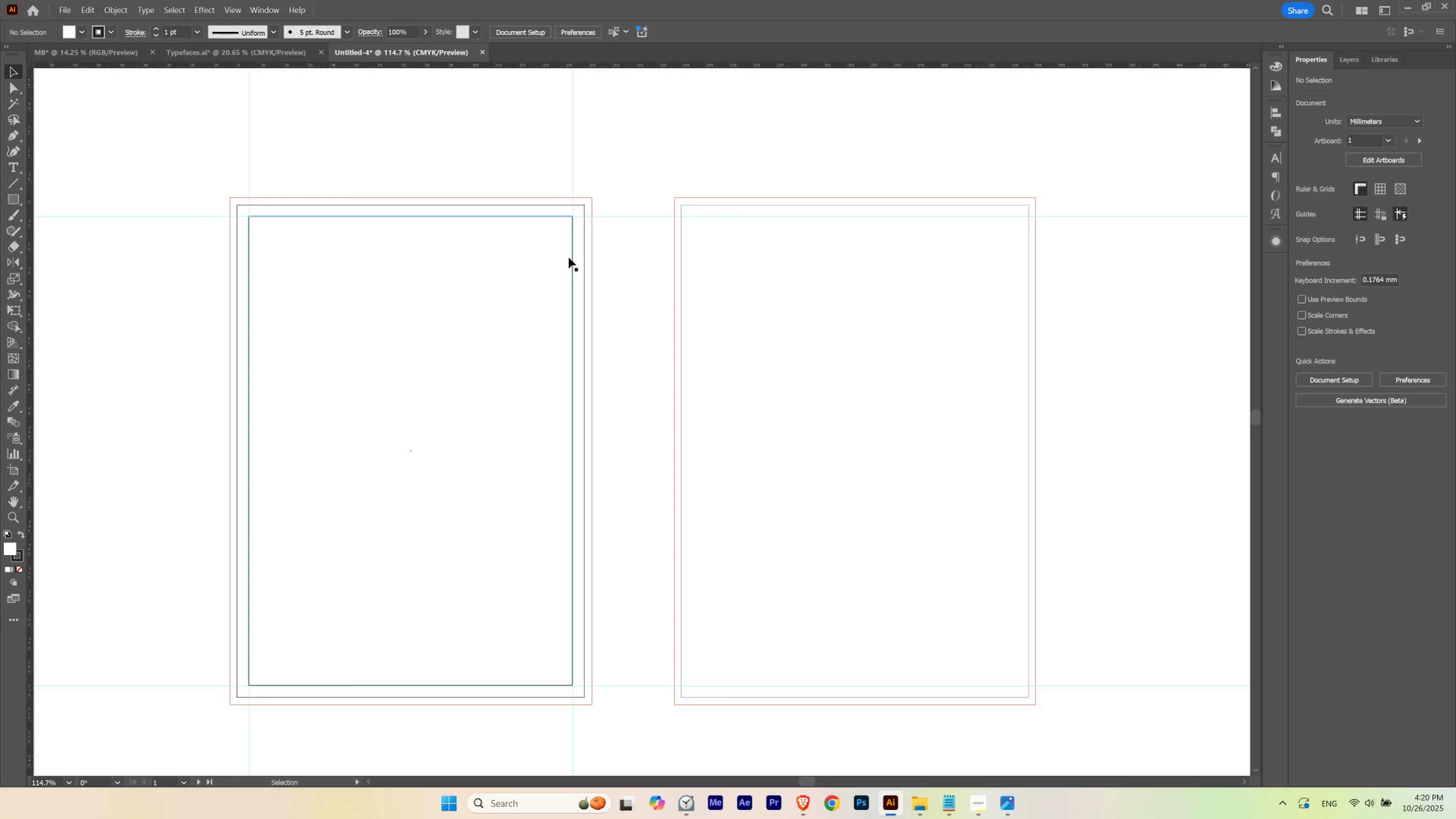 
left_click_drag(start_coordinate=[759, 307], to_coordinate=[563, 349])
 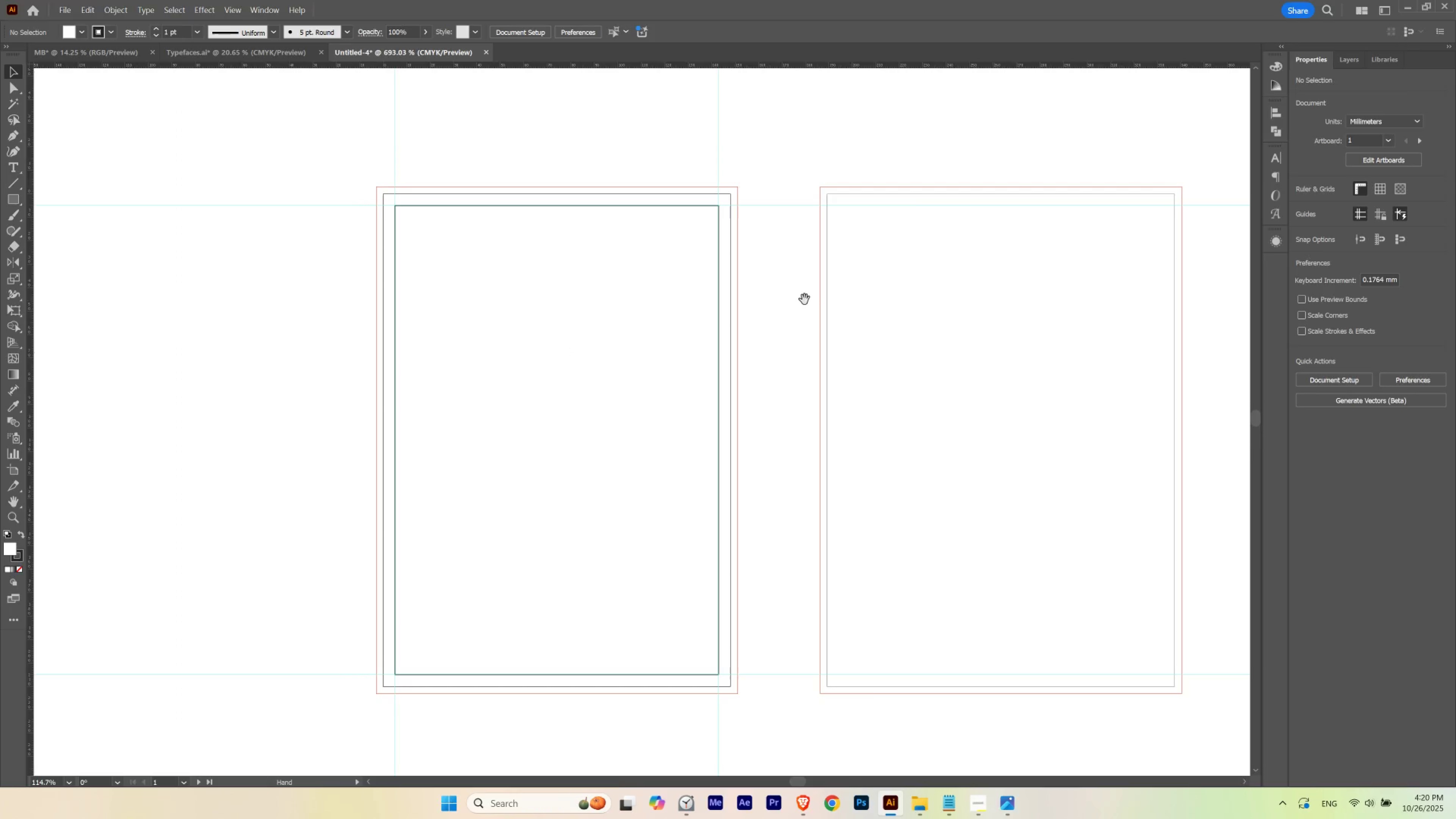 
left_click_drag(start_coordinate=[796, 299], to_coordinate=[650, 310])
 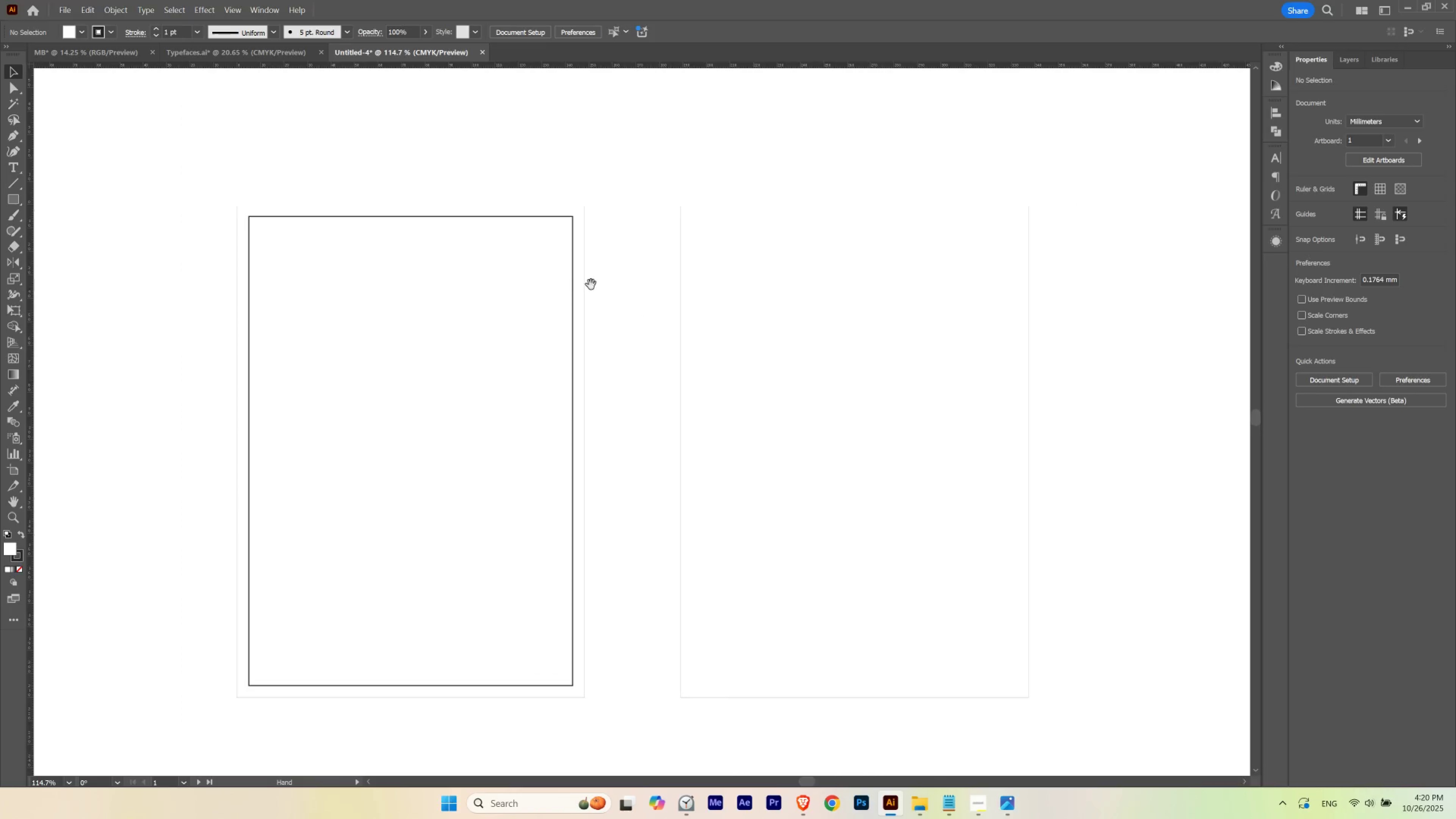 
key(Space)
 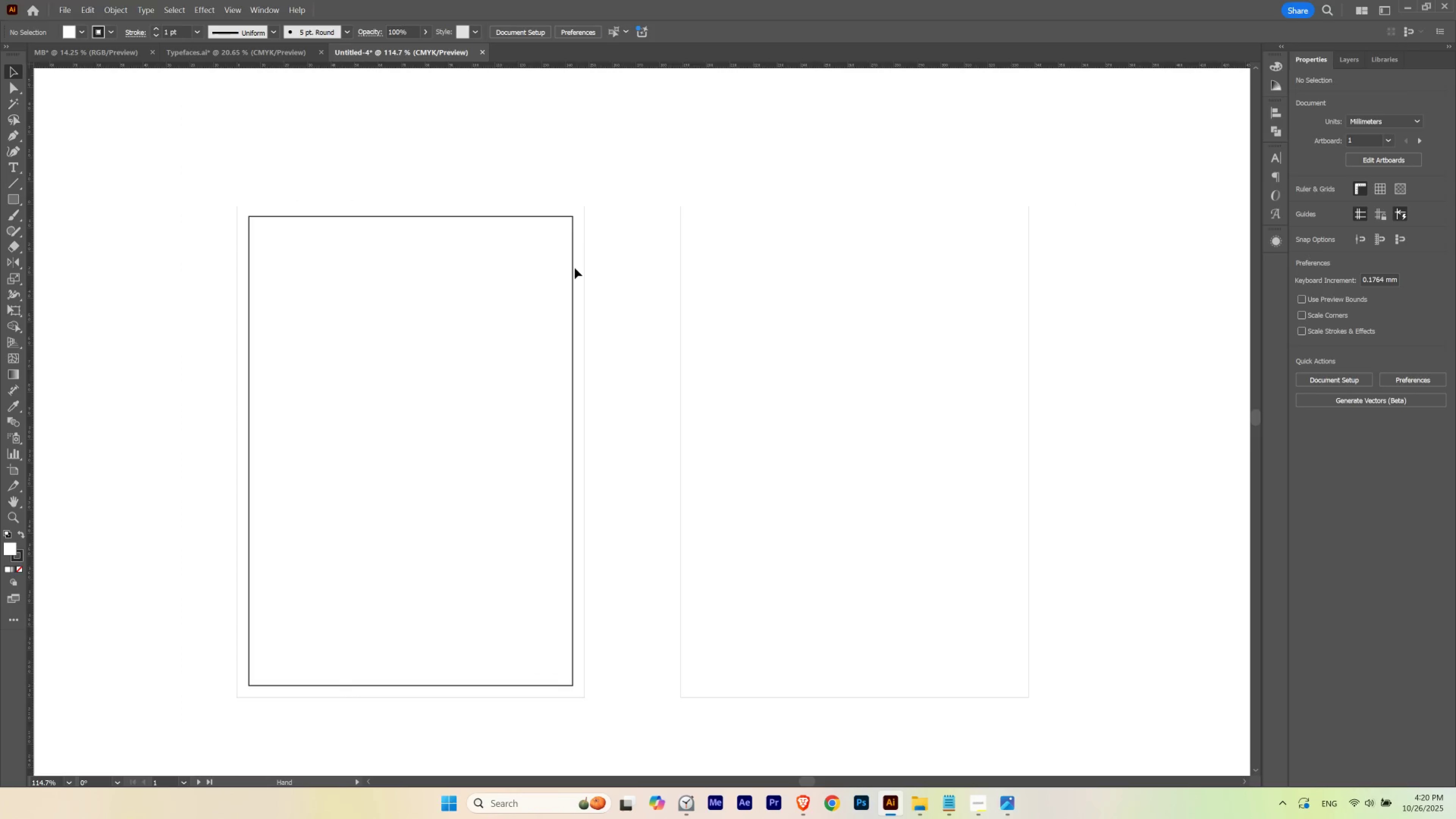 
key(Space)
 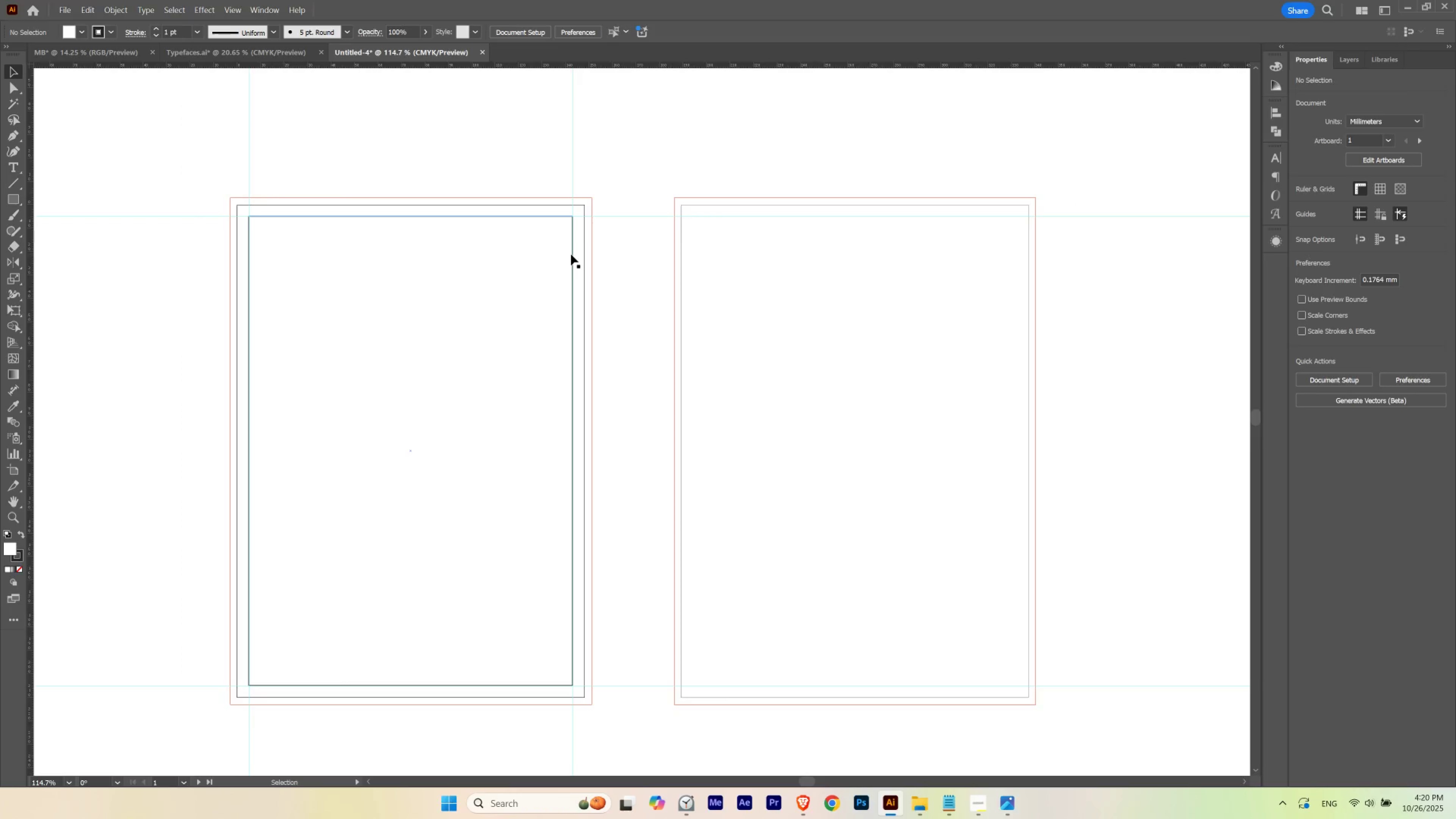 
left_click_drag(start_coordinate=[571, 254], to_coordinate=[1052, 267])
 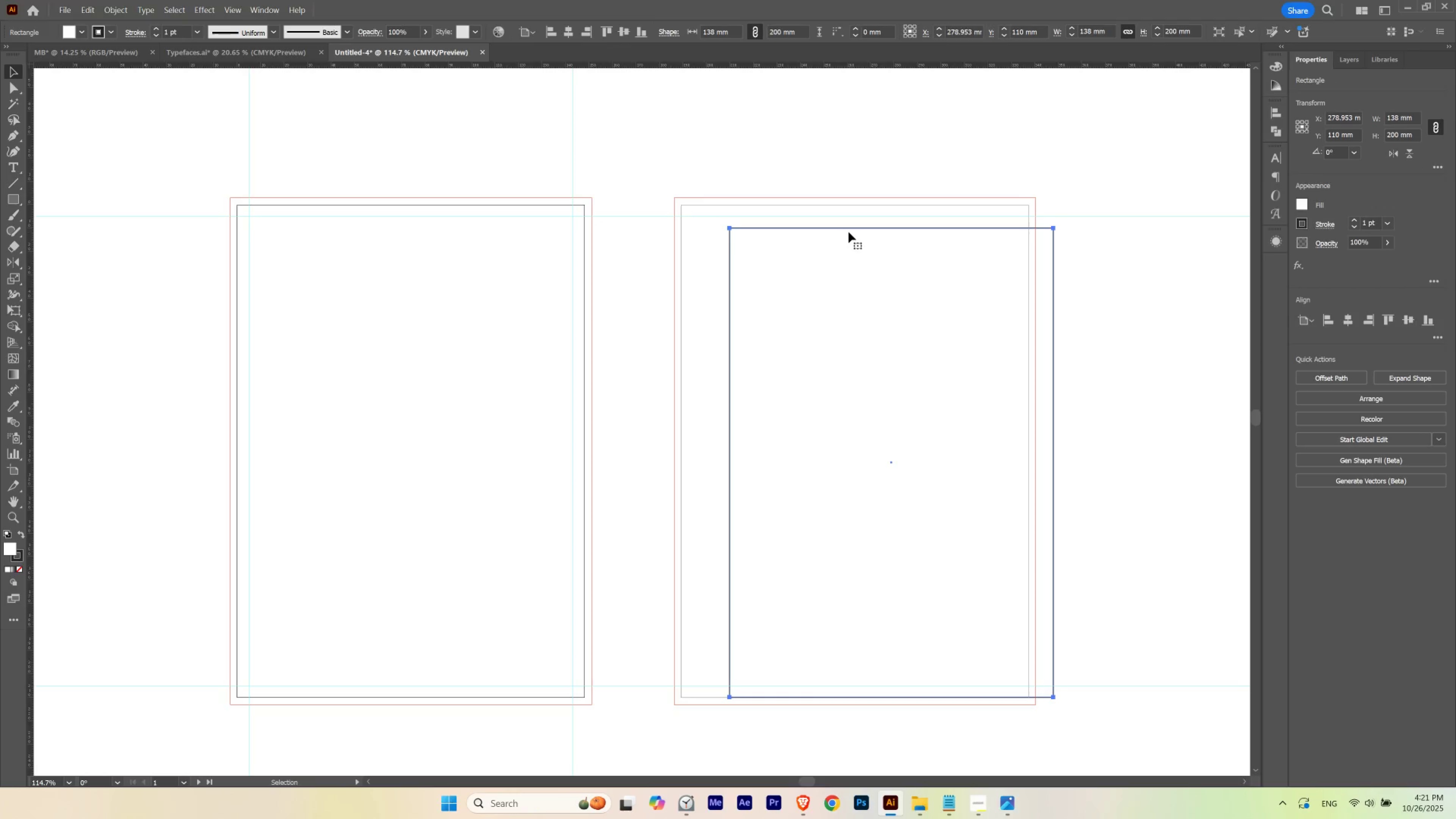 
left_click_drag(start_coordinate=[852, 229], to_coordinate=[825, 227])
 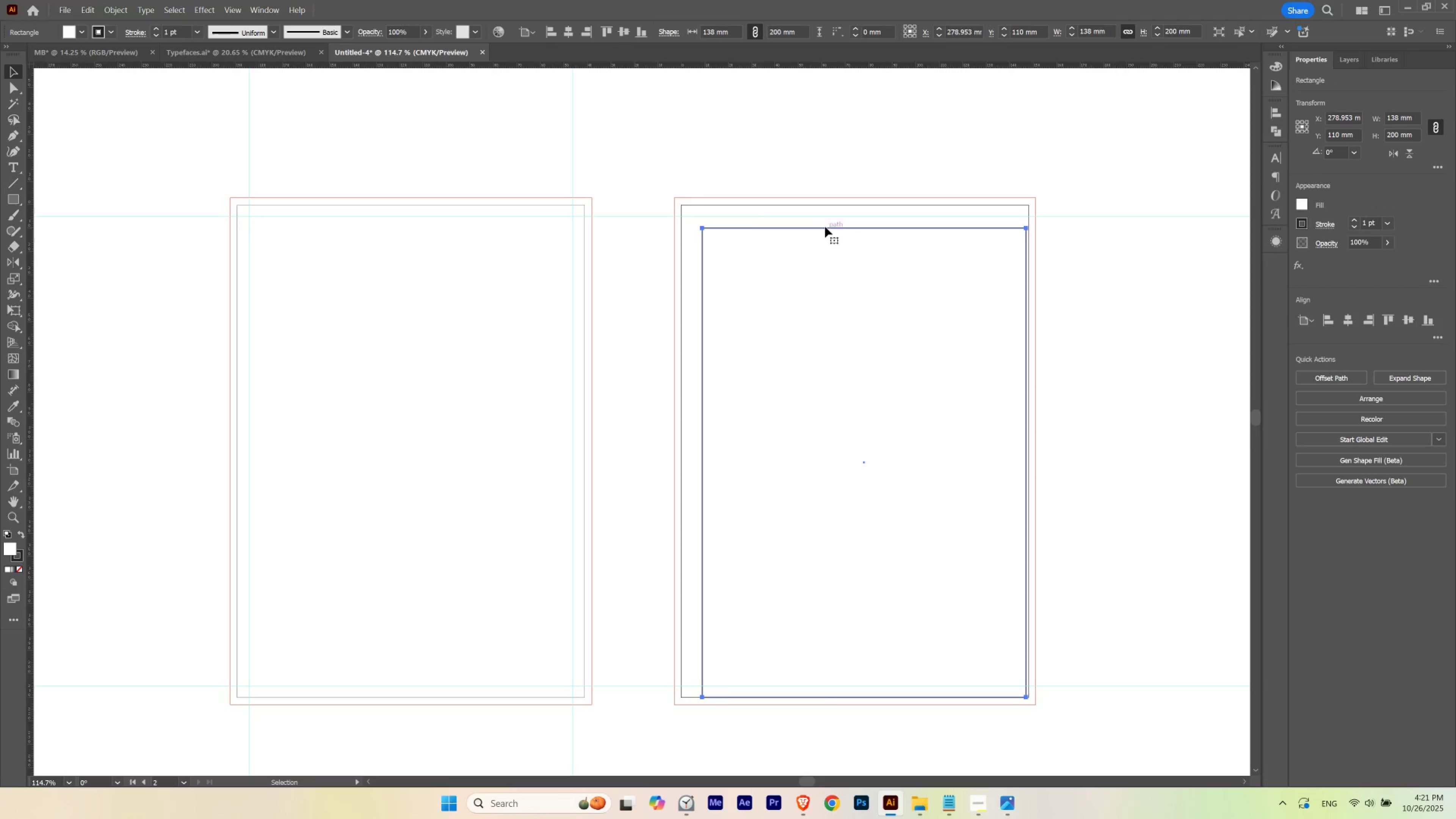 
left_click_drag(start_coordinate=[825, 227], to_coordinate=[821, 233])
 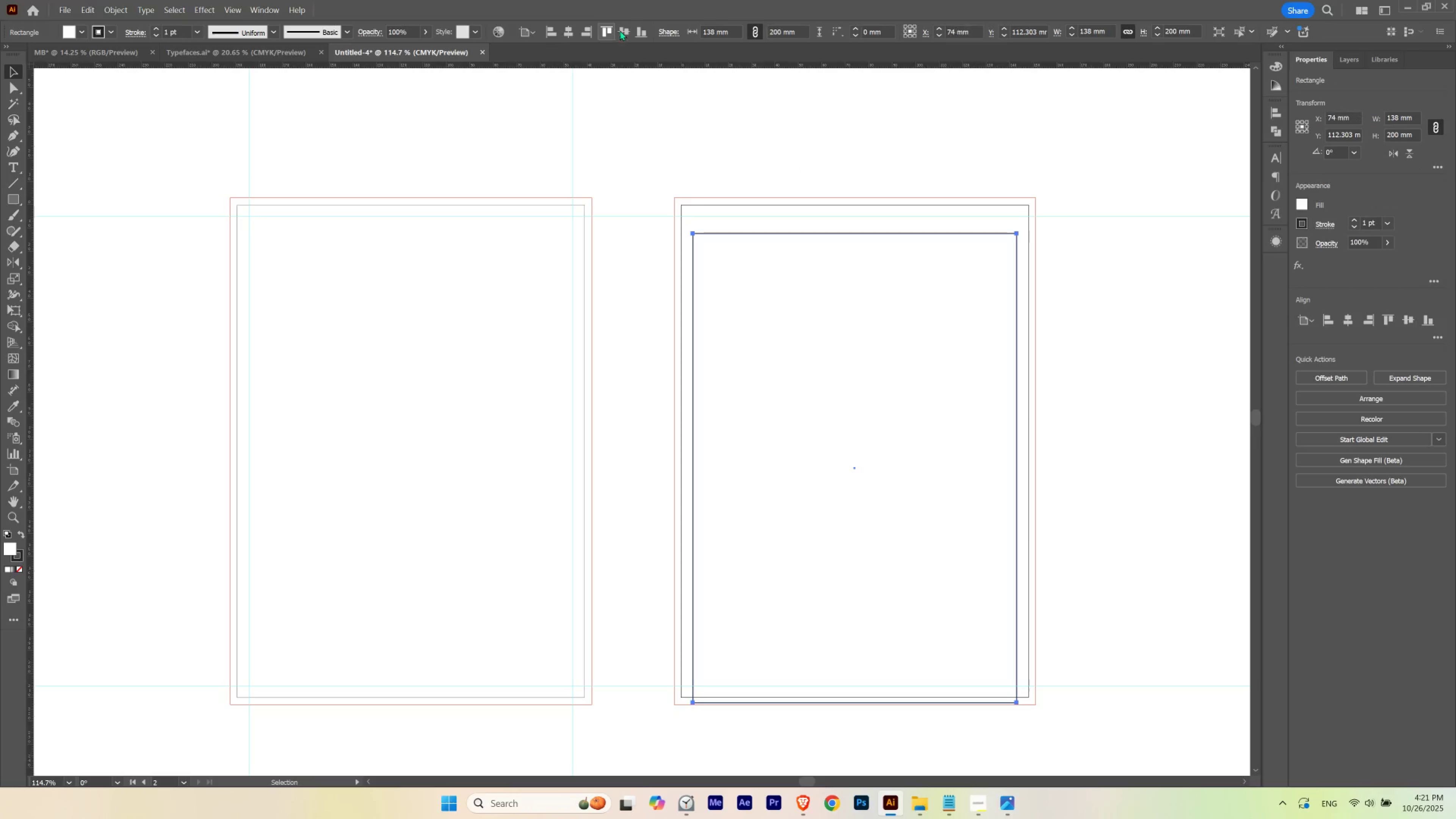 
left_click([630, 31])
 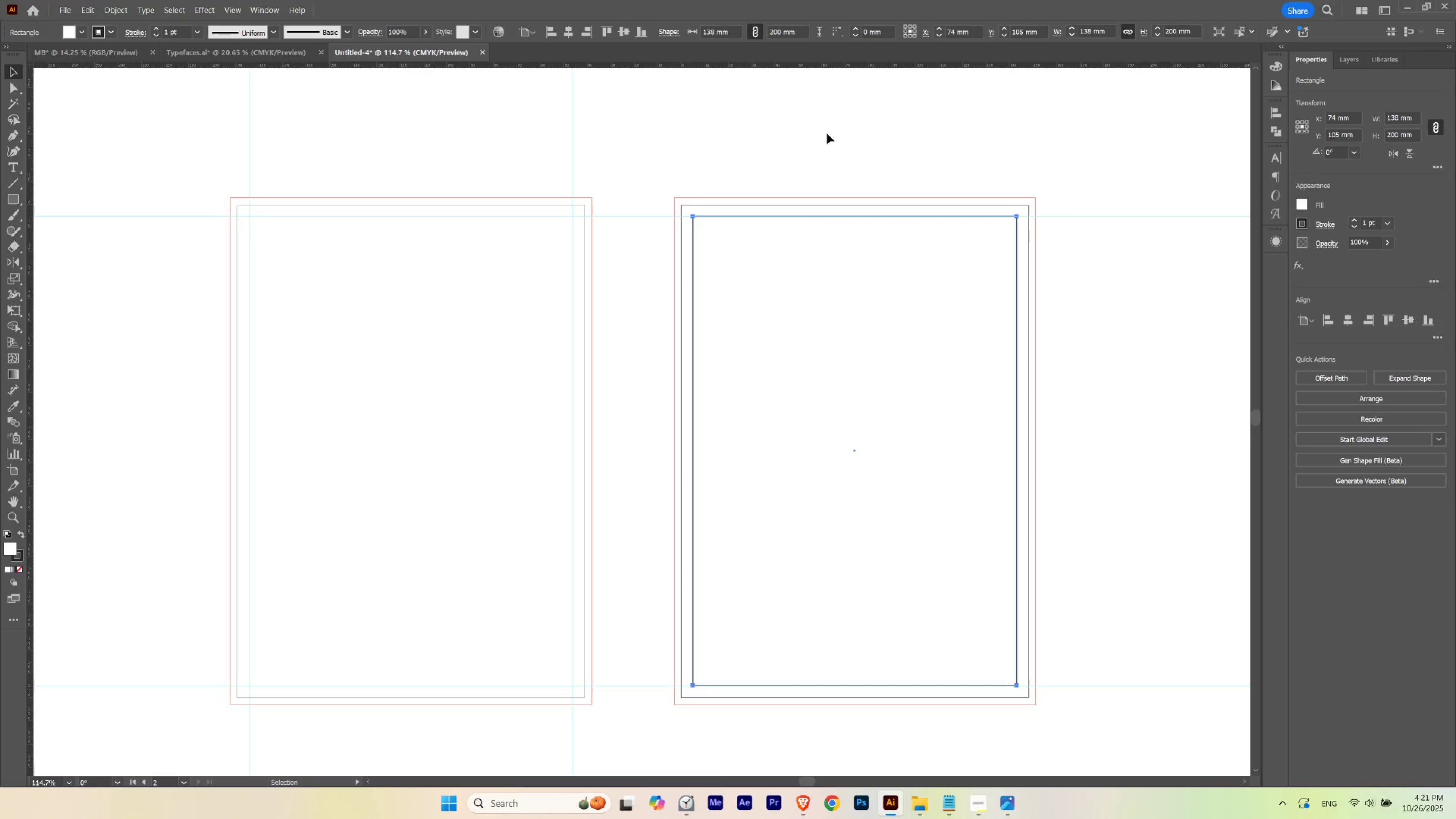 
left_click([827, 133])
 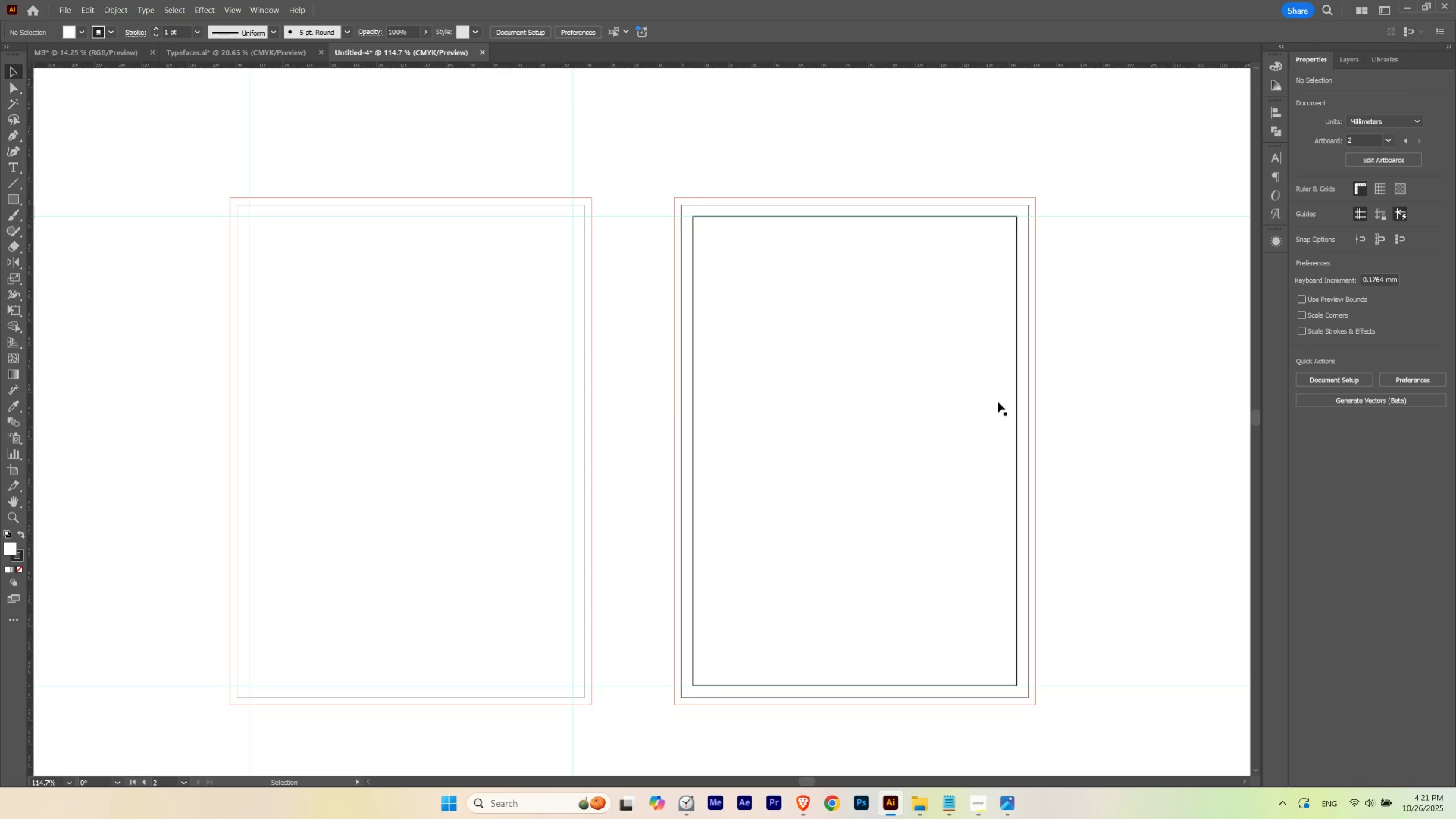 
hold_key(key=Space, duration=1.78)
 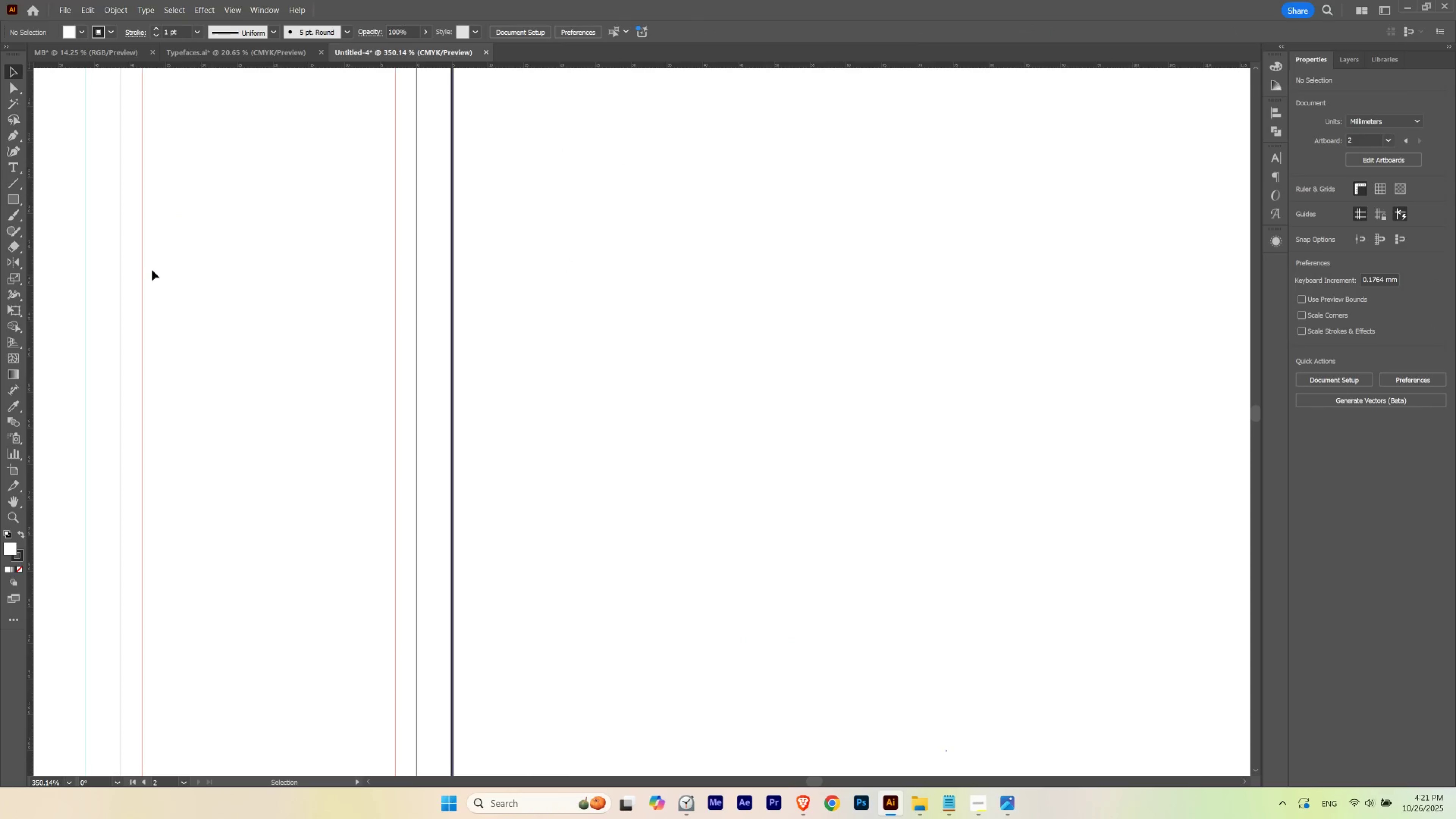 
left_click_drag(start_coordinate=[980, 329], to_coordinate=[728, 280])
 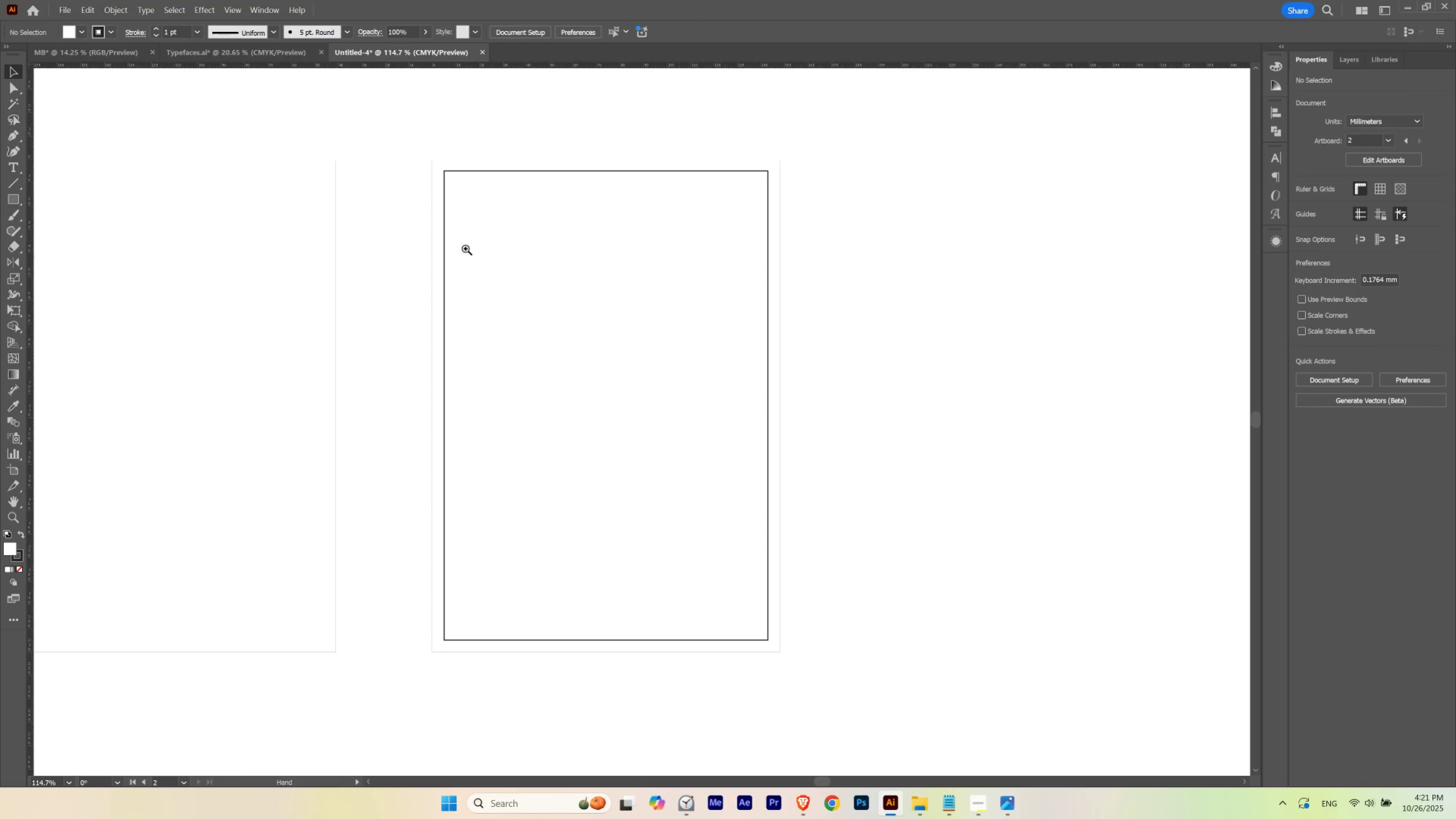 
hold_key(key=ControlLeft, duration=0.77)
left_click_drag(start_coordinate=[440, 237], to_coordinate=[564, 264])
 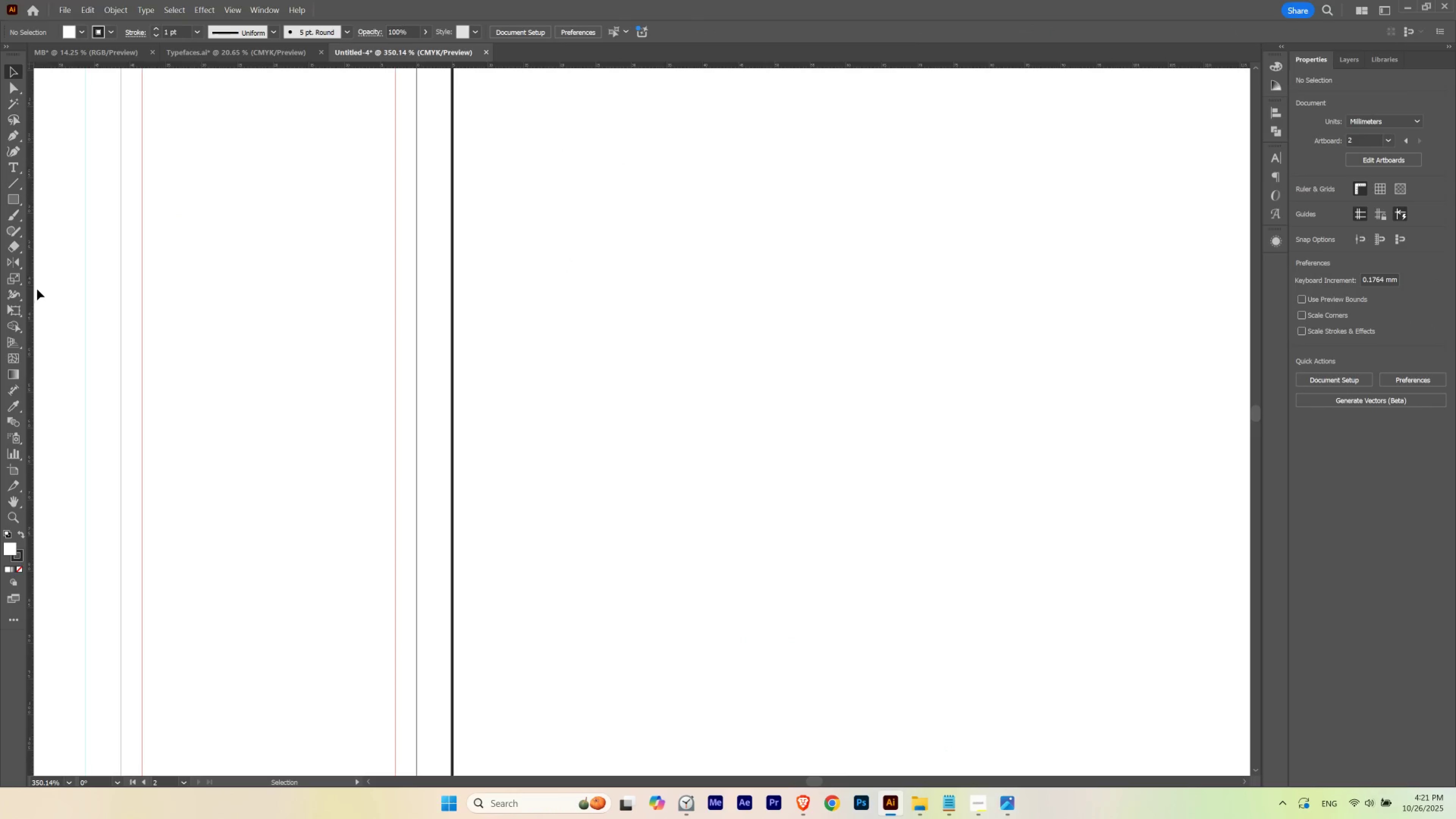 
left_click_drag(start_coordinate=[31, 290], to_coordinate=[451, 311])
 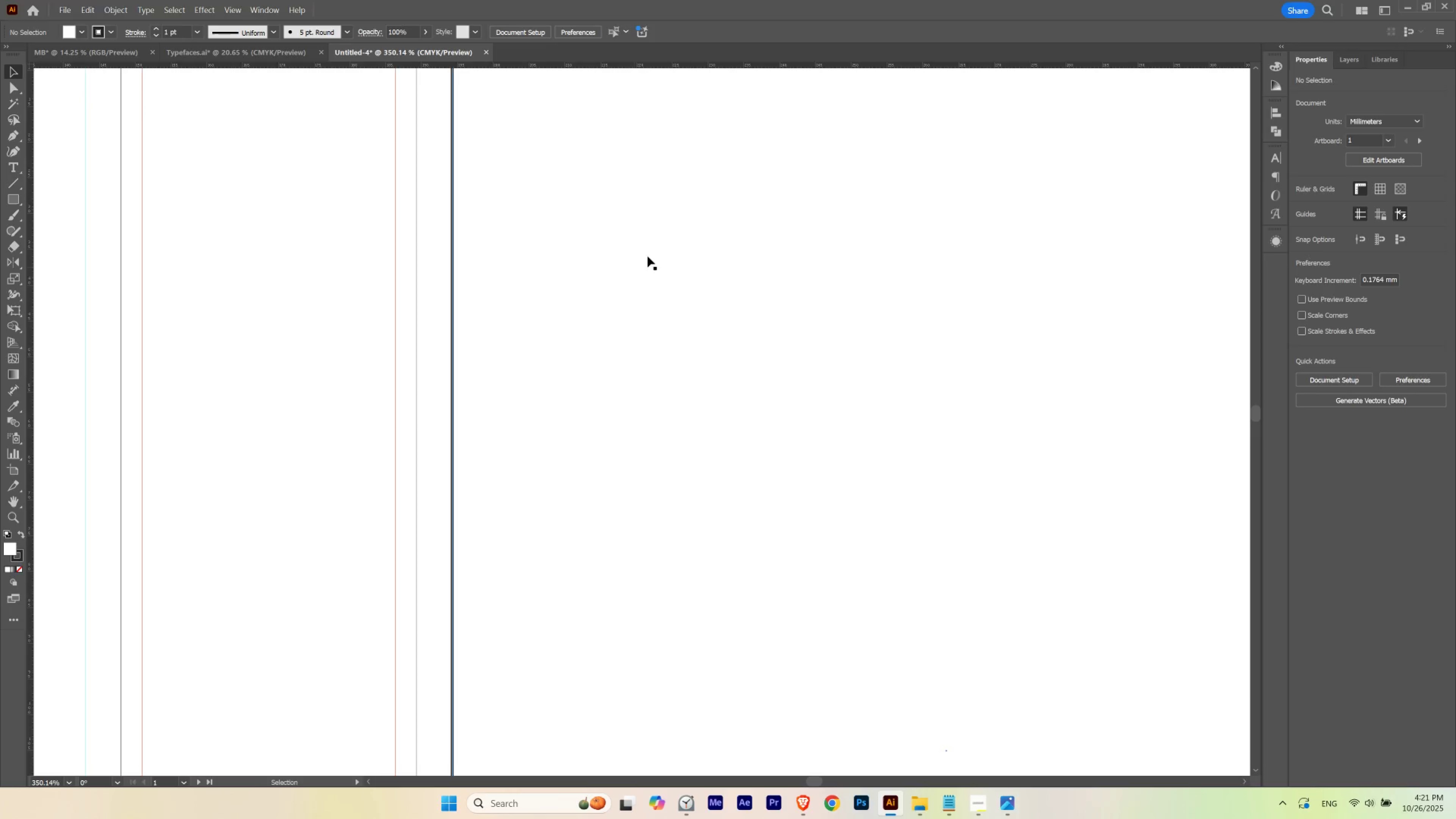 
hold_key(key=Space, duration=2.23)
 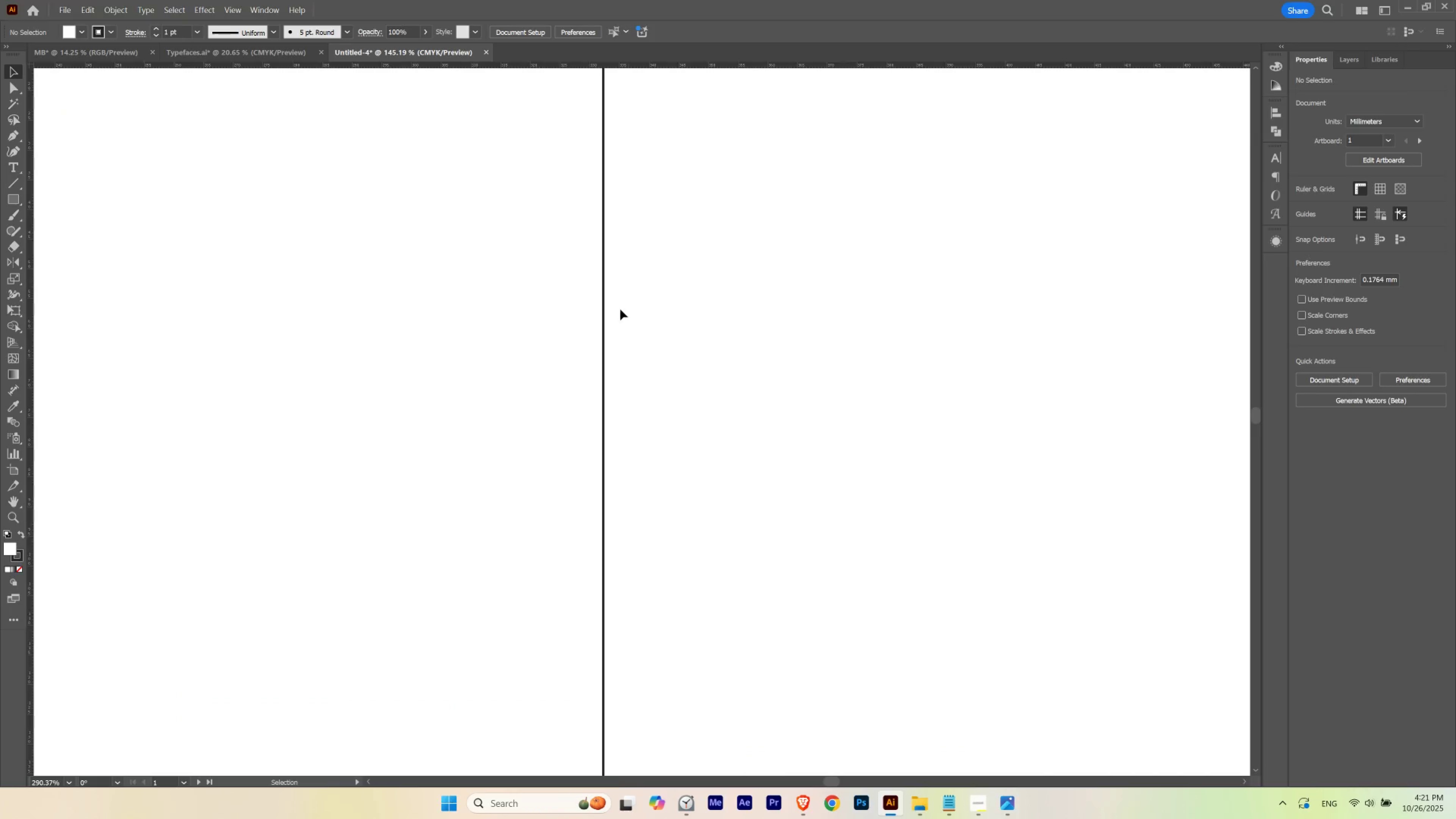 
hold_key(key=ControlLeft, duration=0.53)
left_click_drag(start_coordinate=[701, 211], to_coordinate=[605, 233])
 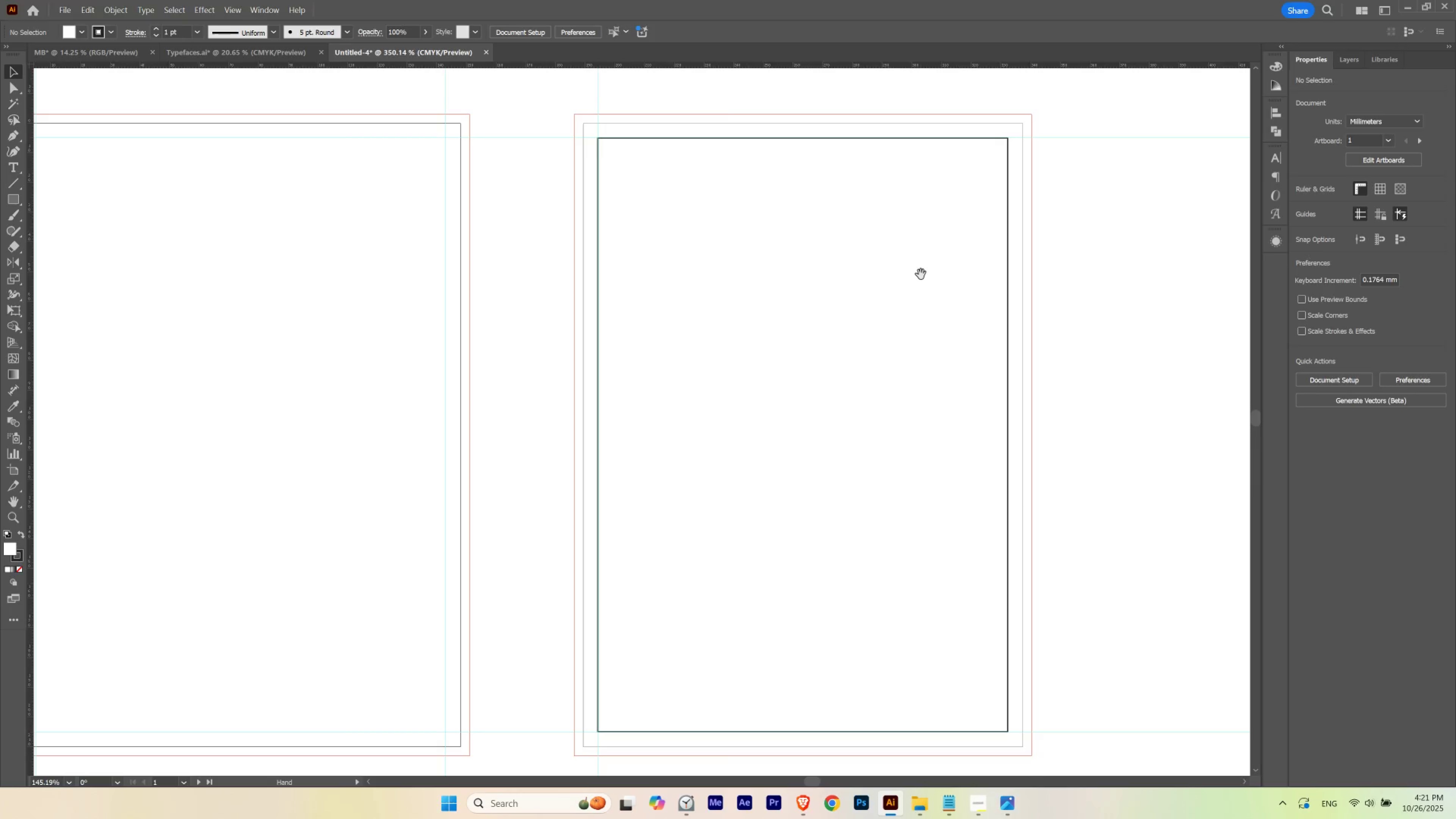 
left_click_drag(start_coordinate=[919, 274], to_coordinate=[511, 242])
 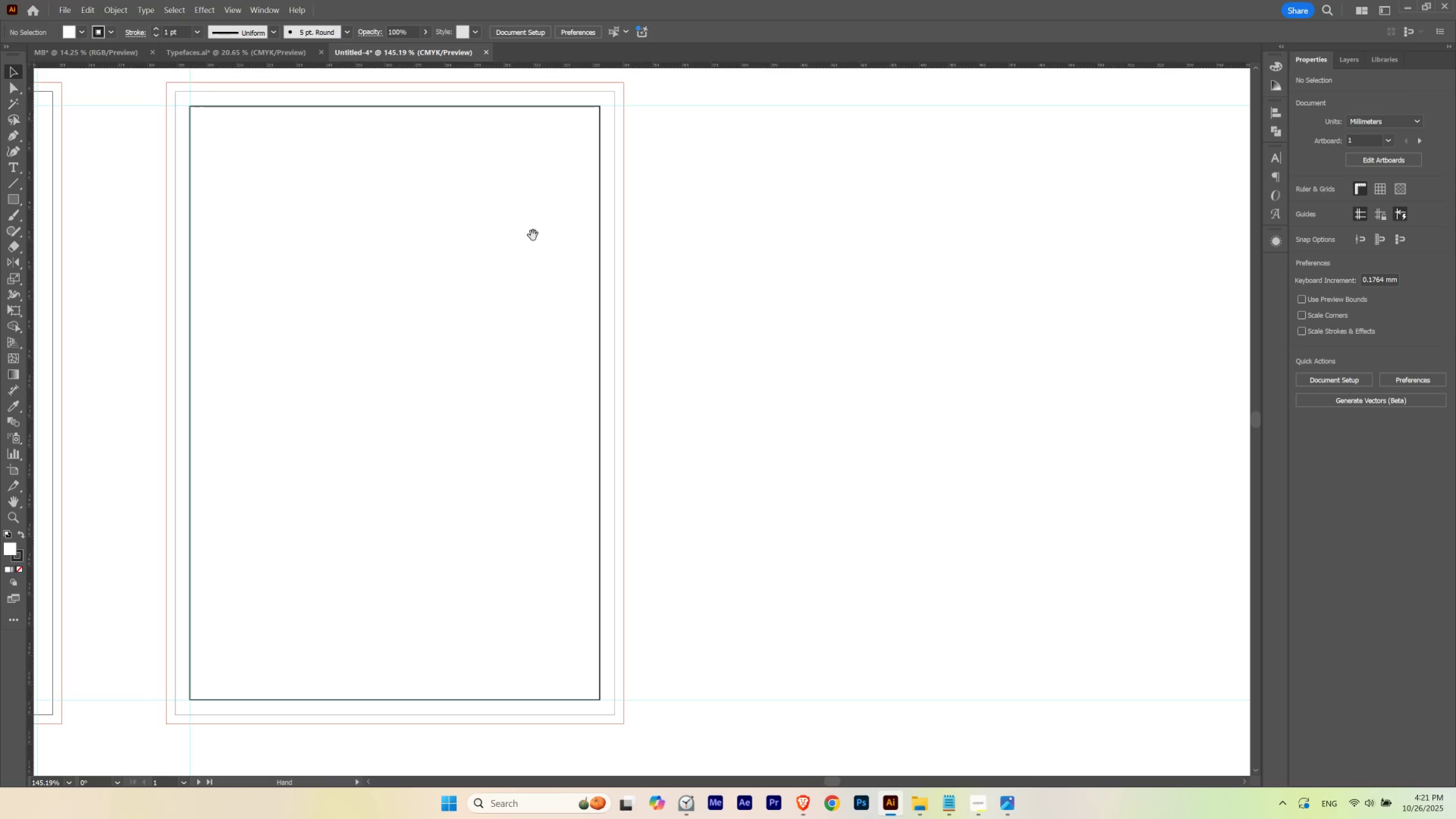 
hold_key(key=ControlLeft, duration=0.59)
left_click_drag(start_coordinate=[596, 210], to_coordinate=[672, 227])
 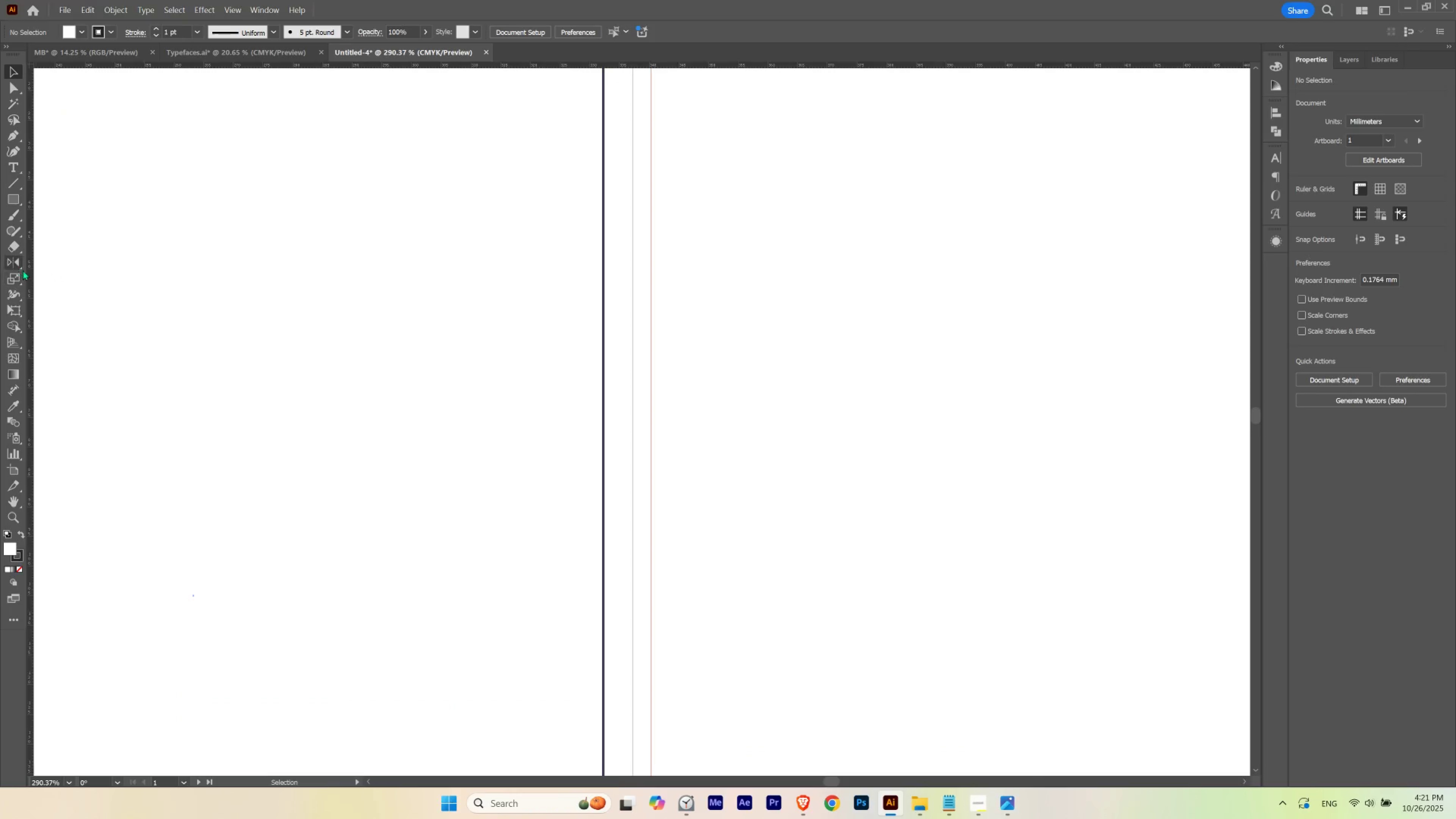 
left_click_drag(start_coordinate=[29, 268], to_coordinate=[603, 293])
 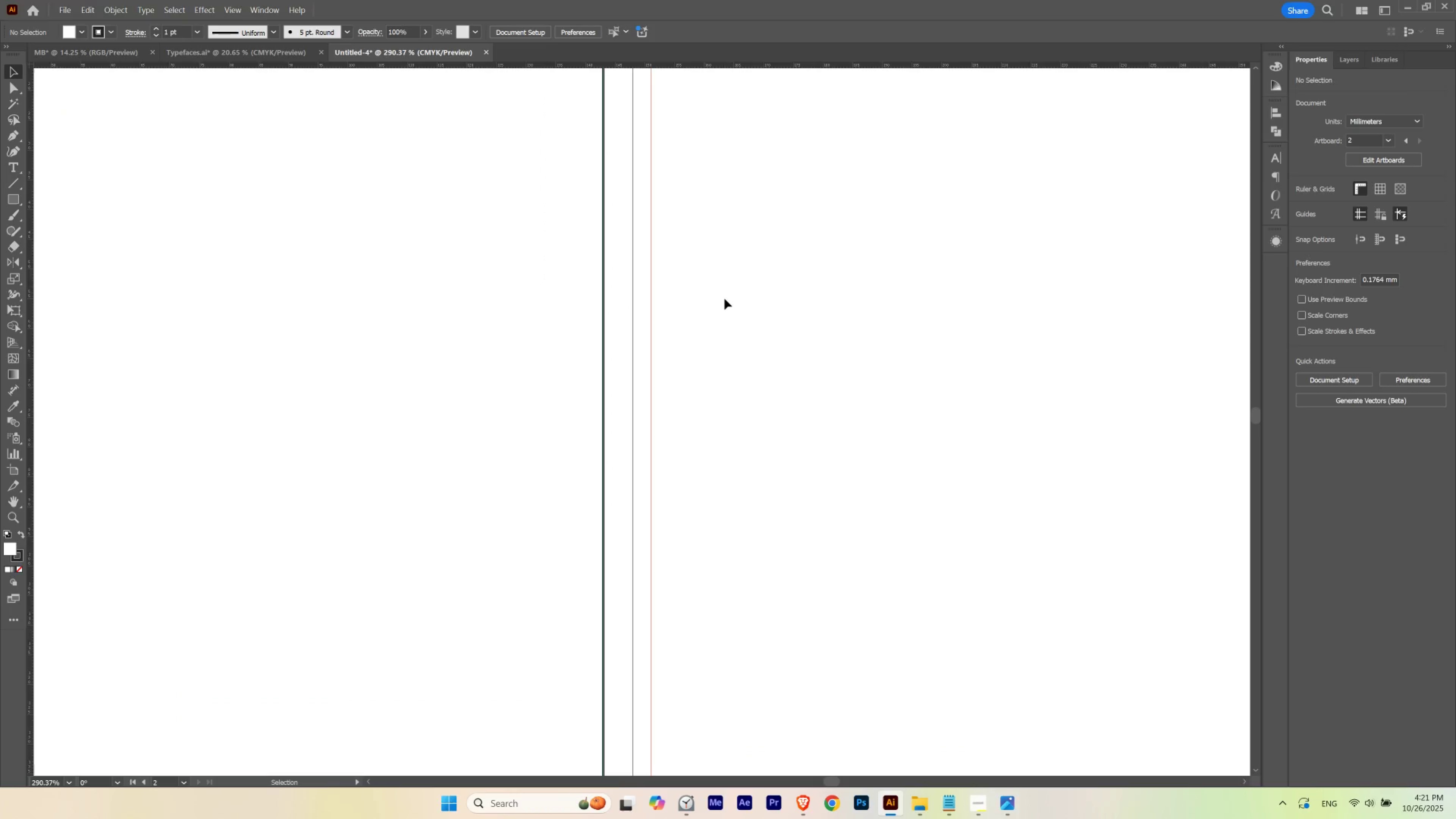 
left_click([724, 299])
 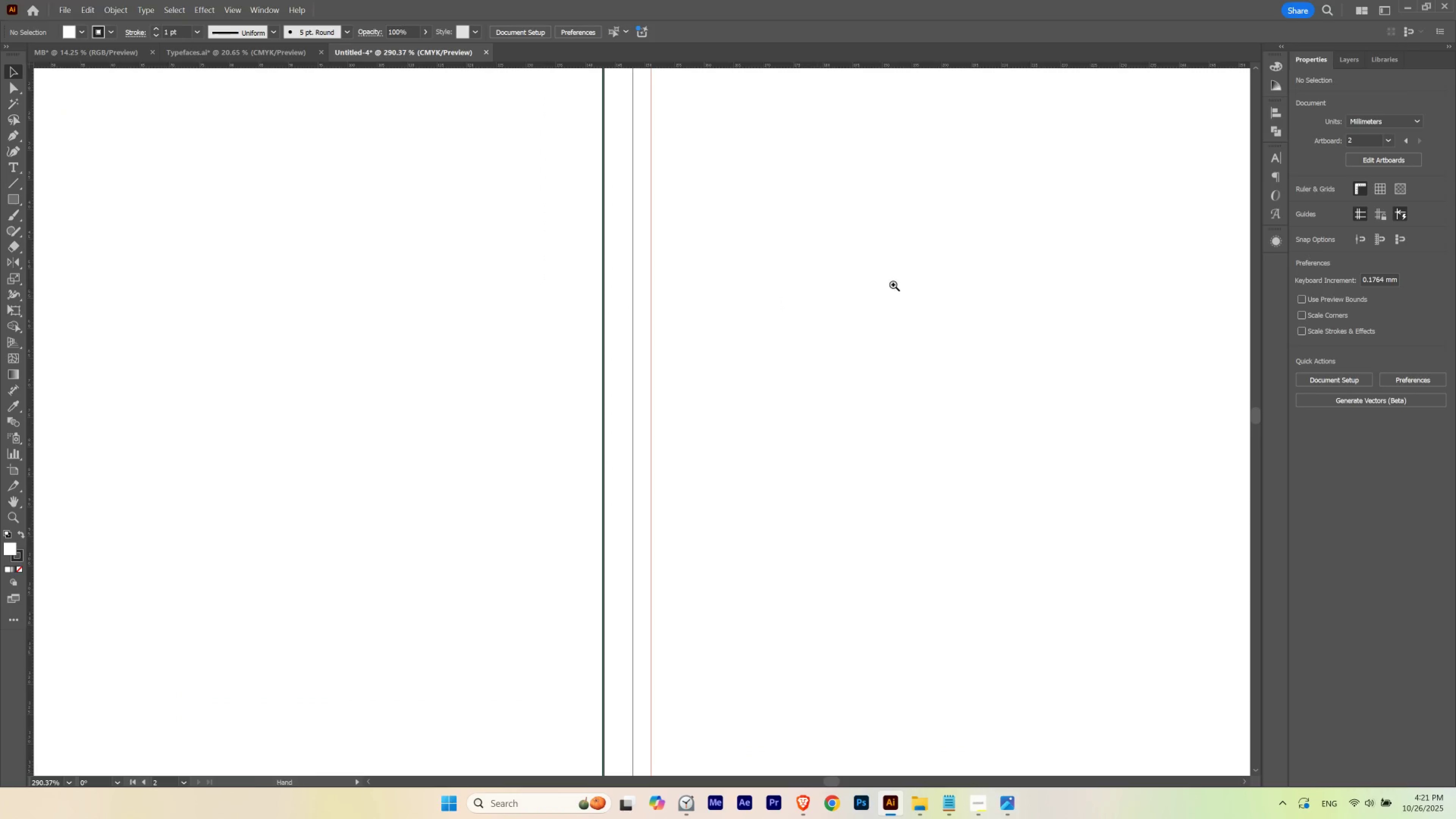 
hold_key(key=Space, duration=0.78)
 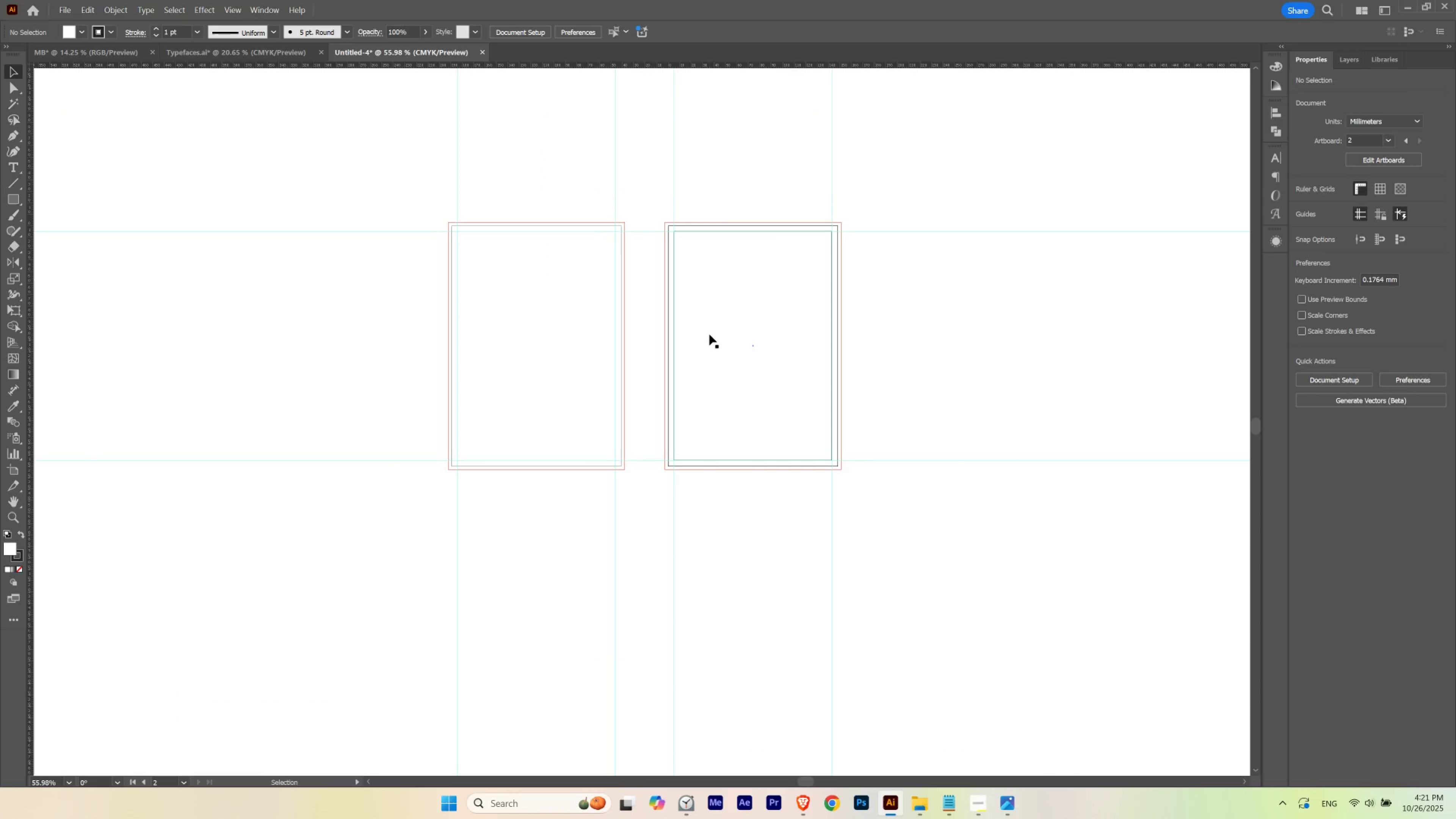 
hold_key(key=ControlLeft, duration=0.66)
left_click_drag(start_coordinate=[886, 286], to_coordinate=[706, 339])
 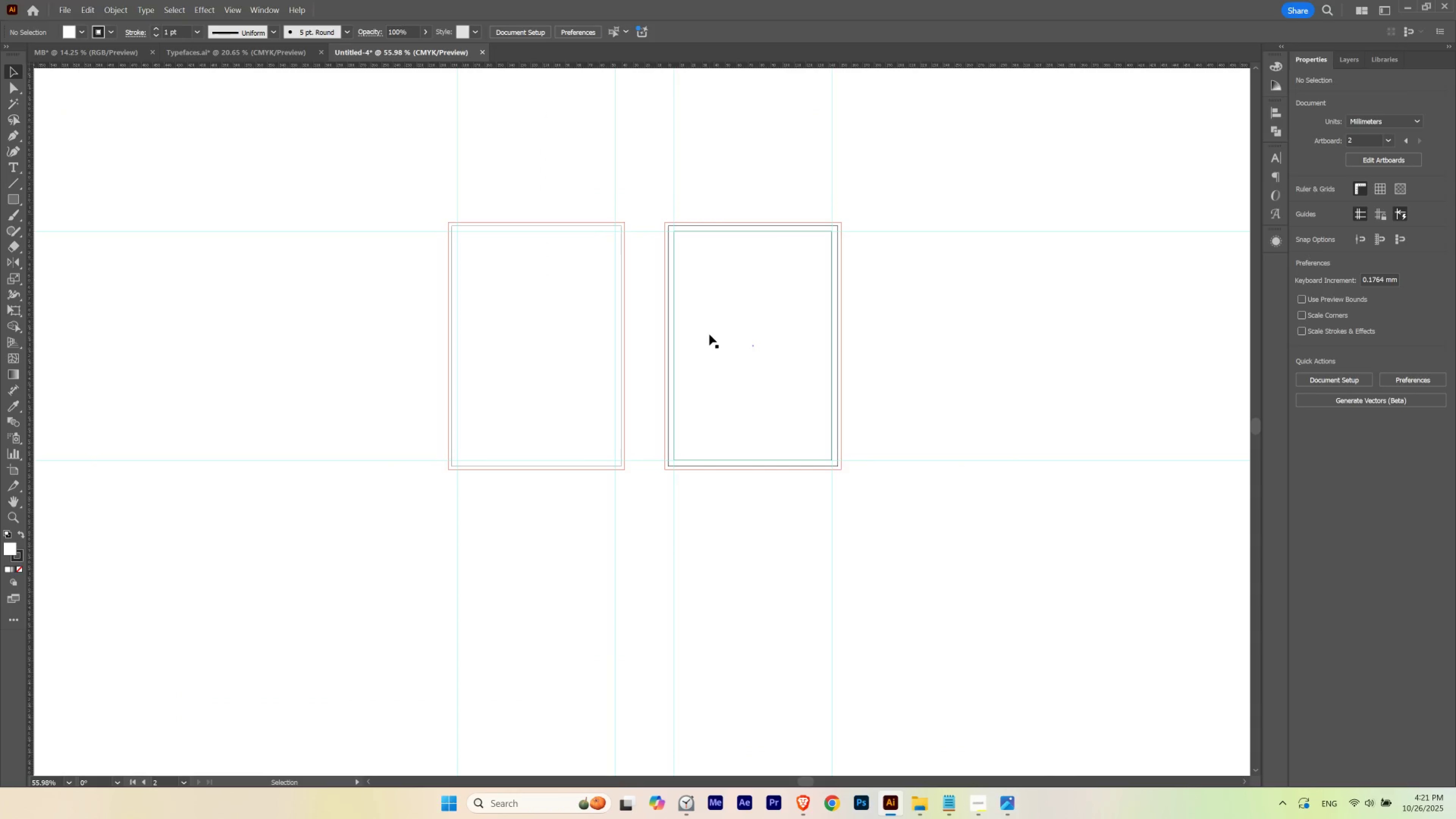 
key(V)
 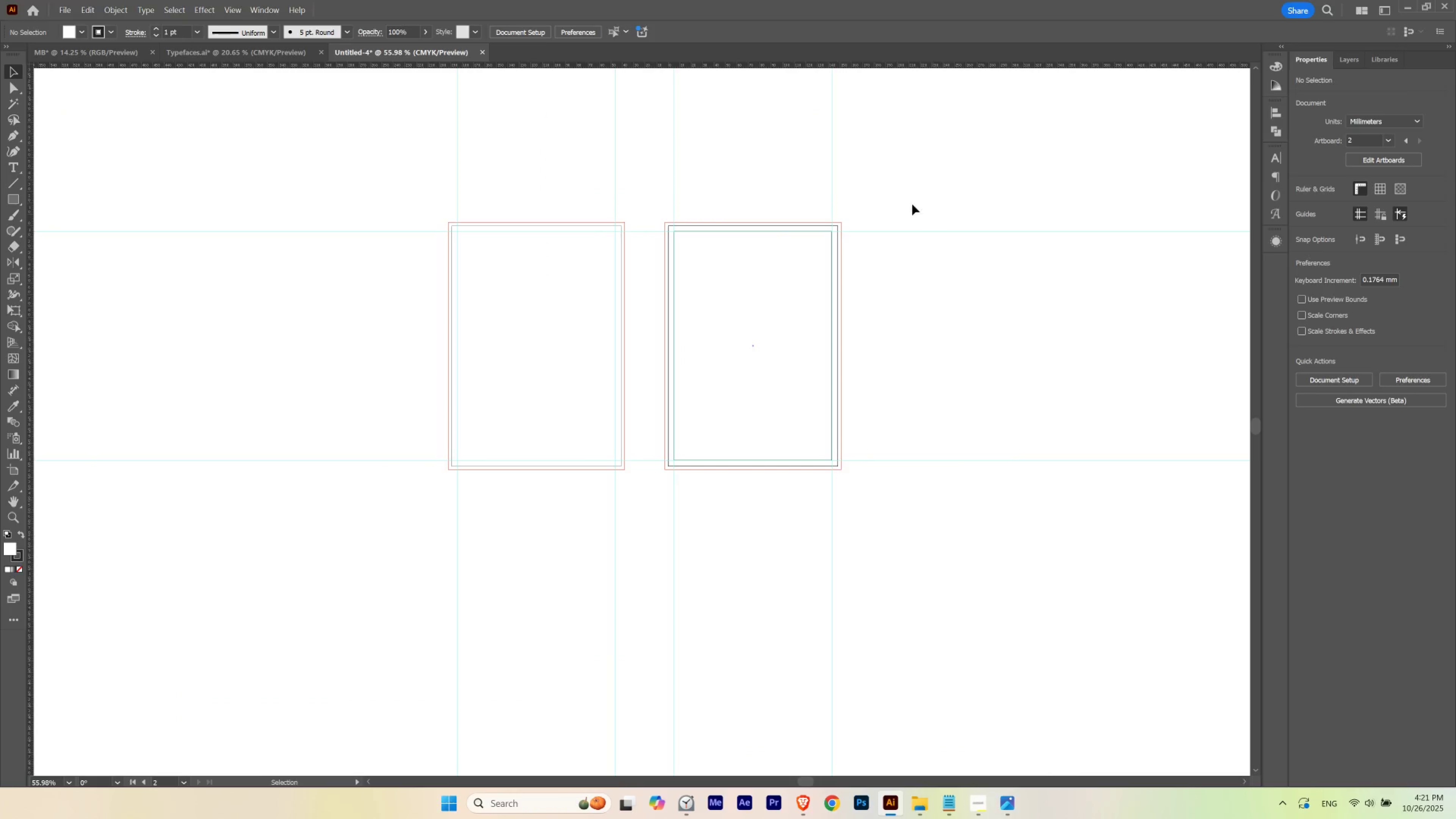 
left_click_drag(start_coordinate=[899, 189], to_coordinate=[573, 424])
 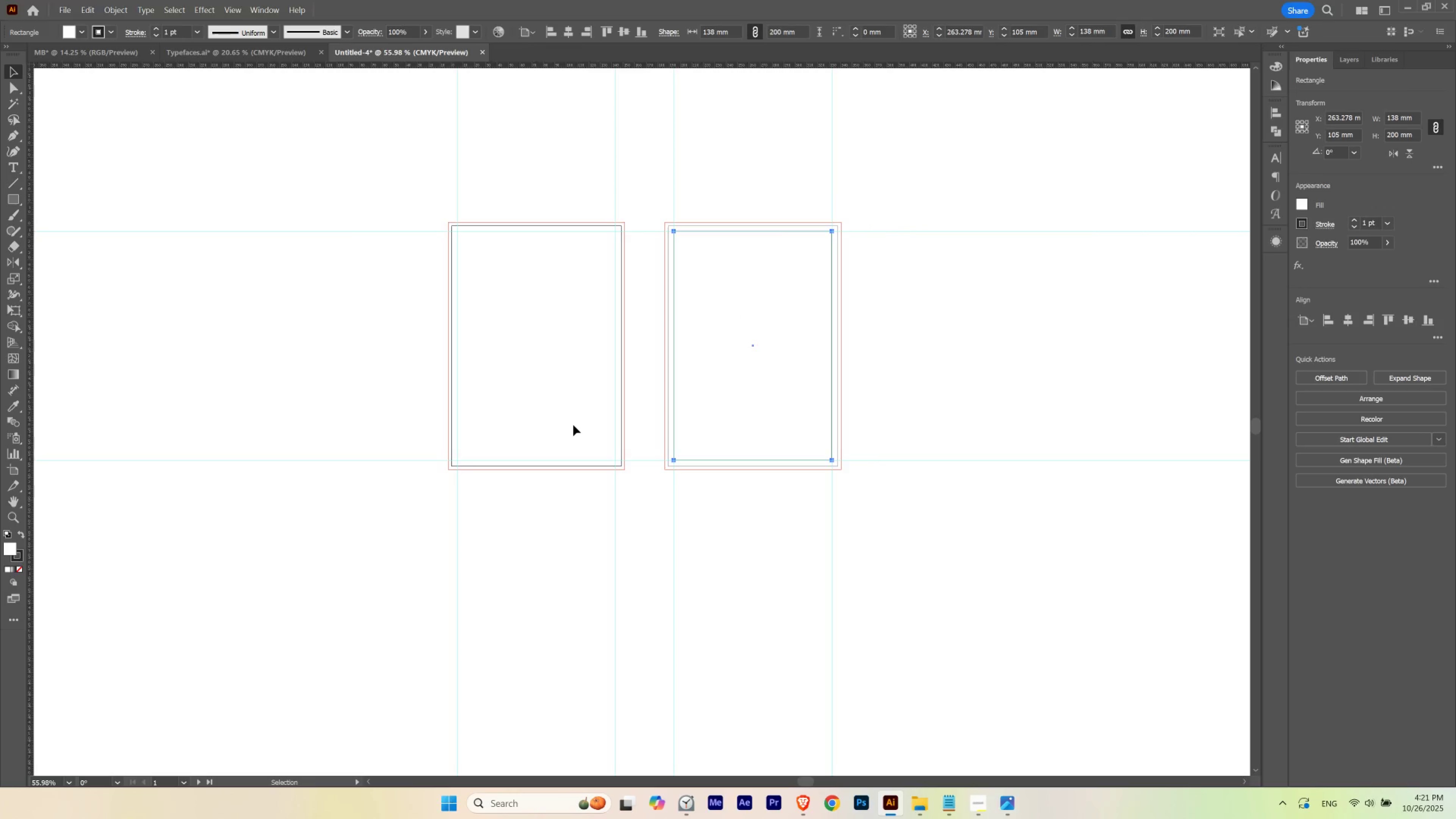 
key(Delete)
 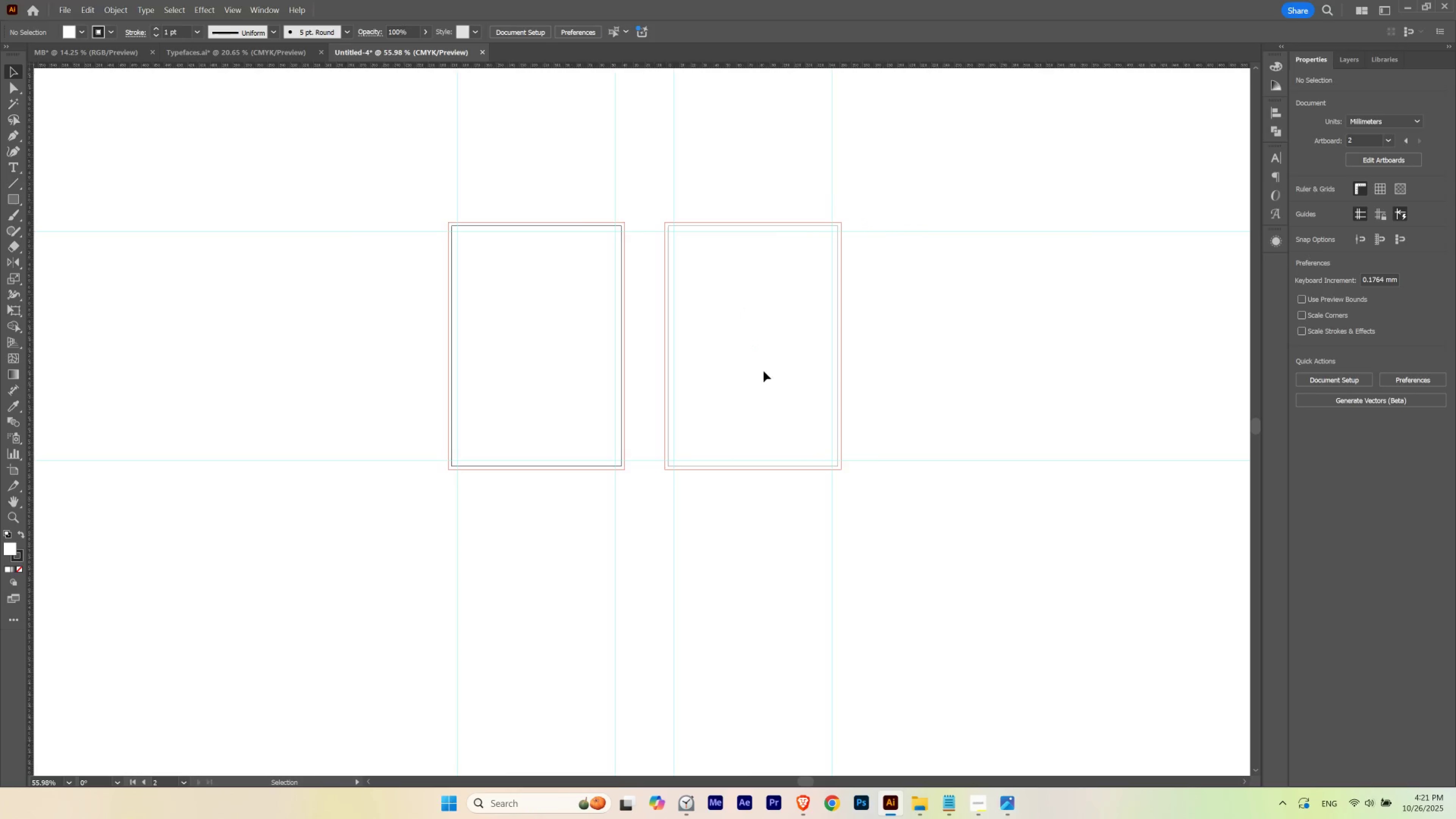 
left_click([763, 371])
 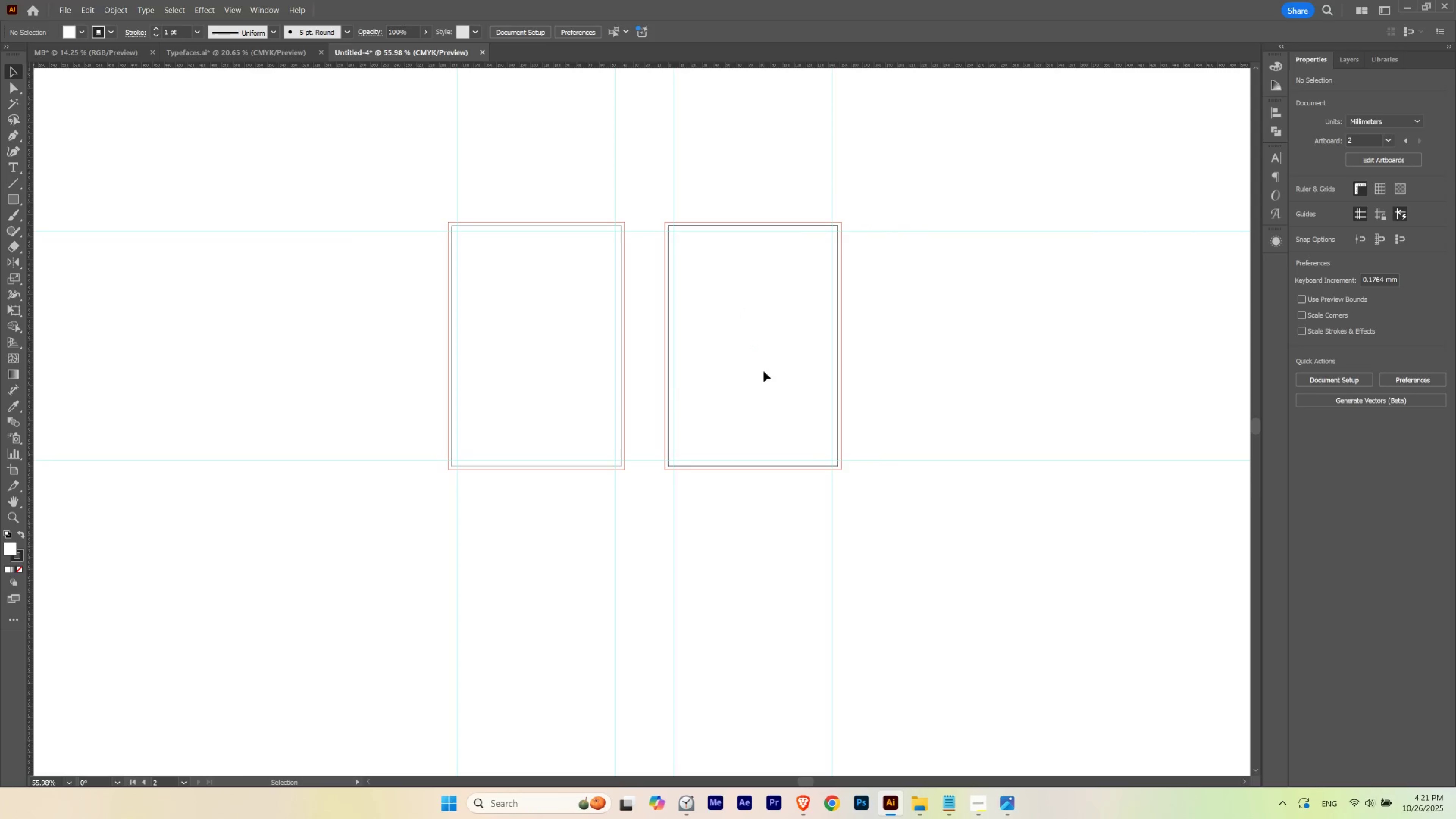 
key(Control+R)
 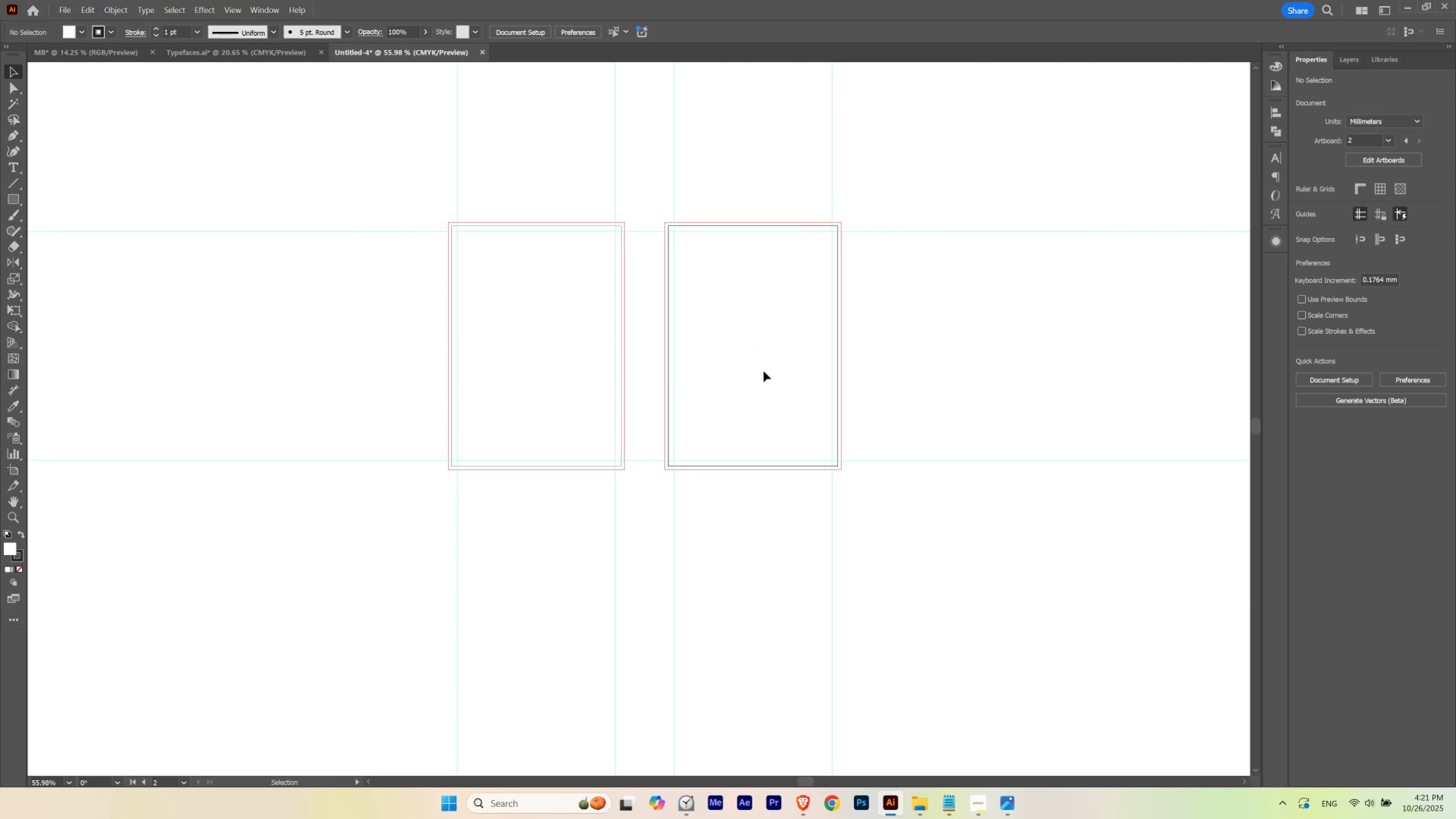 
hold_key(key=Space, duration=0.7)
 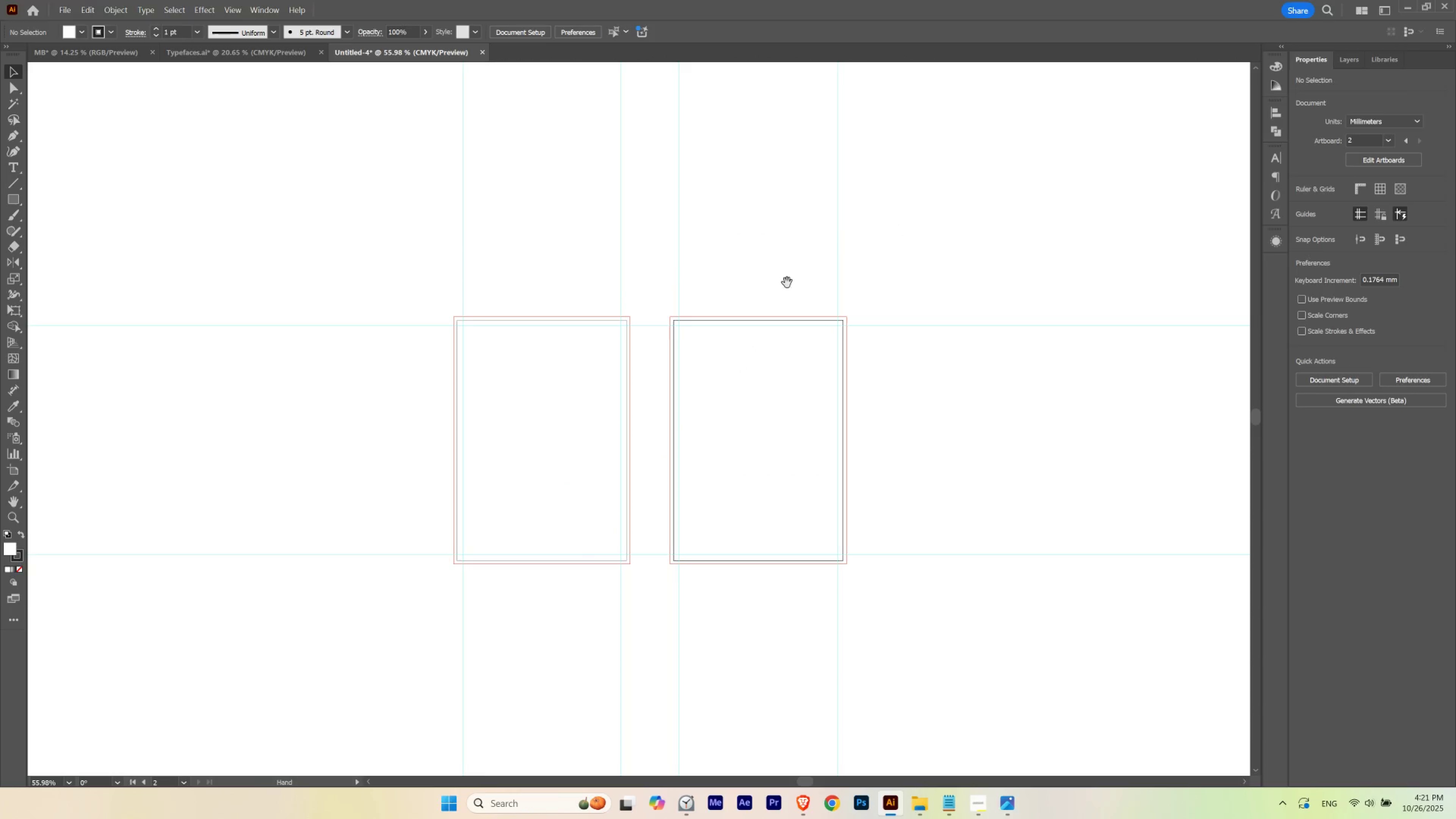 
left_click_drag(start_coordinate=[738, 276], to_coordinate=[744, 371])
 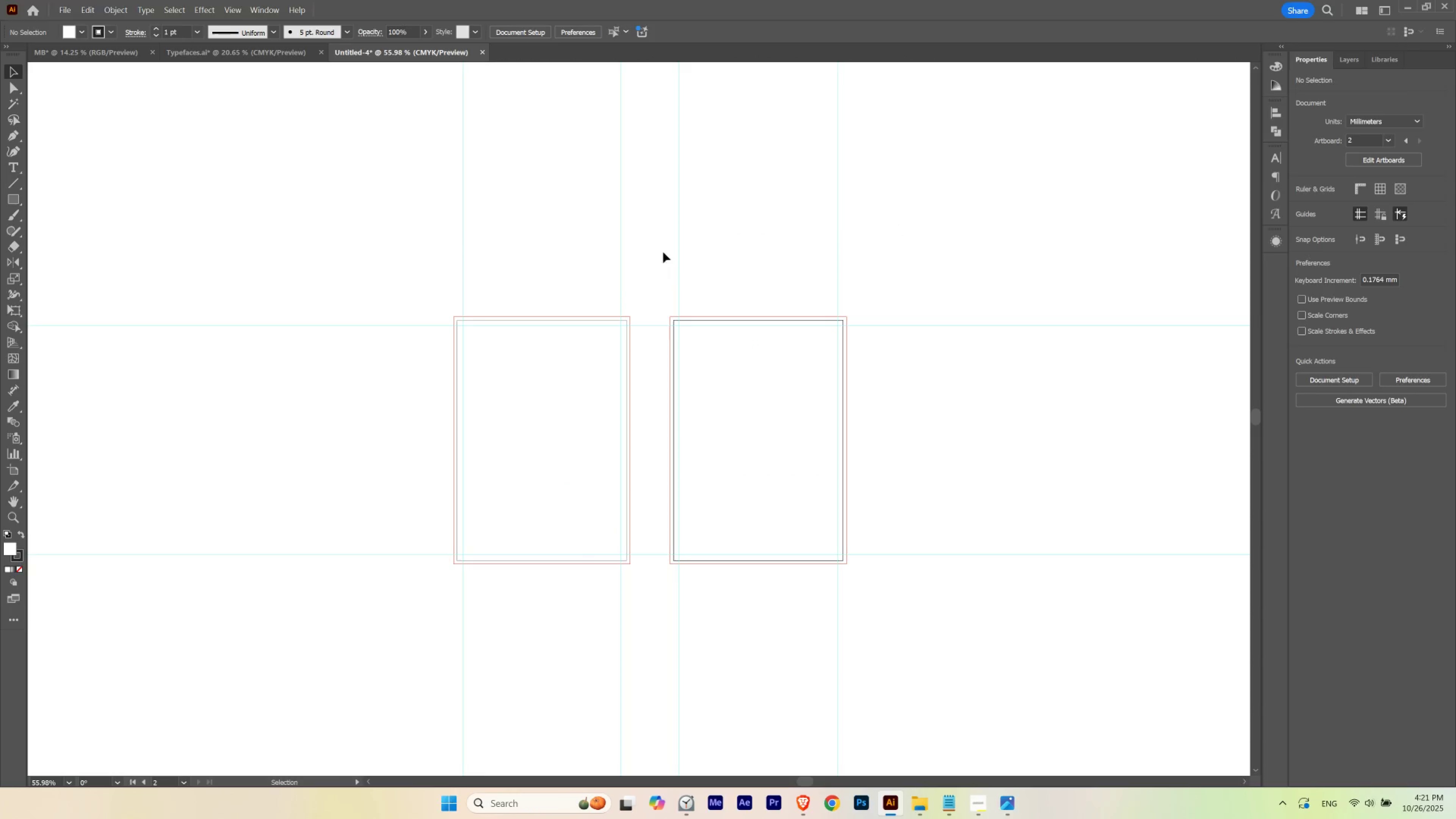 
hold_key(key=Space, duration=2.18)
 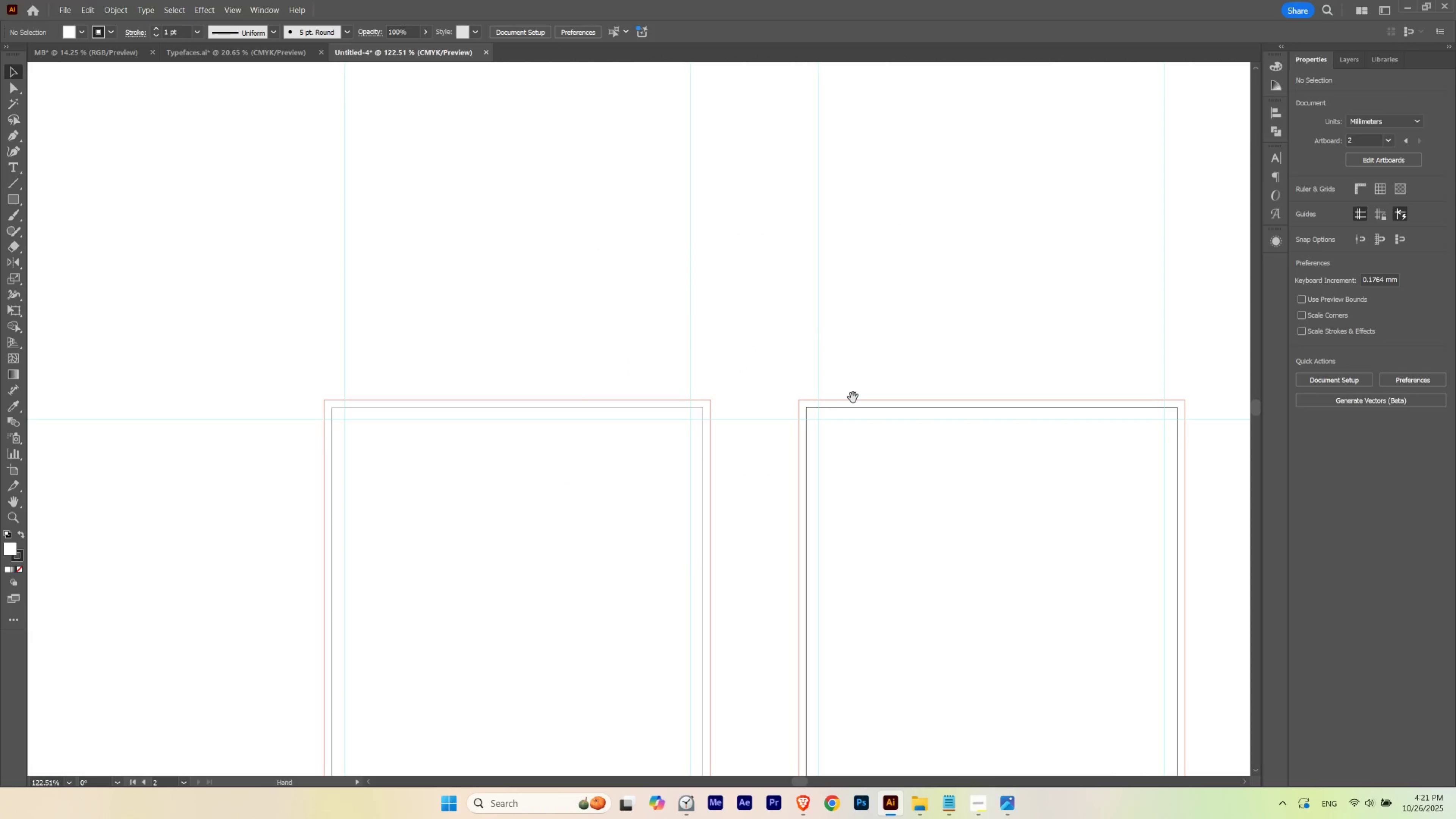 
hold_key(key=ControlLeft, duration=1.06)
left_click_drag(start_coordinate=[562, 247], to_coordinate=[649, 264])
 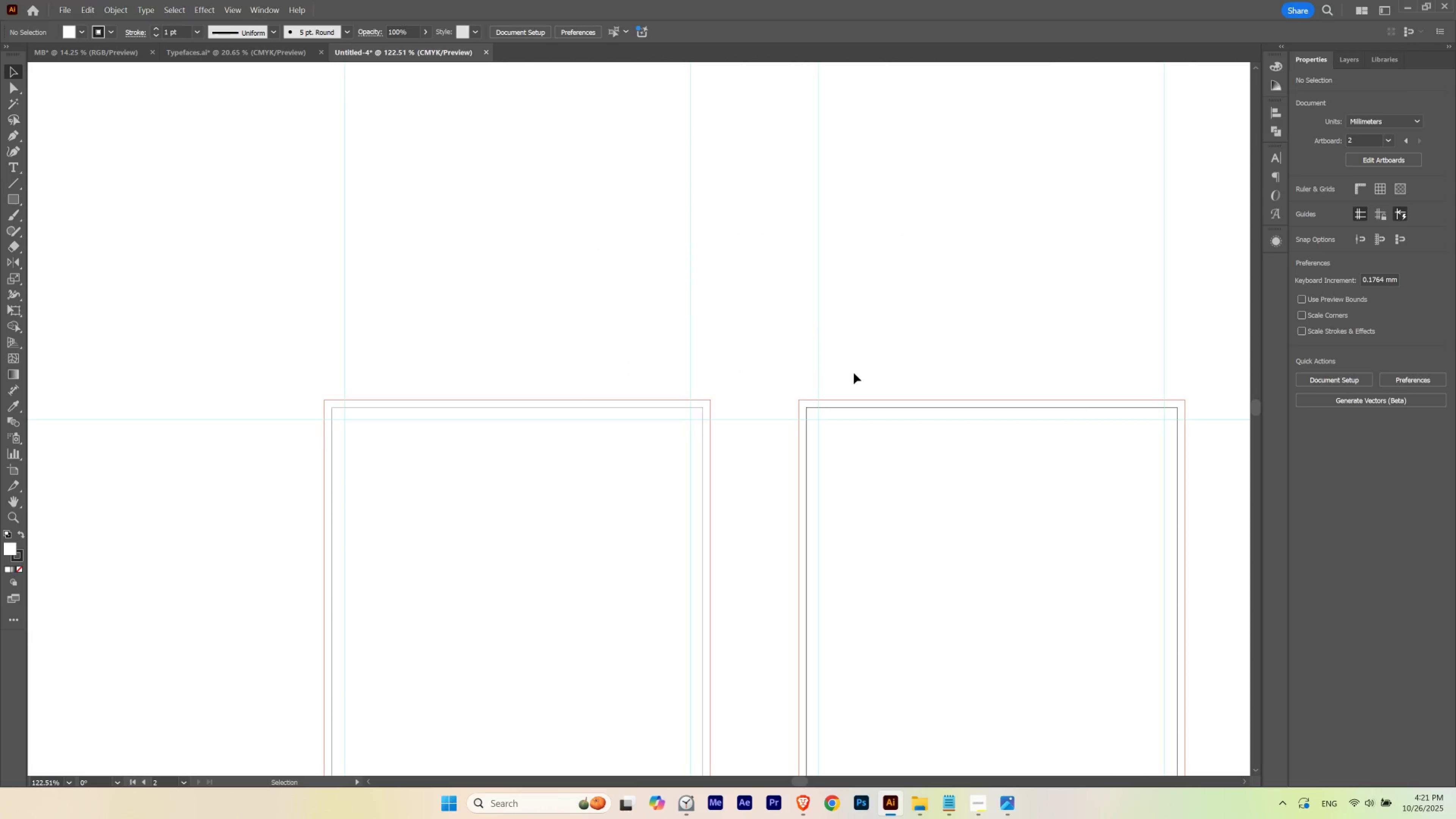 
hold_key(key=Space, duration=0.74)
 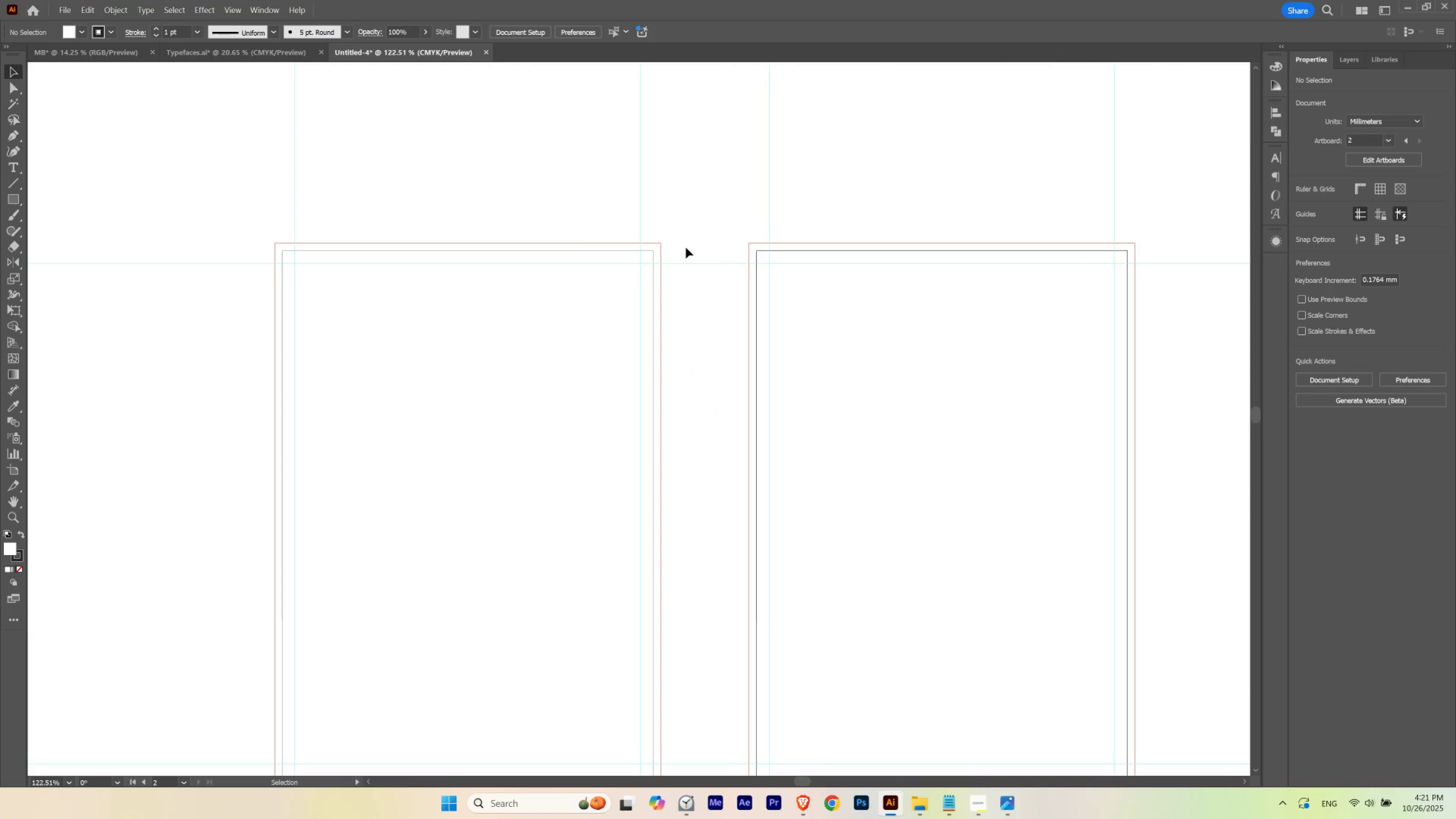 
left_click_drag(start_coordinate=[851, 397], to_coordinate=[801, 240])
 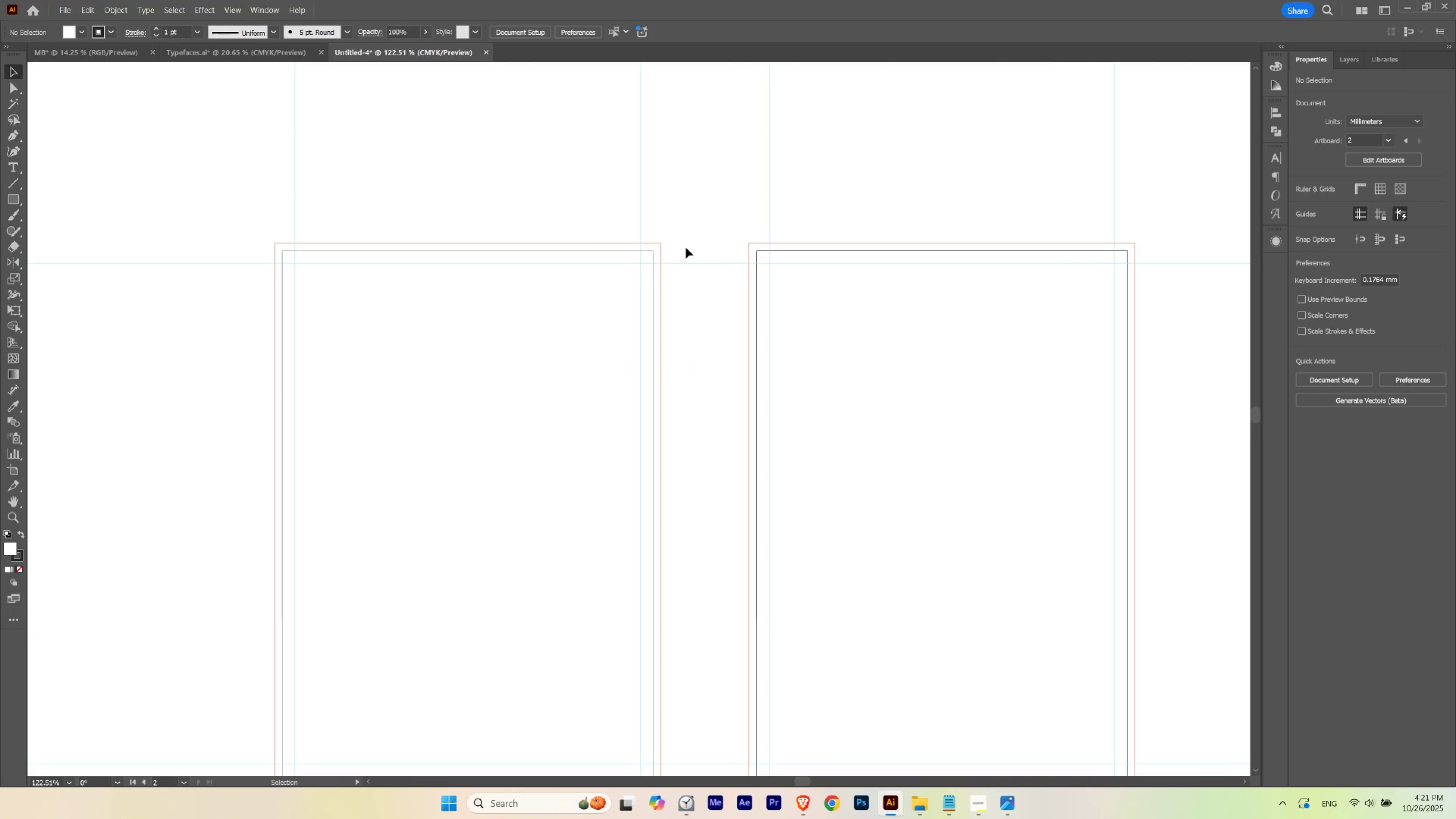 
hold_key(key=Space, duration=1.31)
 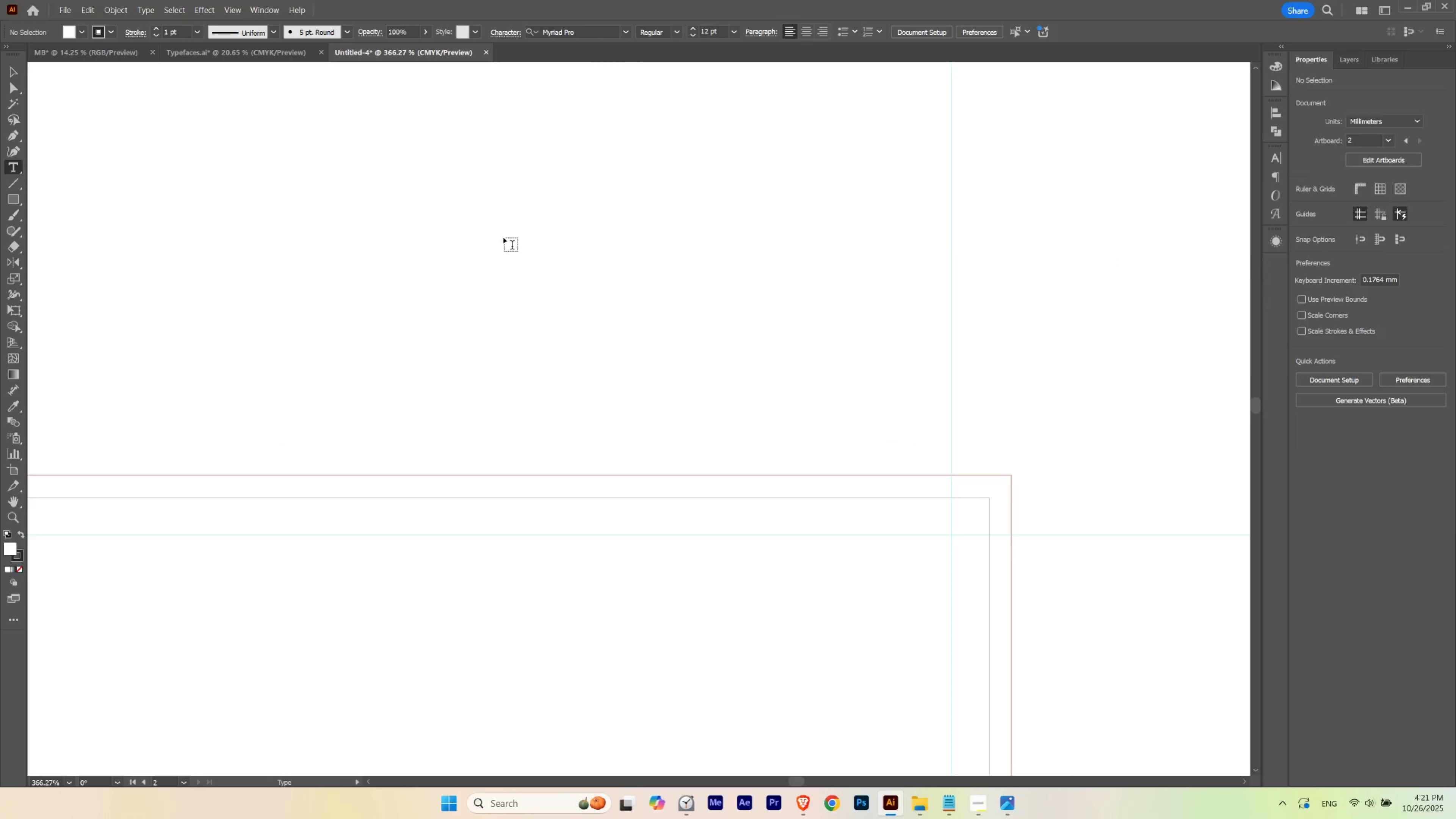 
hold_key(key=ControlLeft, duration=0.42)
left_click_drag(start_coordinate=[668, 173], to_coordinate=[788, 237])
 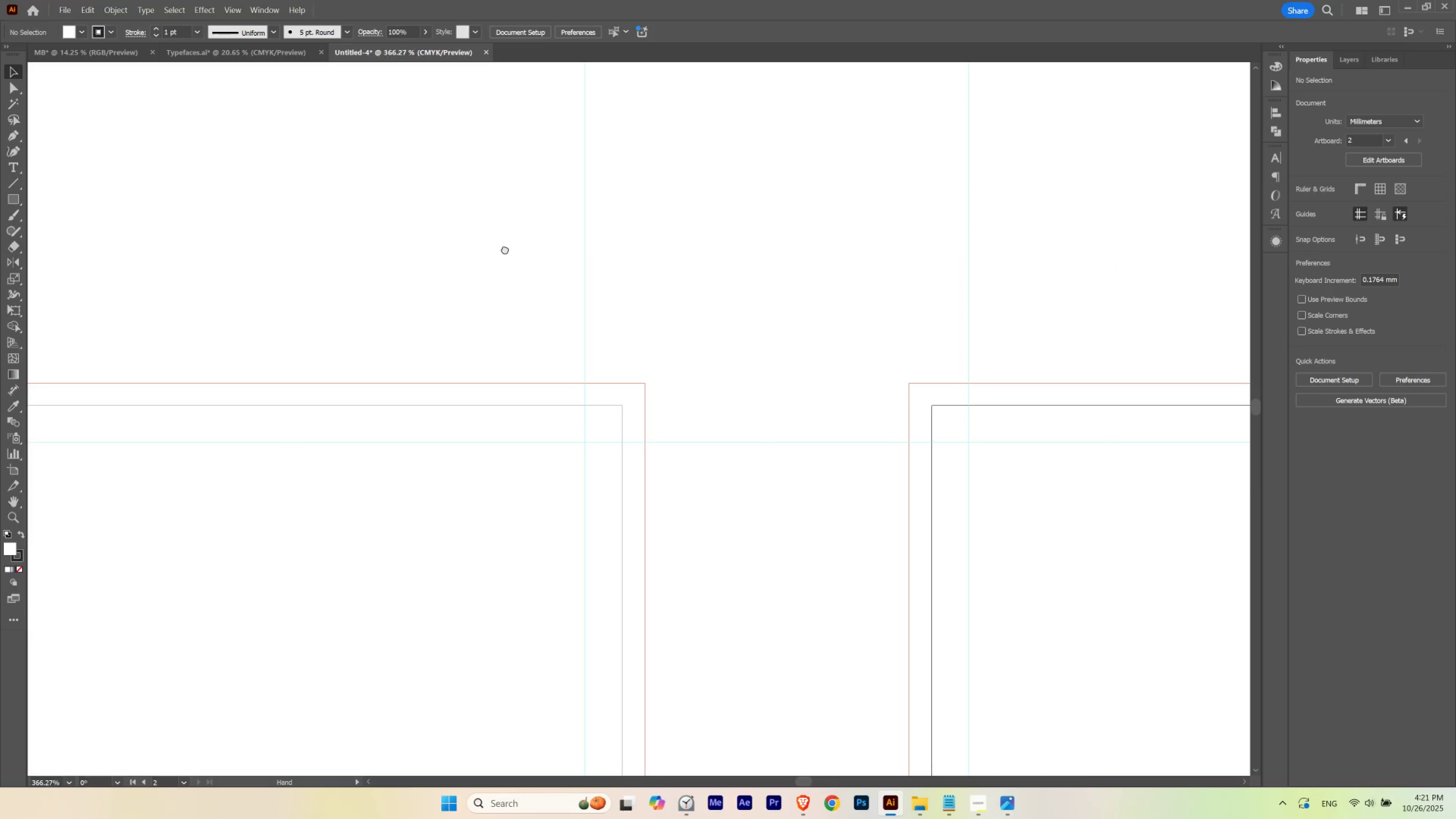 
left_click_drag(start_coordinate=[496, 246], to_coordinate=[863, 338])
 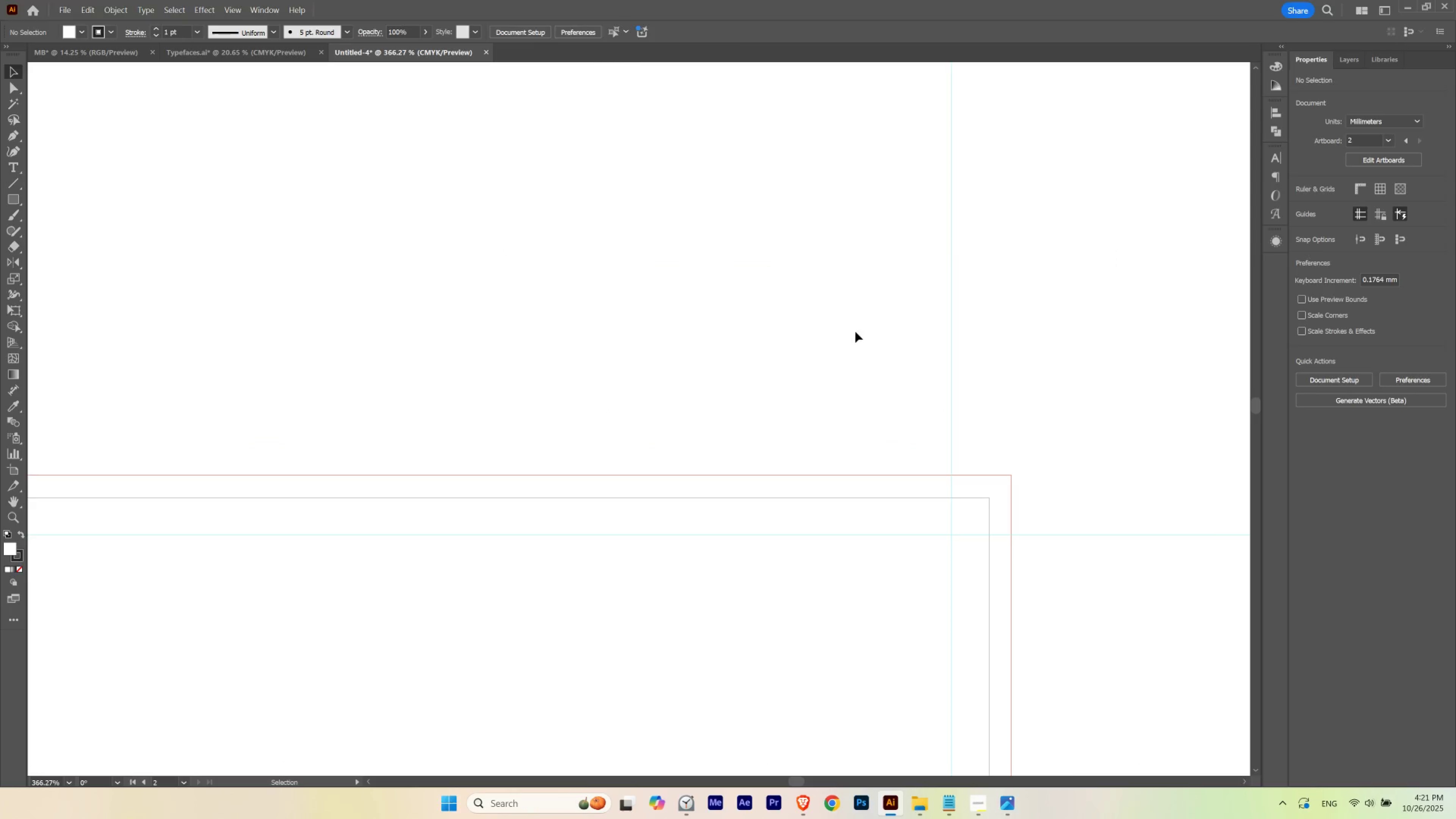 
key(T)
 